 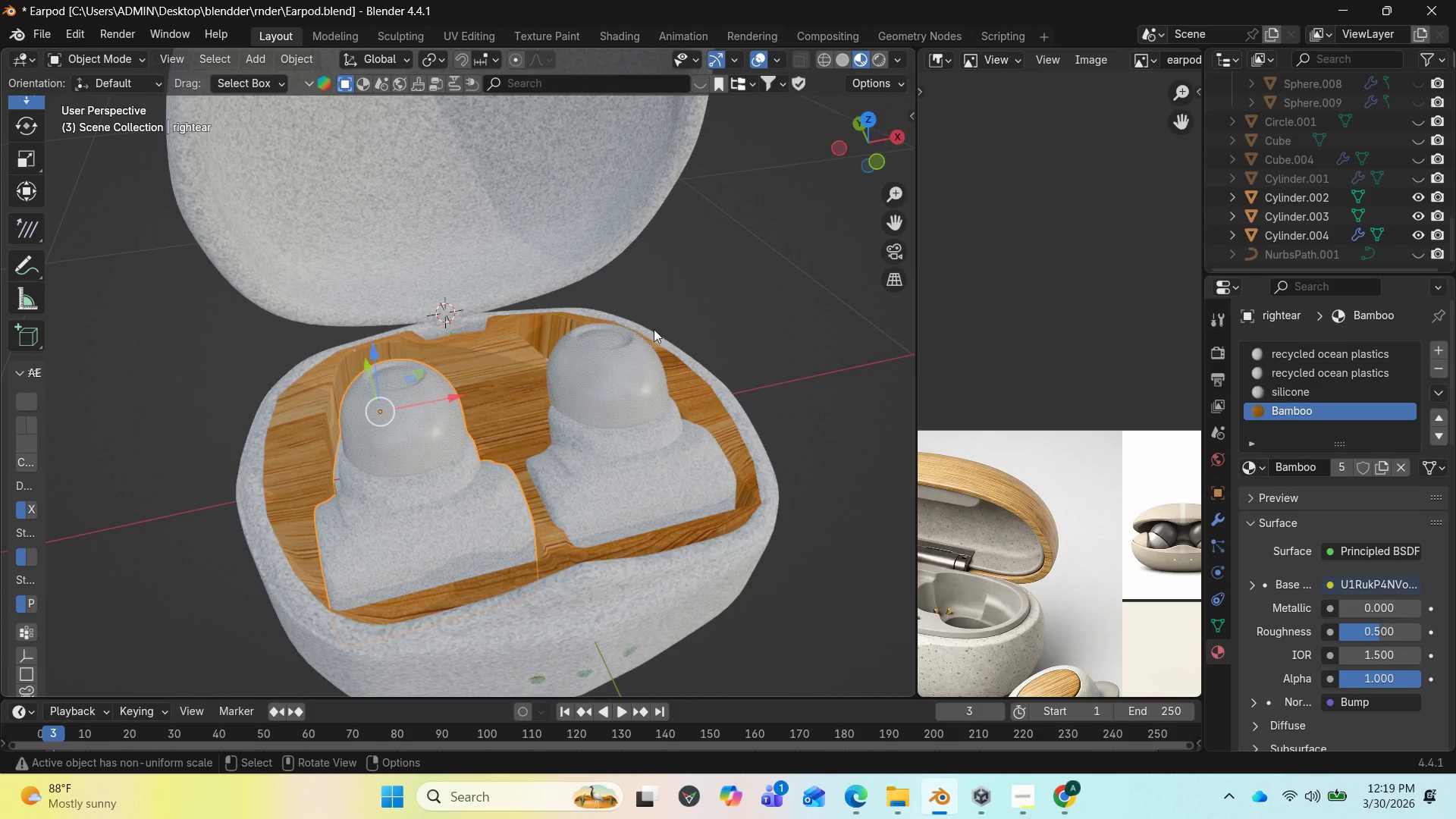 
scroll: coordinate [635, 350], scroll_direction: up, amount: 2.0
 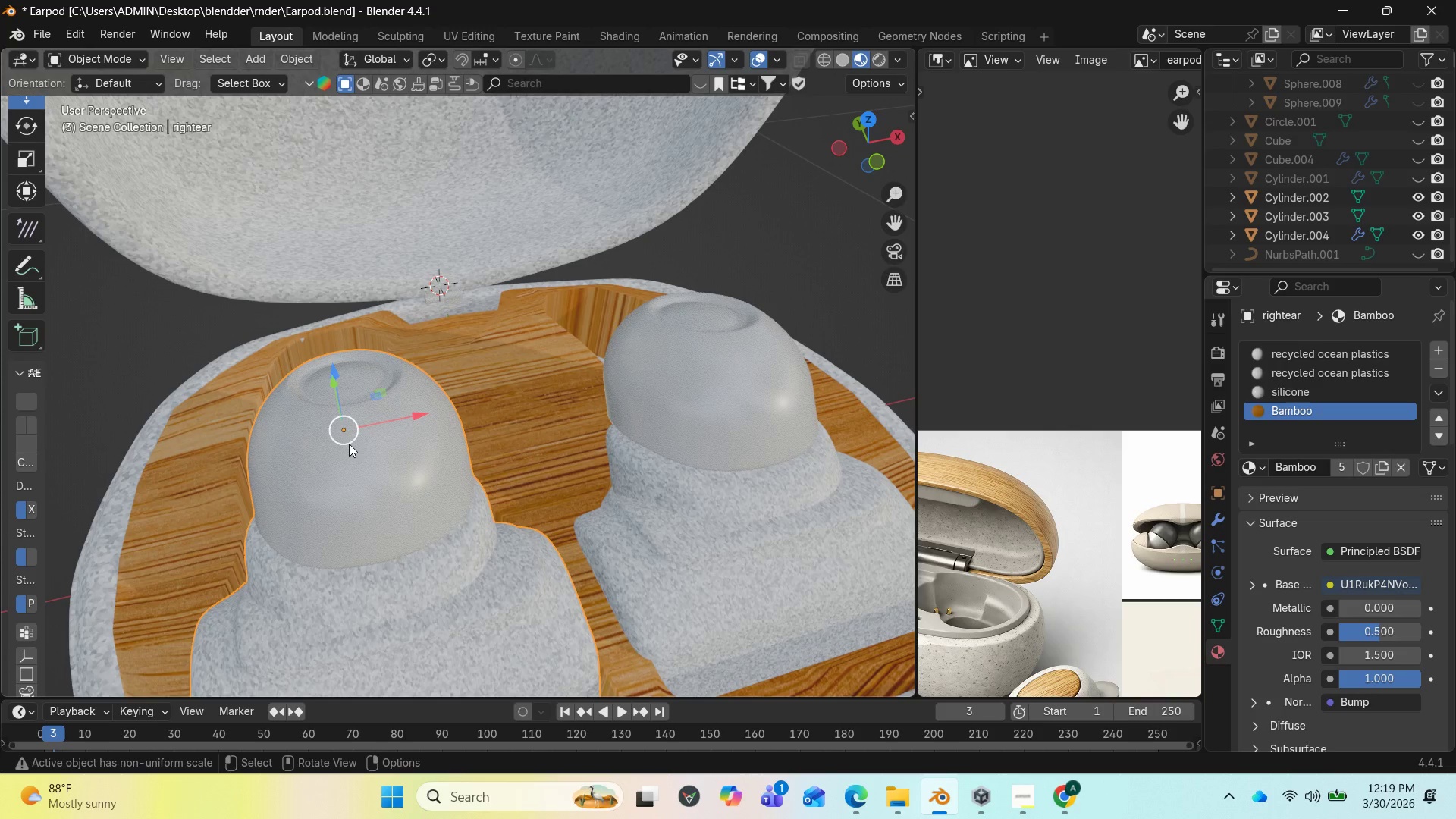 
key(Tab)
 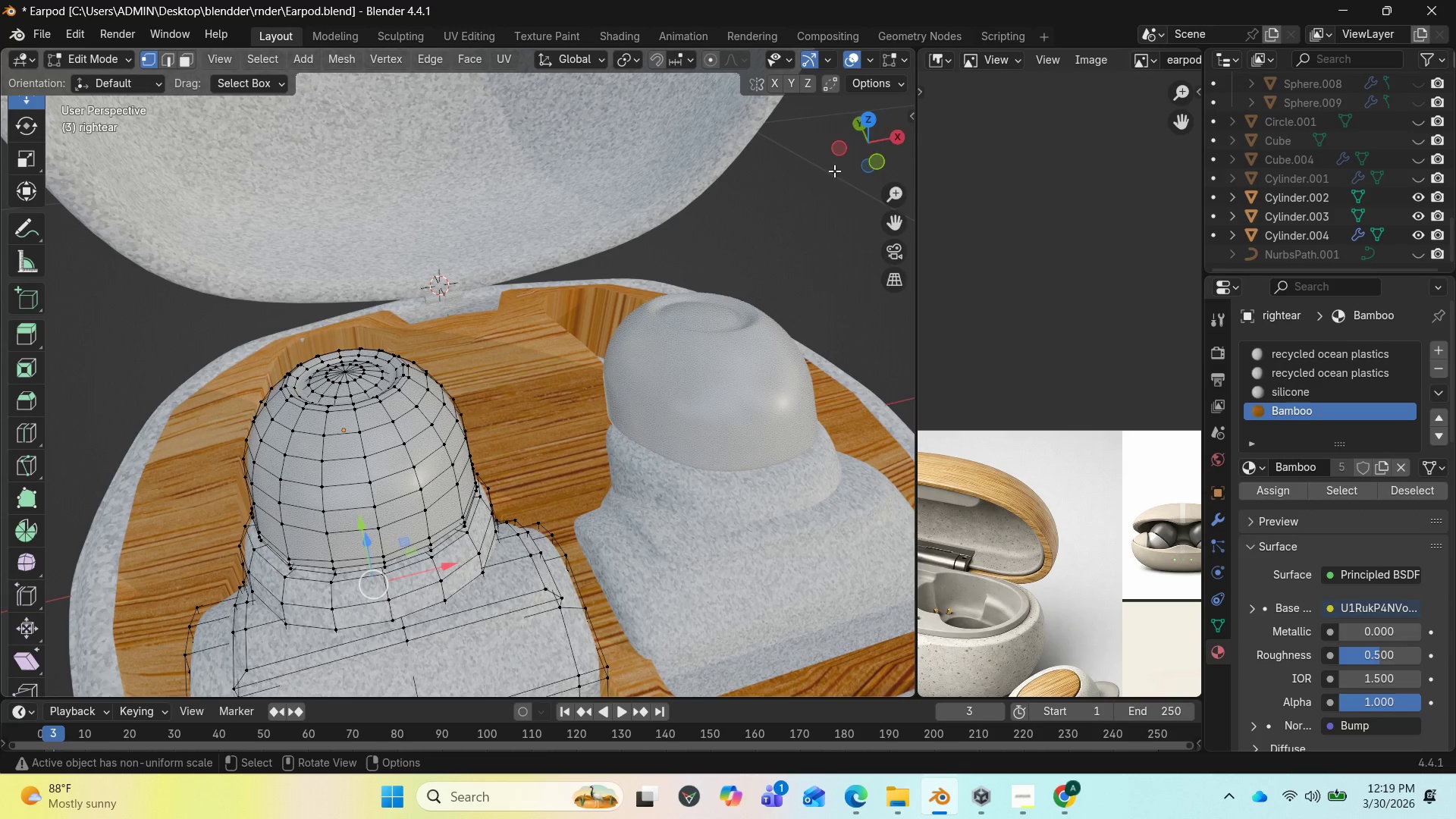 
left_click_drag(start_coordinate=[858, 156], to_coordinate=[9, 199])
 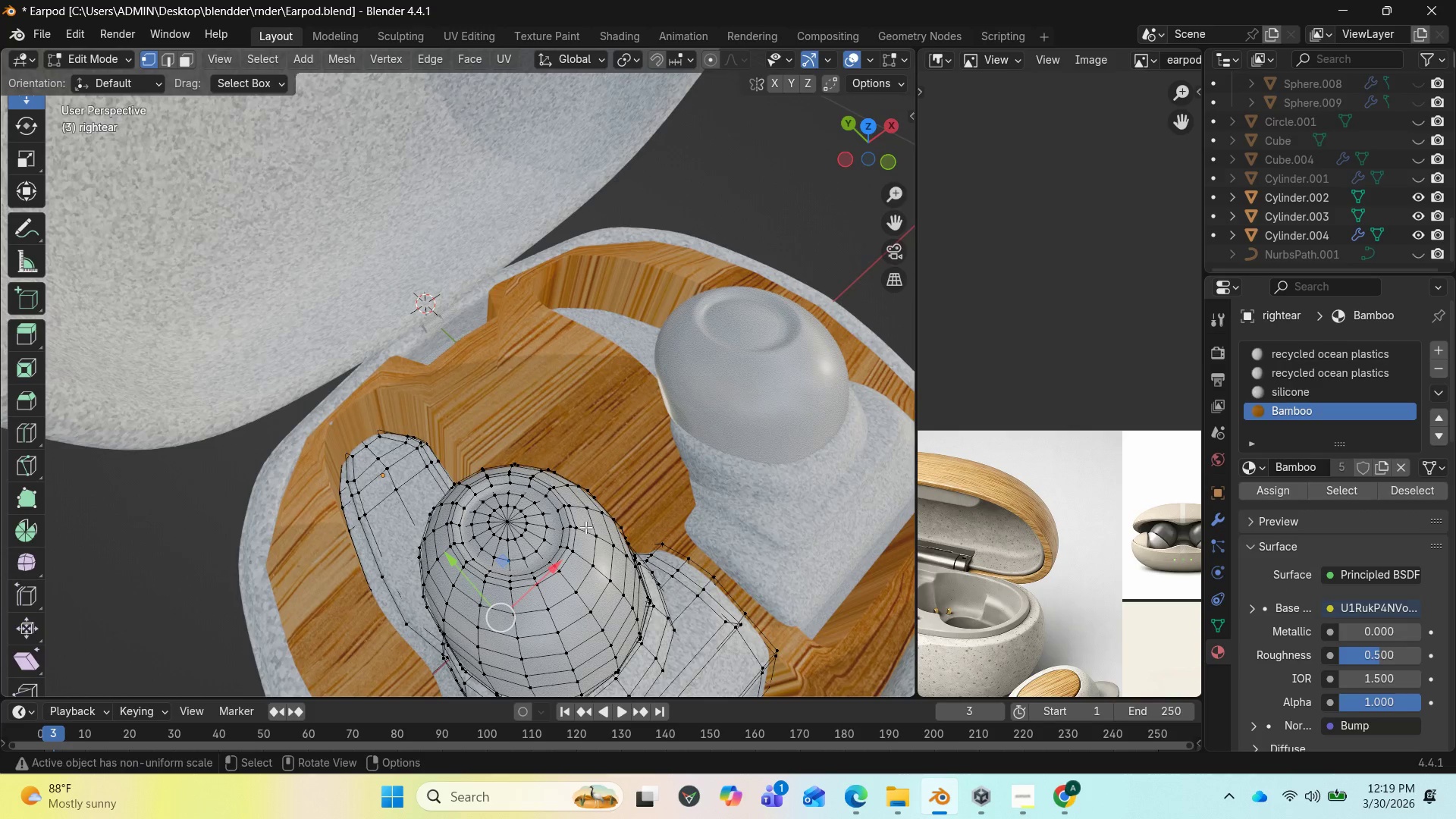 
scroll: coordinate [582, 528], scroll_direction: up, amount: 1.0
 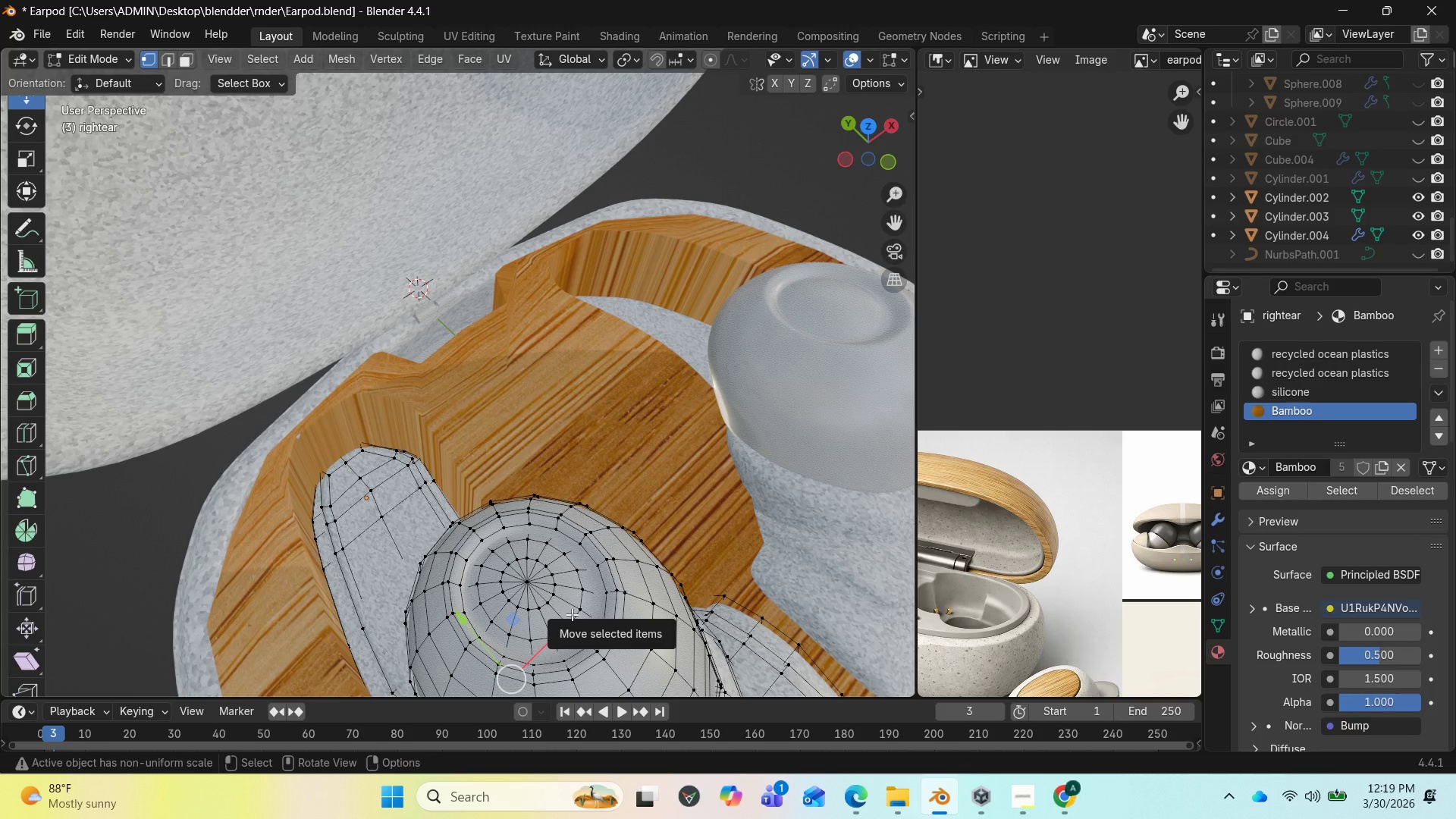 
key(Control+R)
 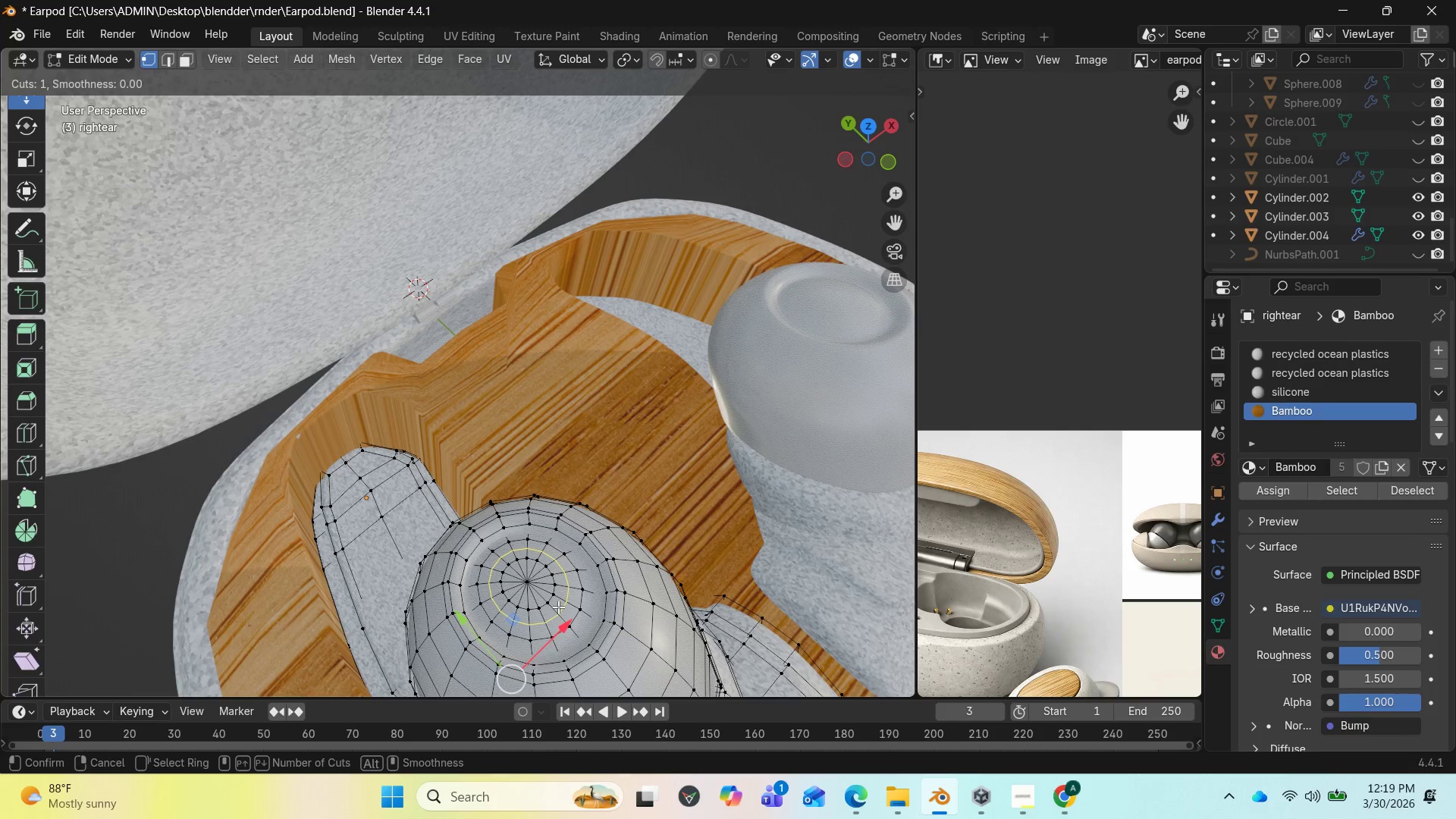 
left_click([558, 607])
 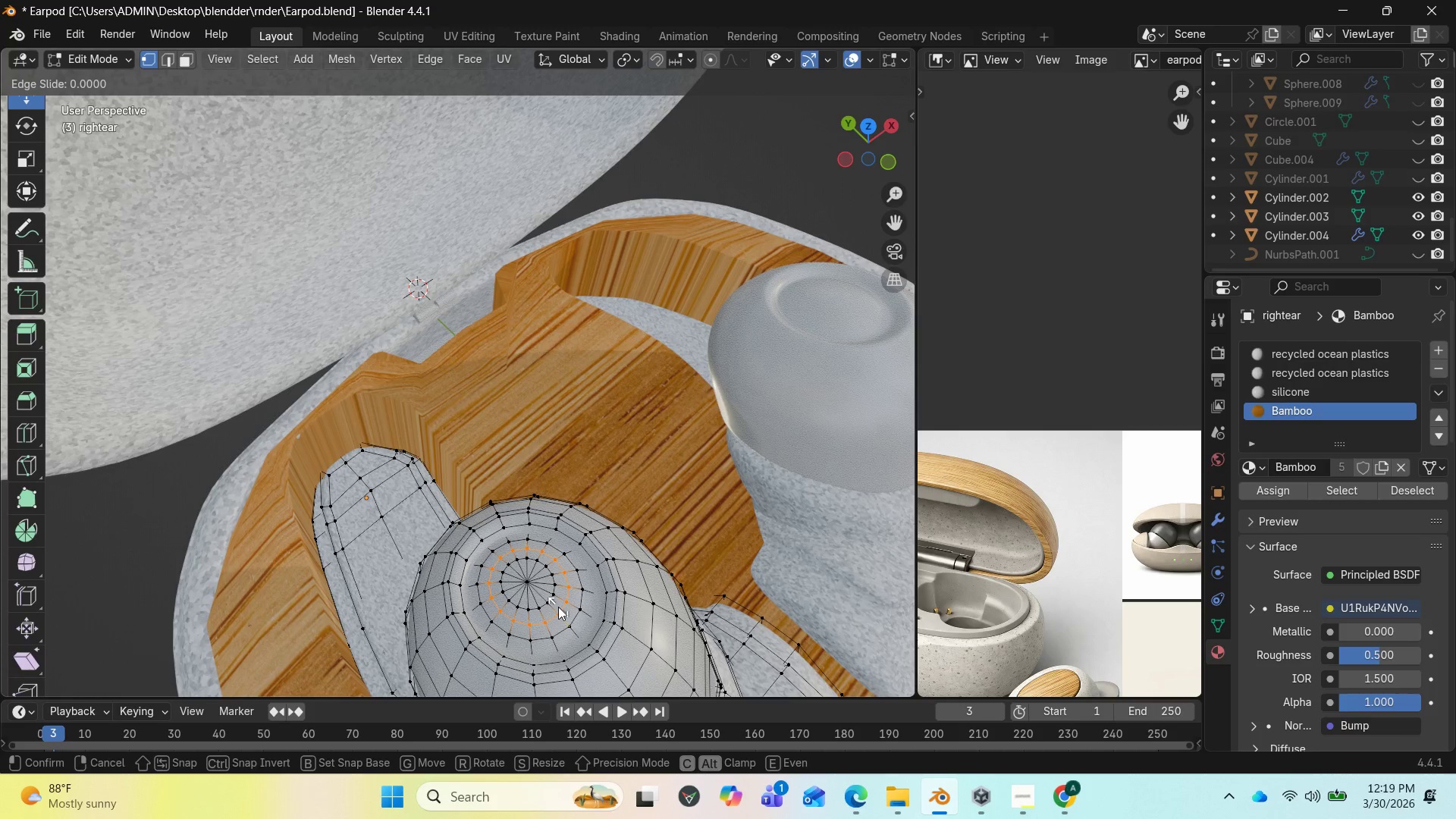 
left_click([558, 607])
 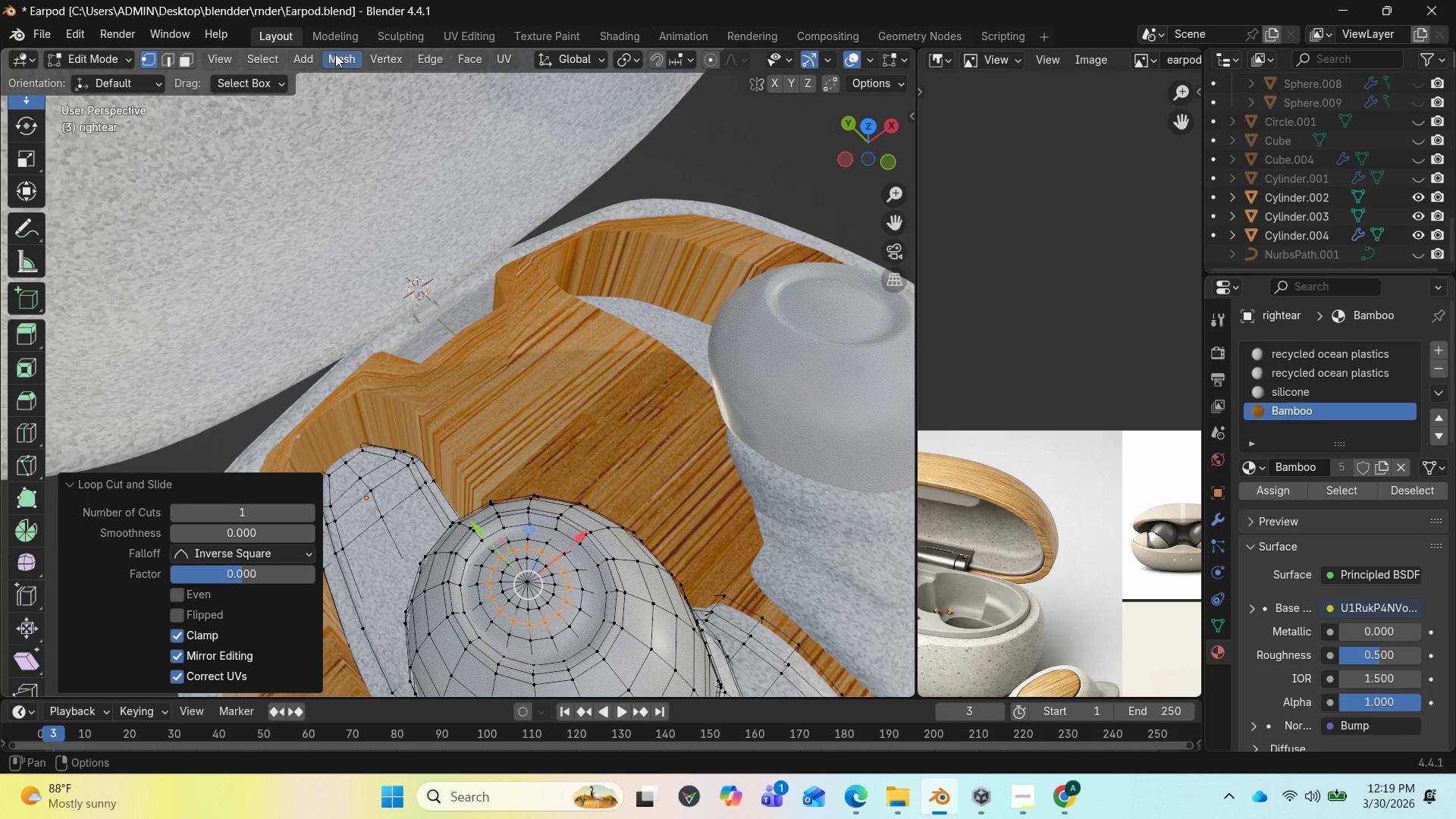 
mouse_move([396, 53])
 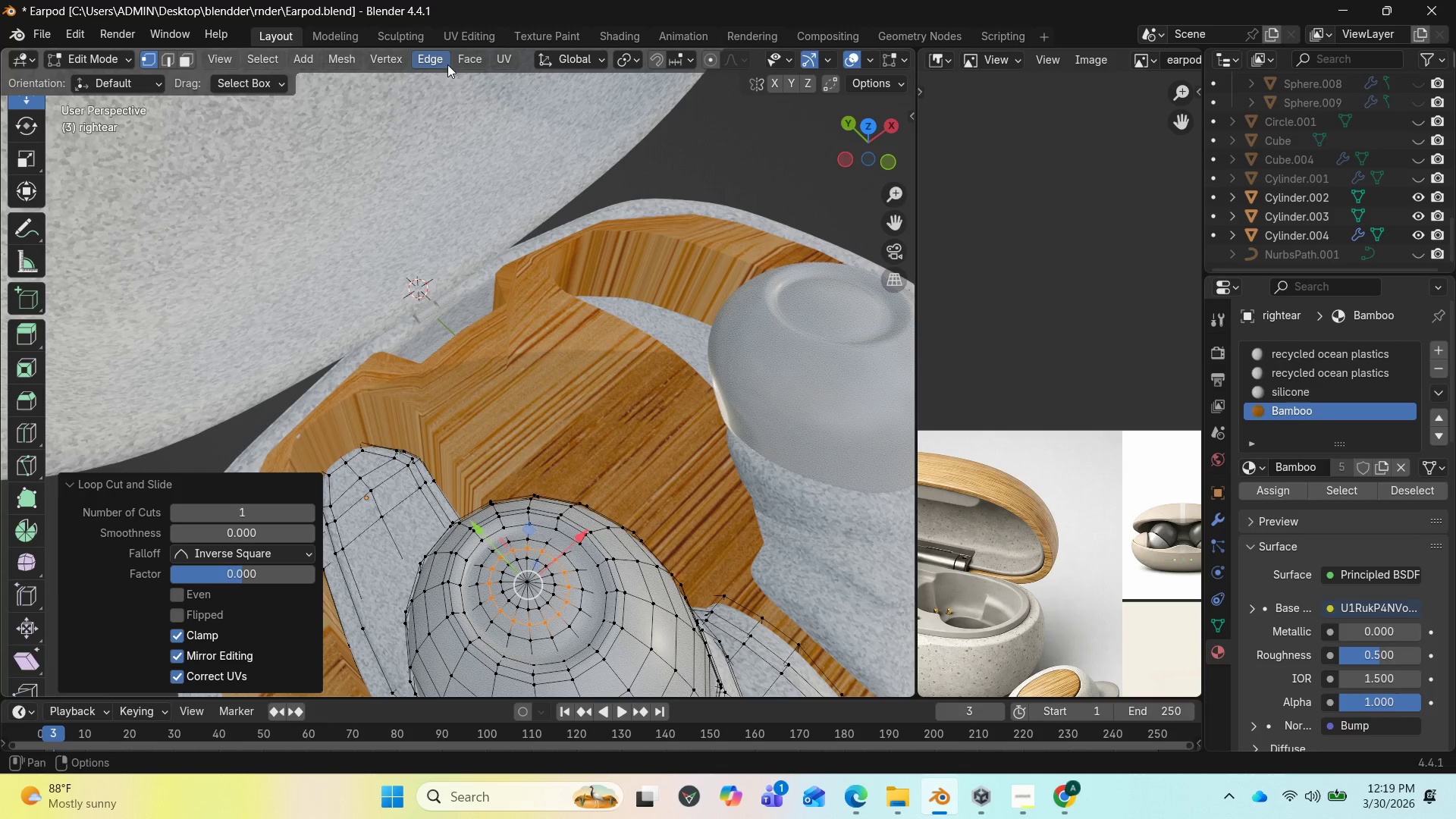 
left_click([438, 61])
 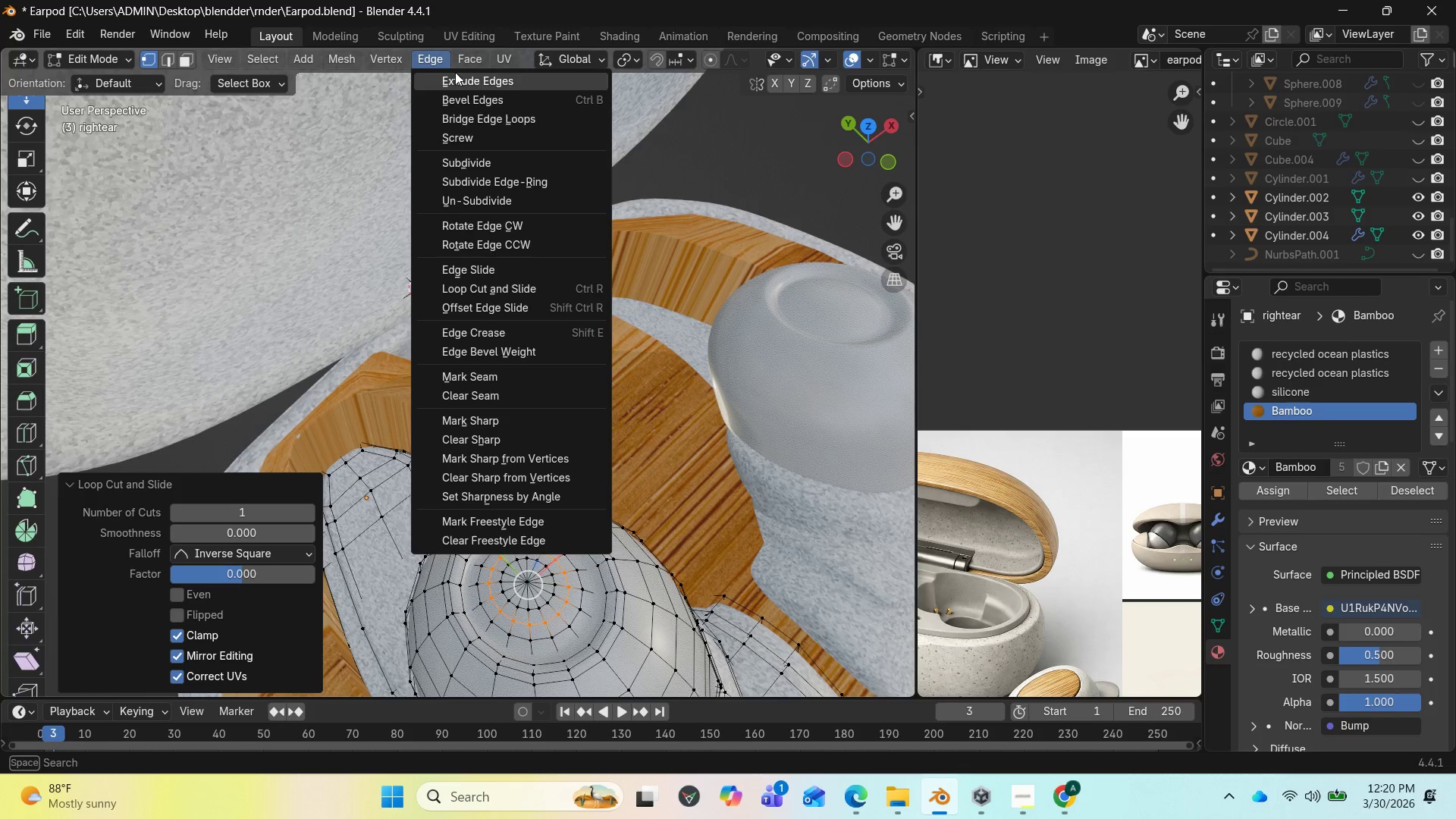 
wait(5.5)
 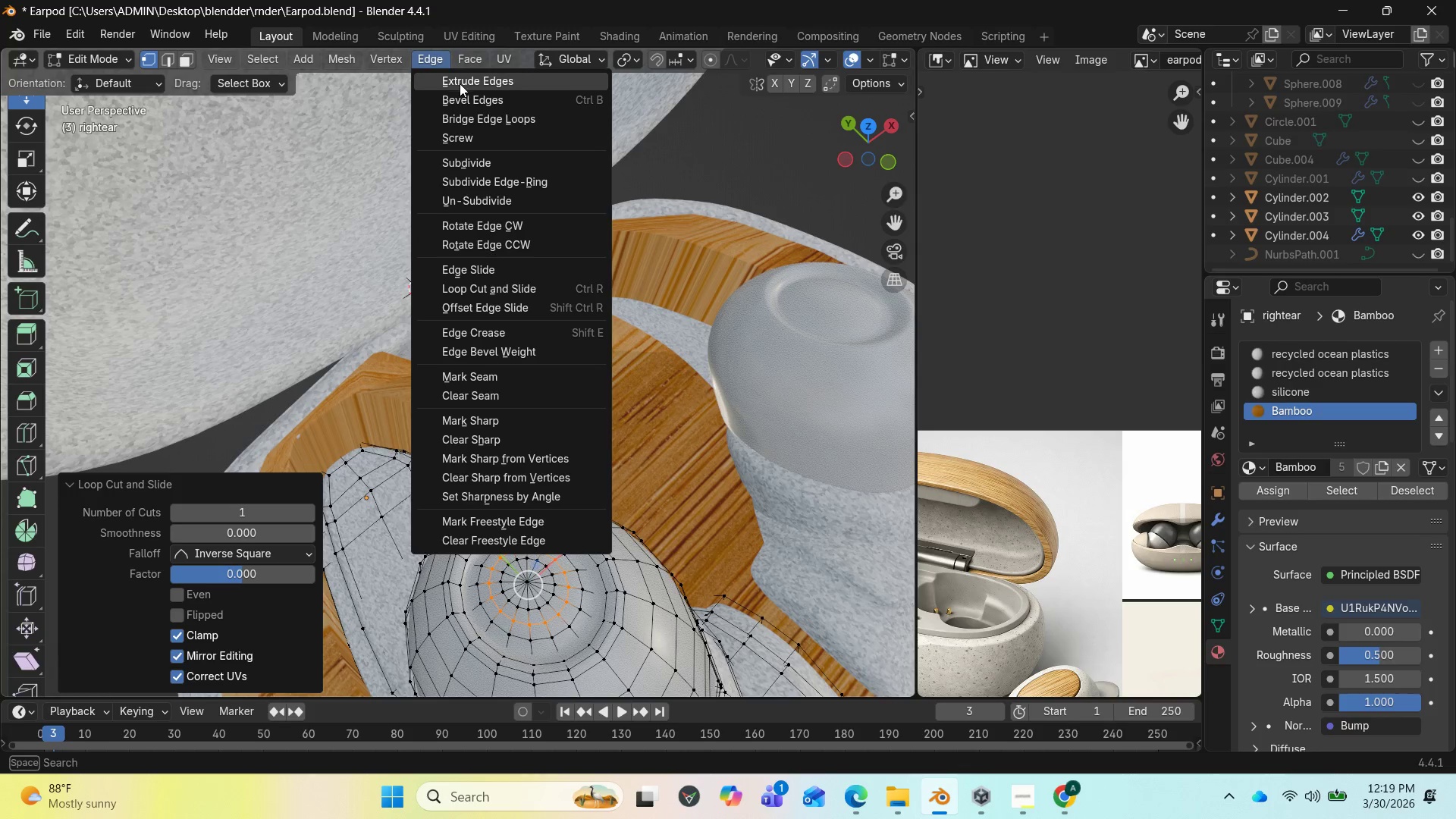 
left_click([465, 62])
 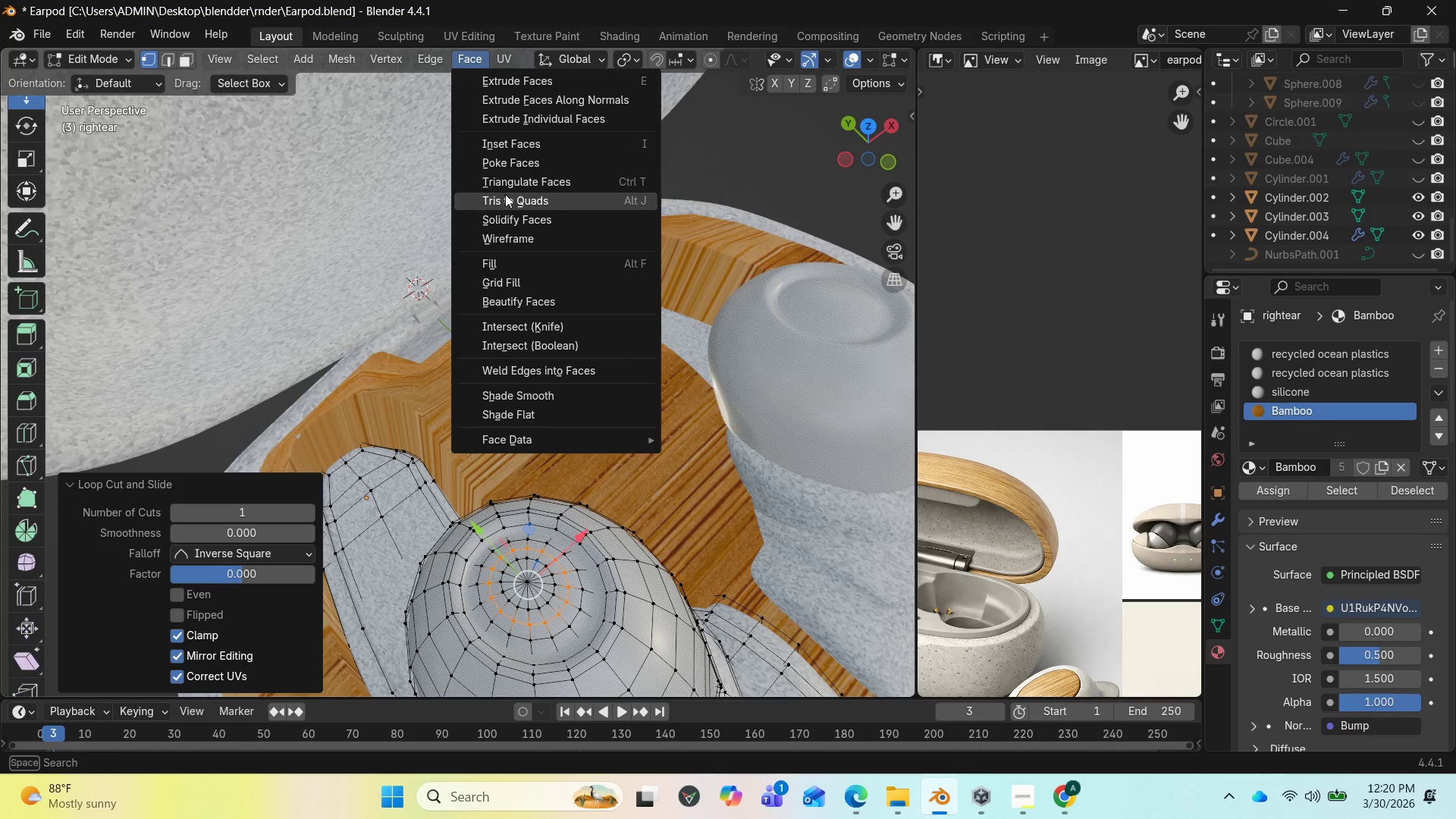 
left_click([513, 162])
 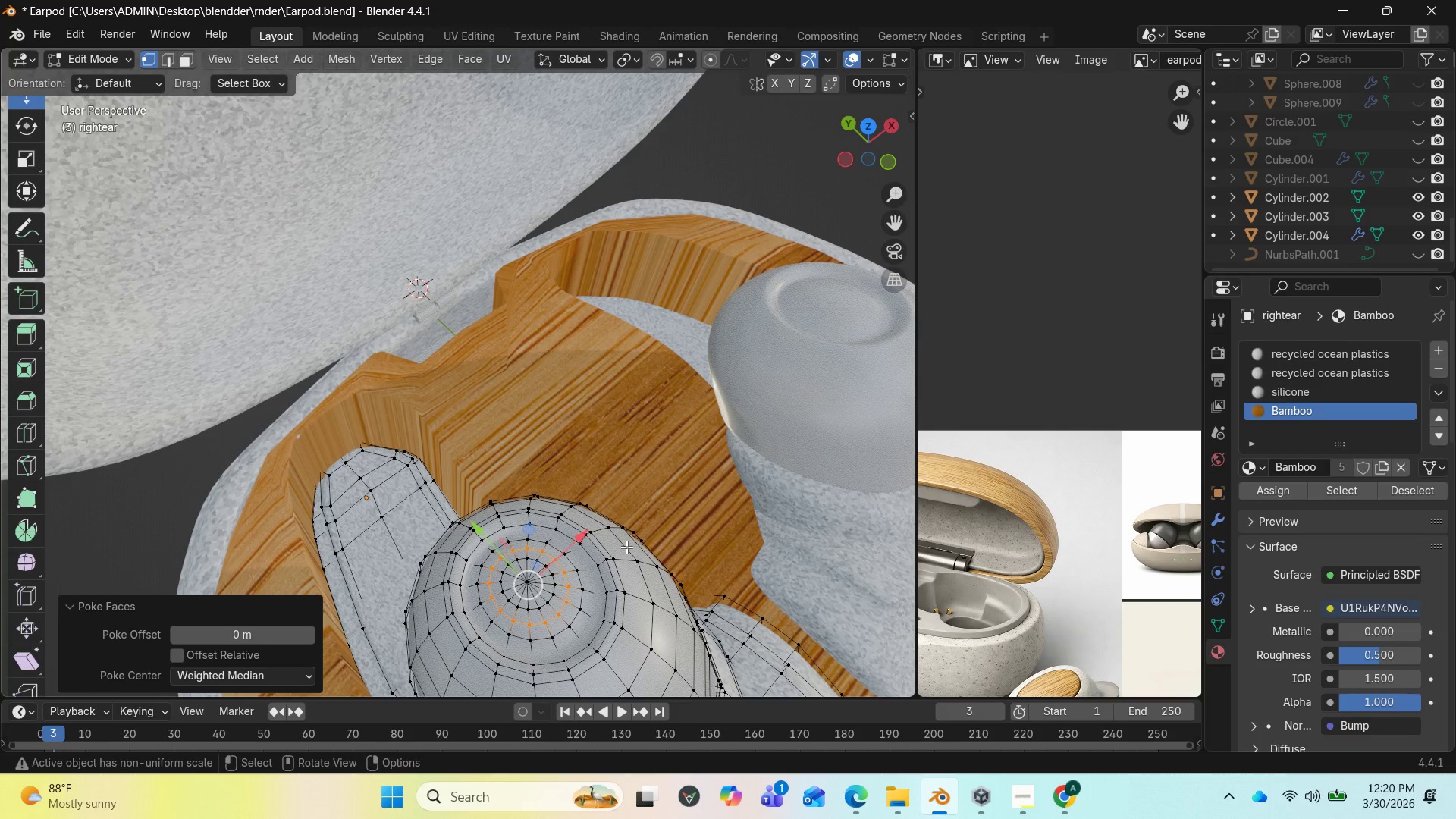 
key(Delete)
 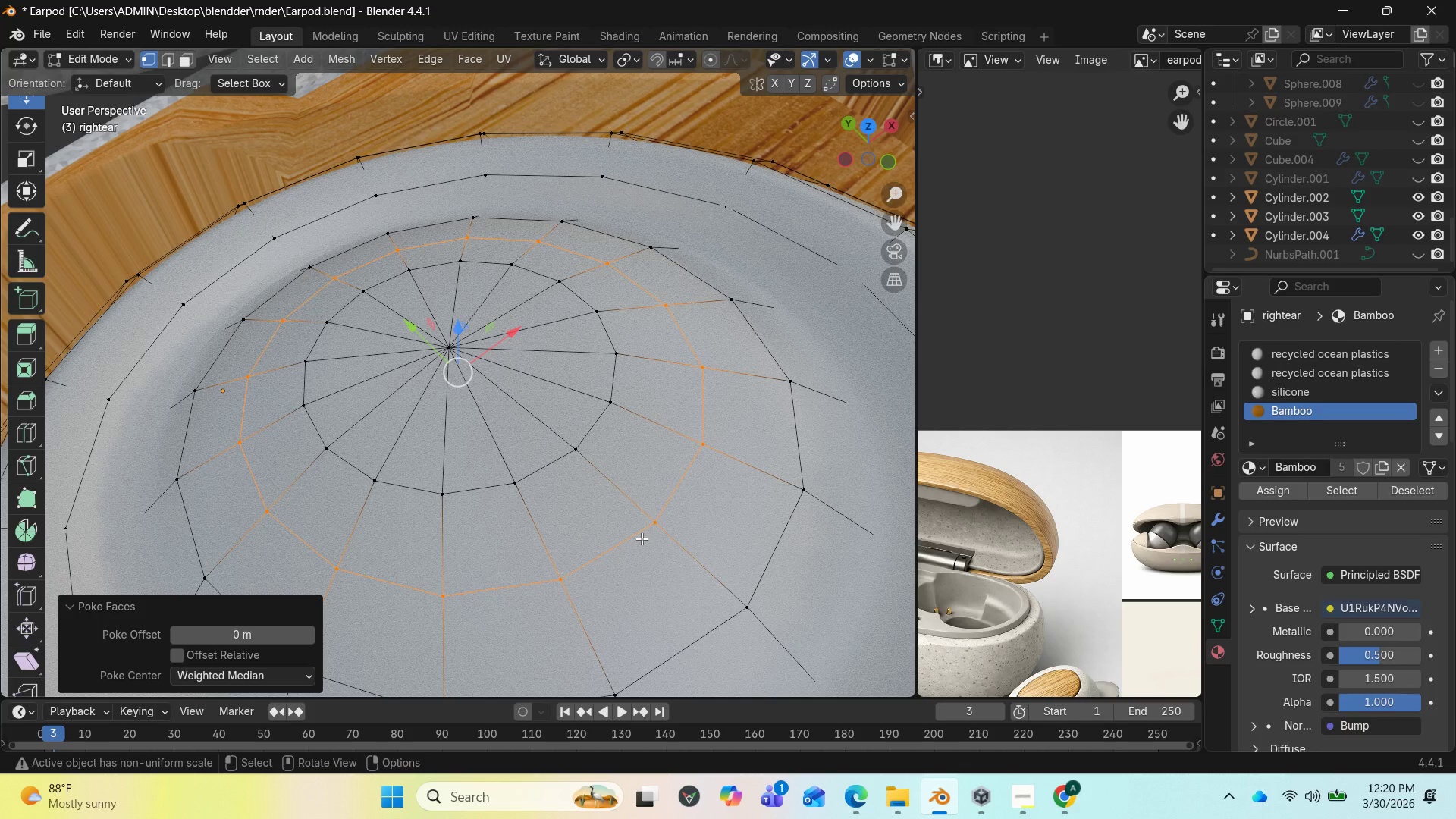 
key(Control+Z)
 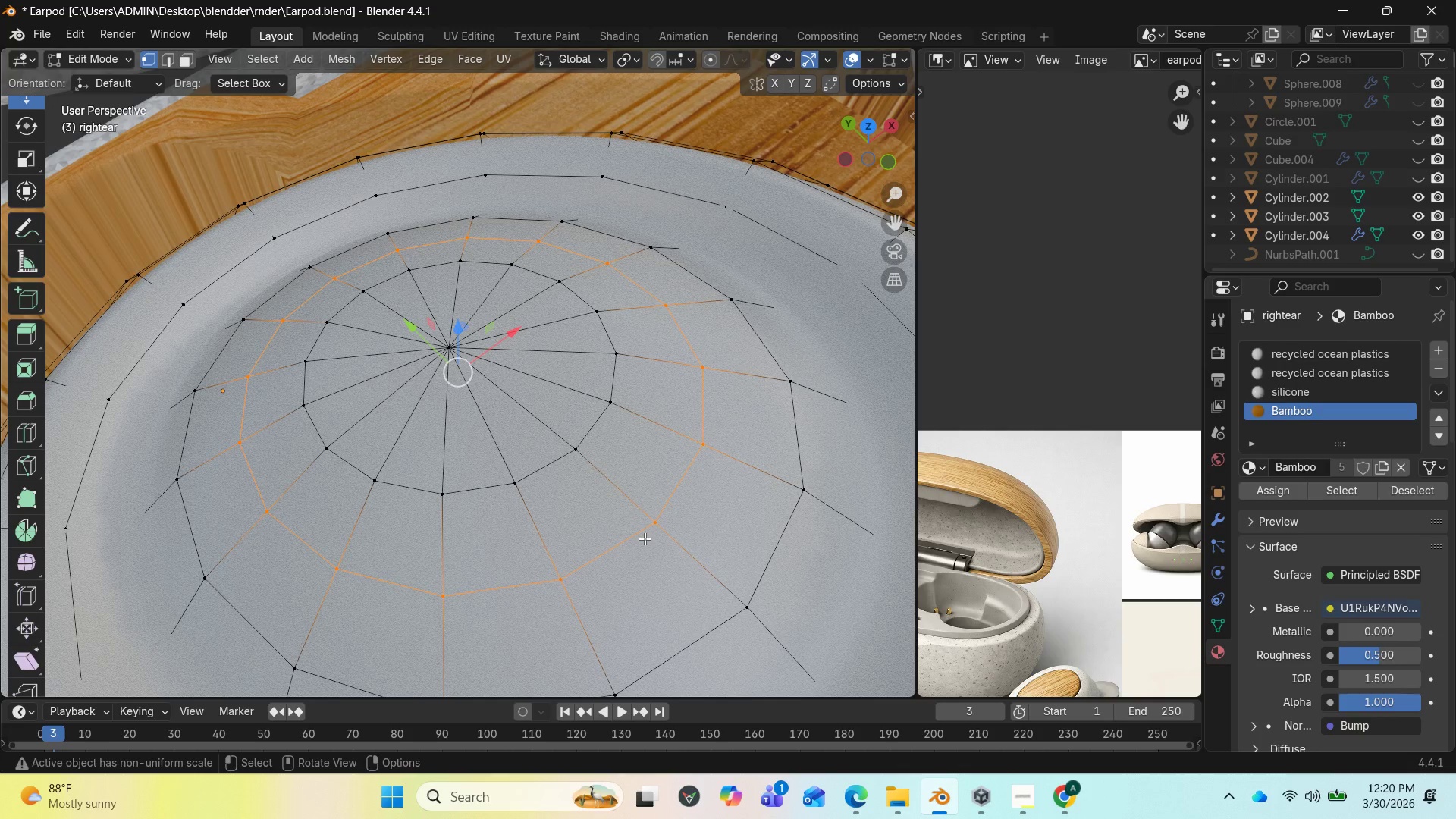 
key(Control+Z)
 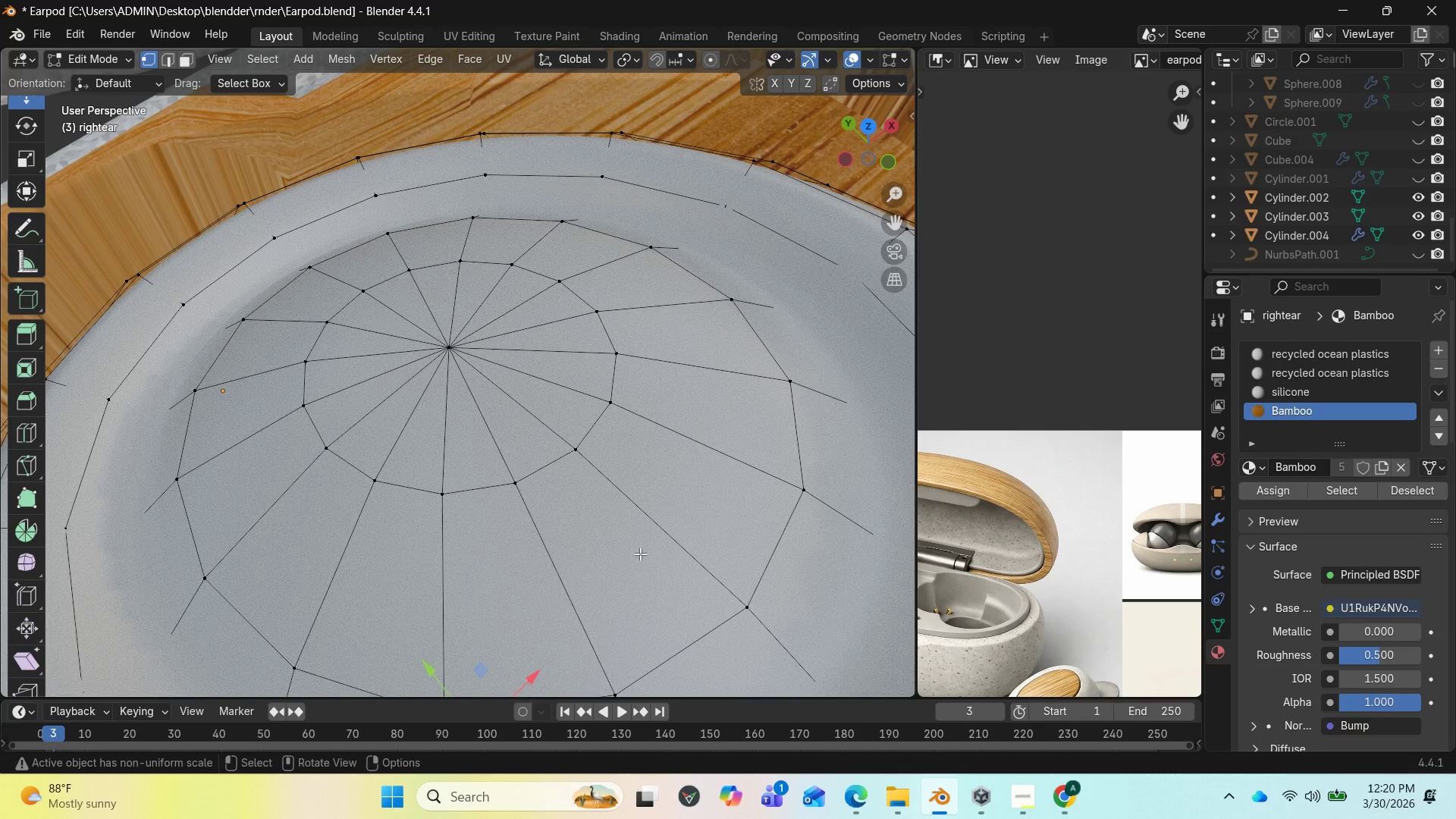 
key(Control+R)
 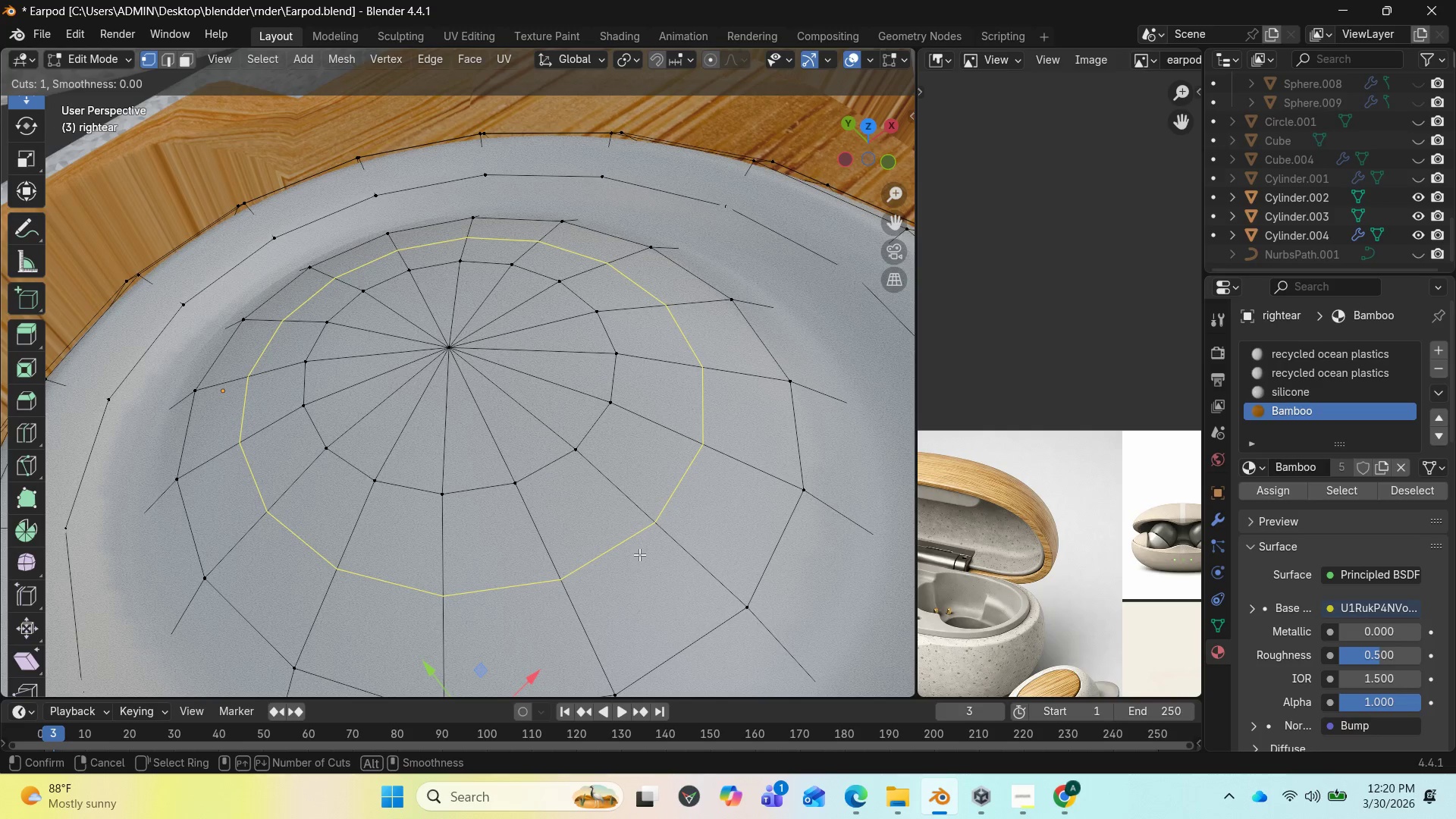 
left_click([639, 554])
 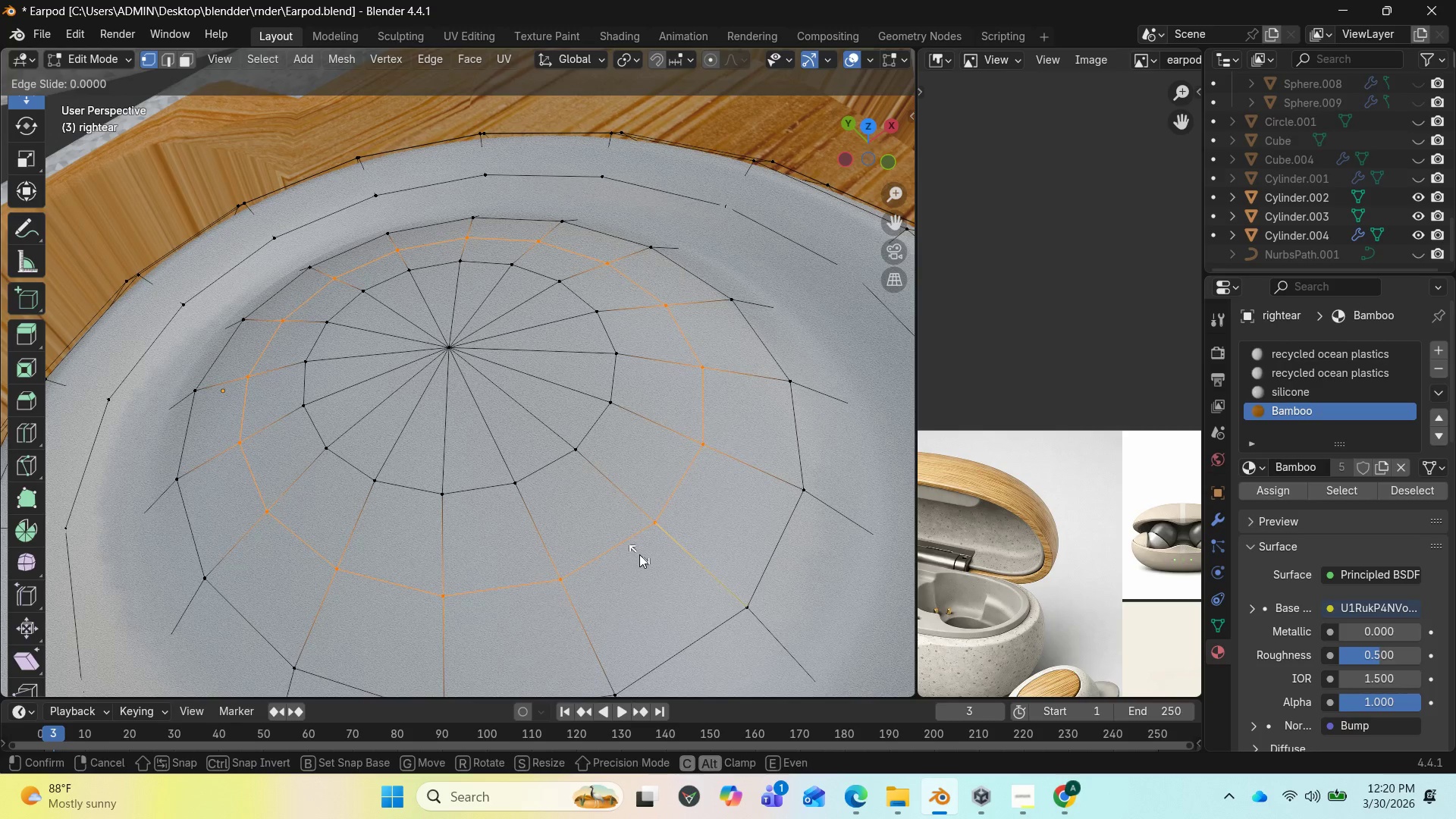 
left_click([639, 554])
 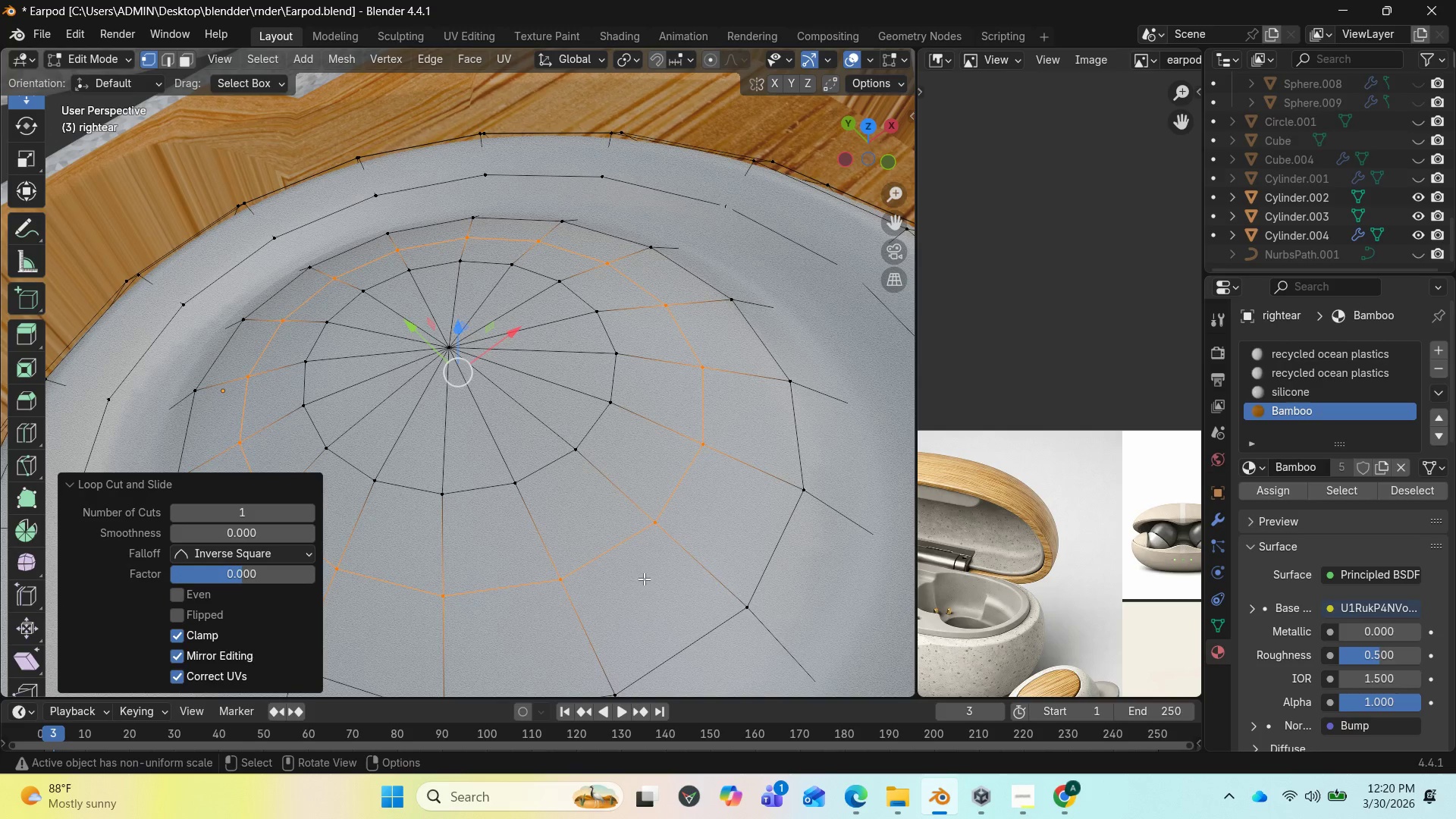 
hold_key(key=AltLeft, duration=1.17)
 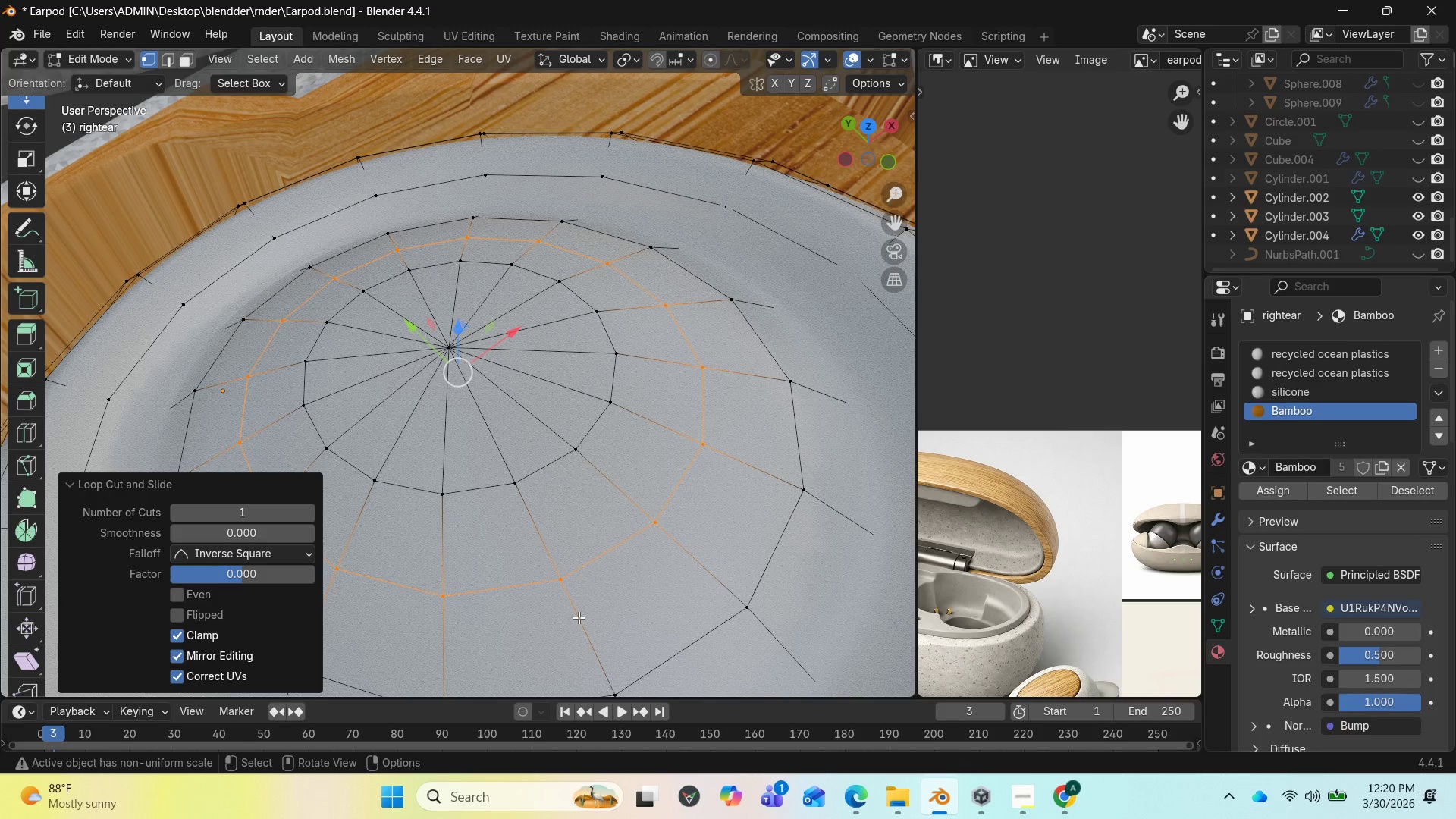 
key(3)
 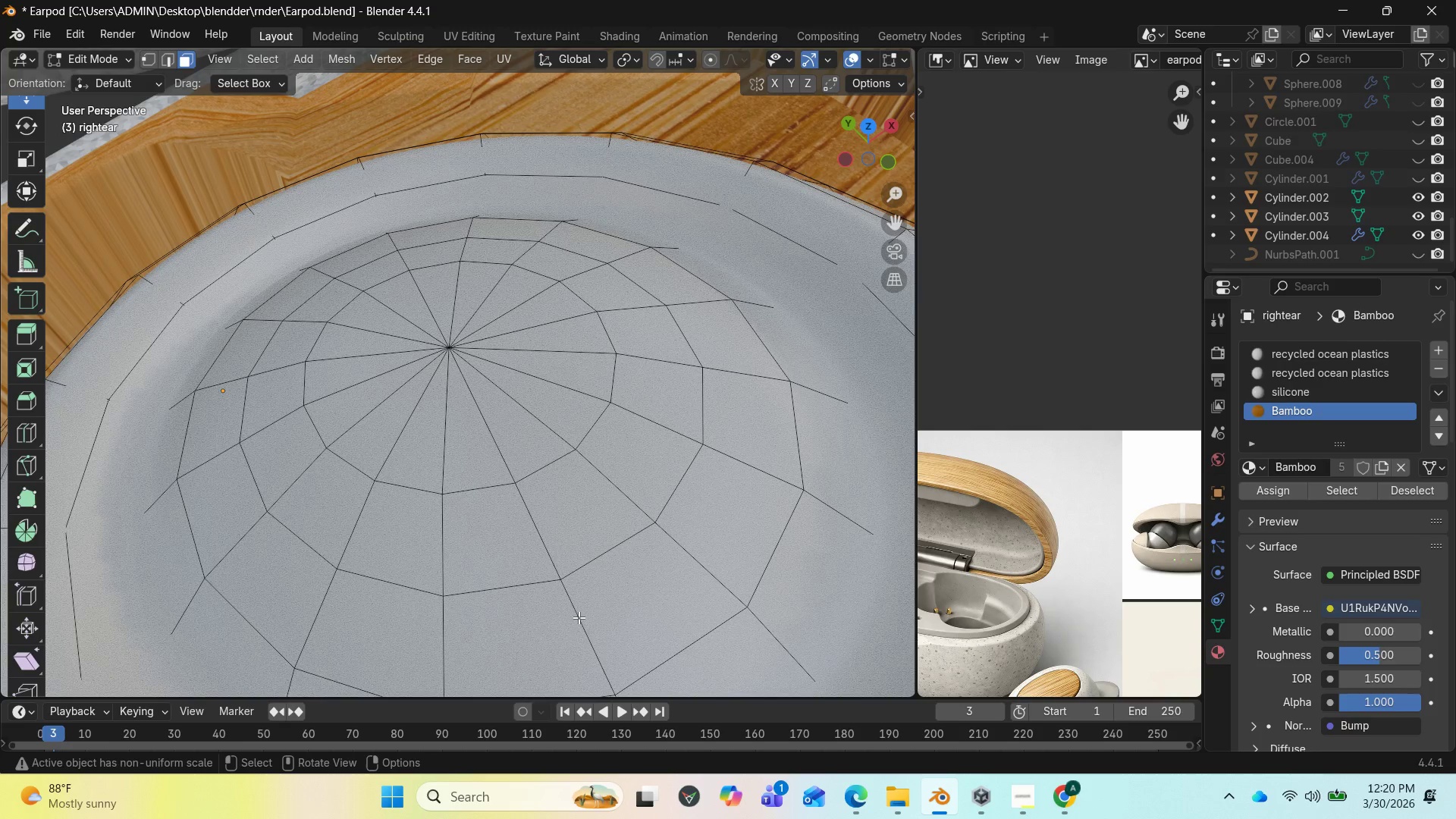 
hold_key(key=AltLeft, duration=0.78)
left_click([579, 617])
 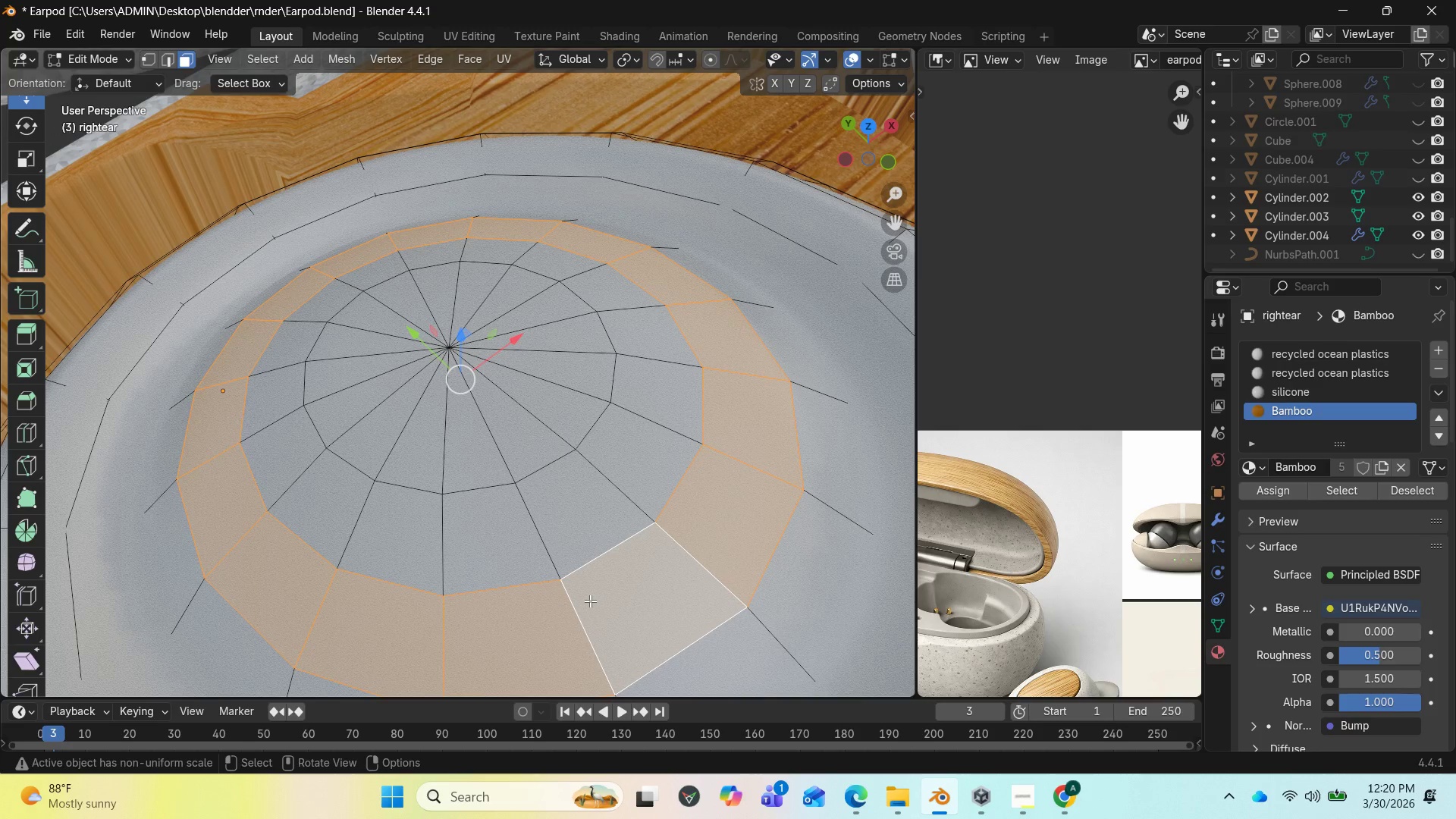 
scroll: coordinate [581, 596], scroll_direction: down, amount: 1.0
 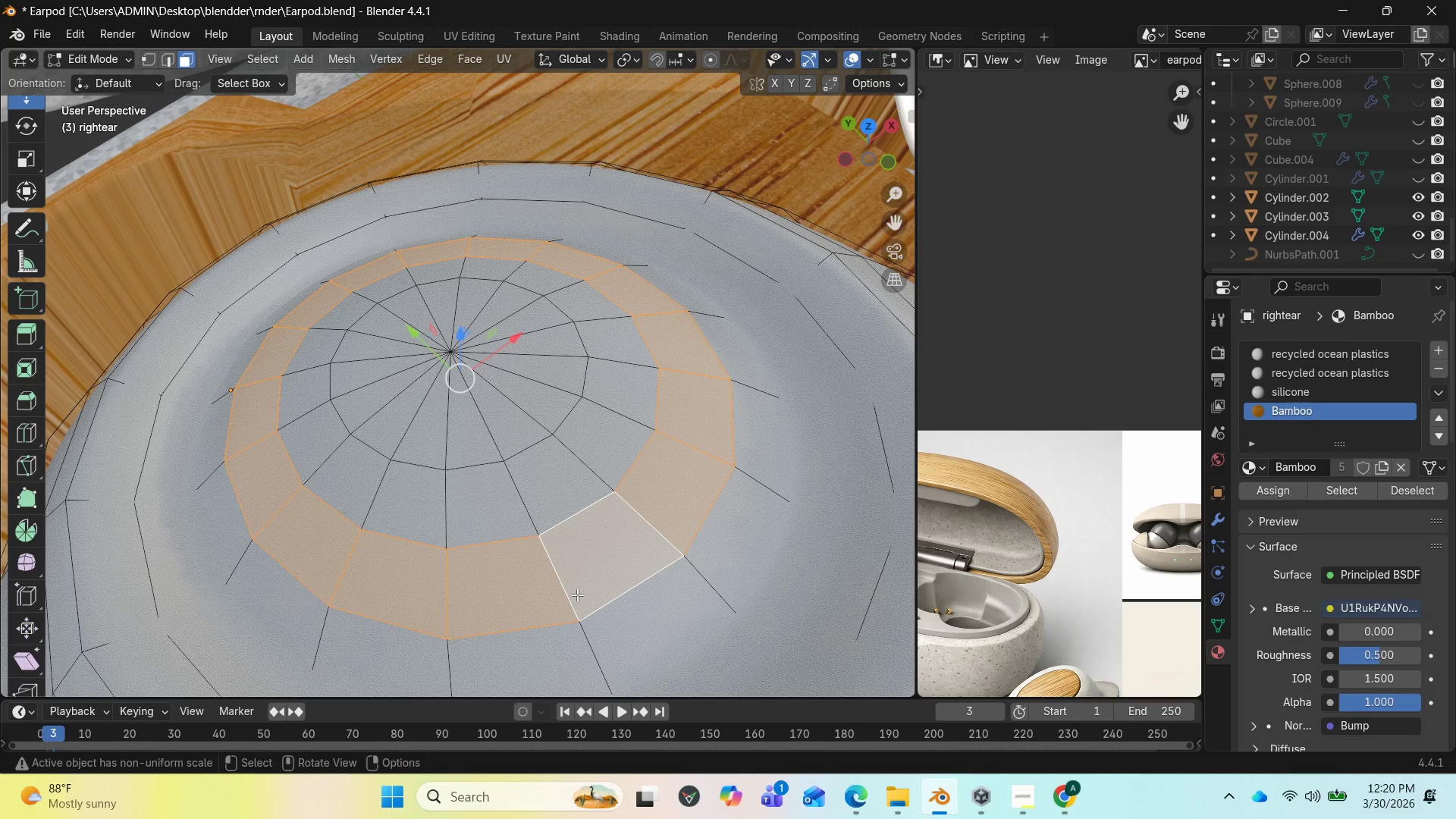 
wait(6.17)
 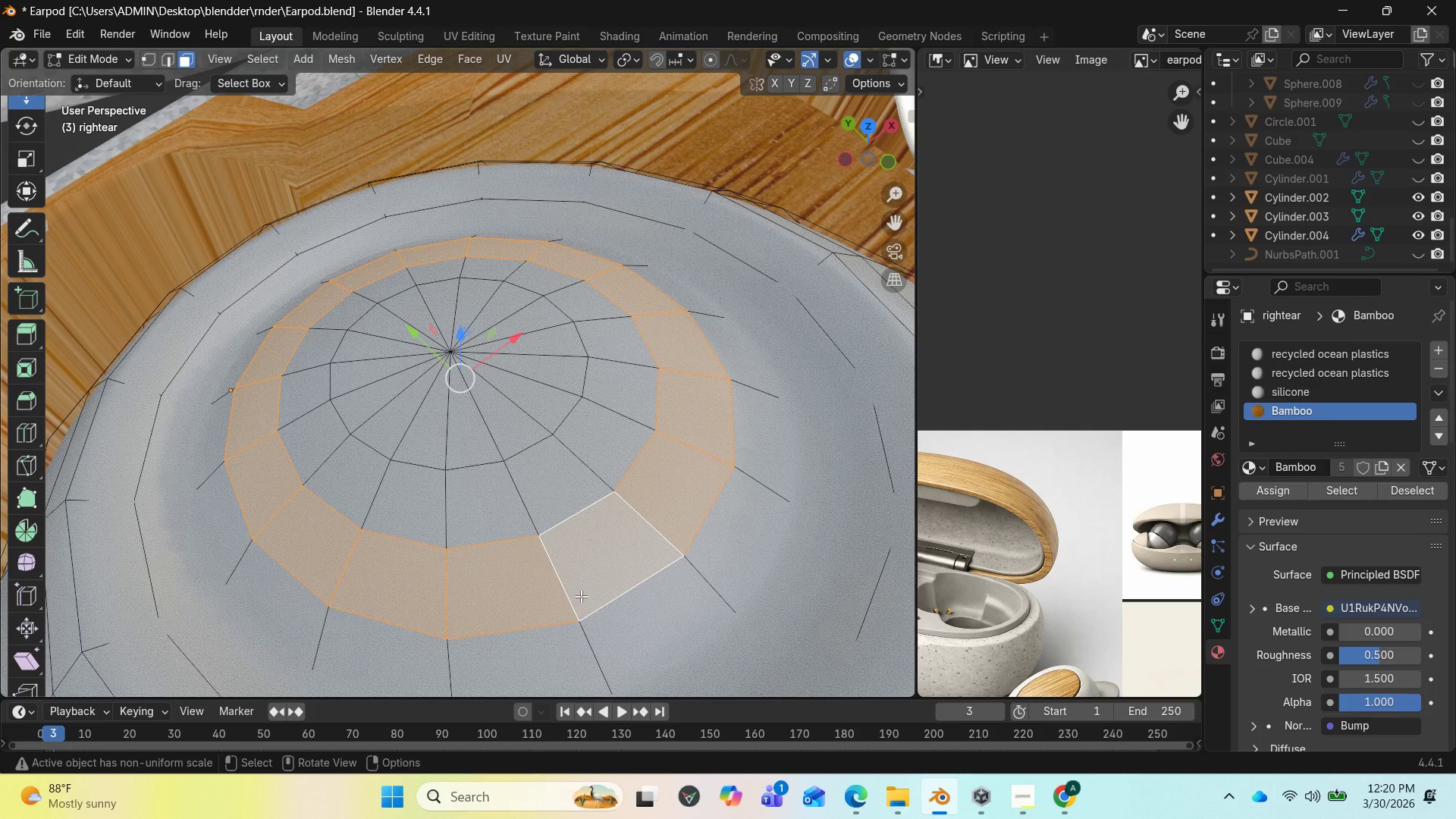 
left_click([466, 53])
 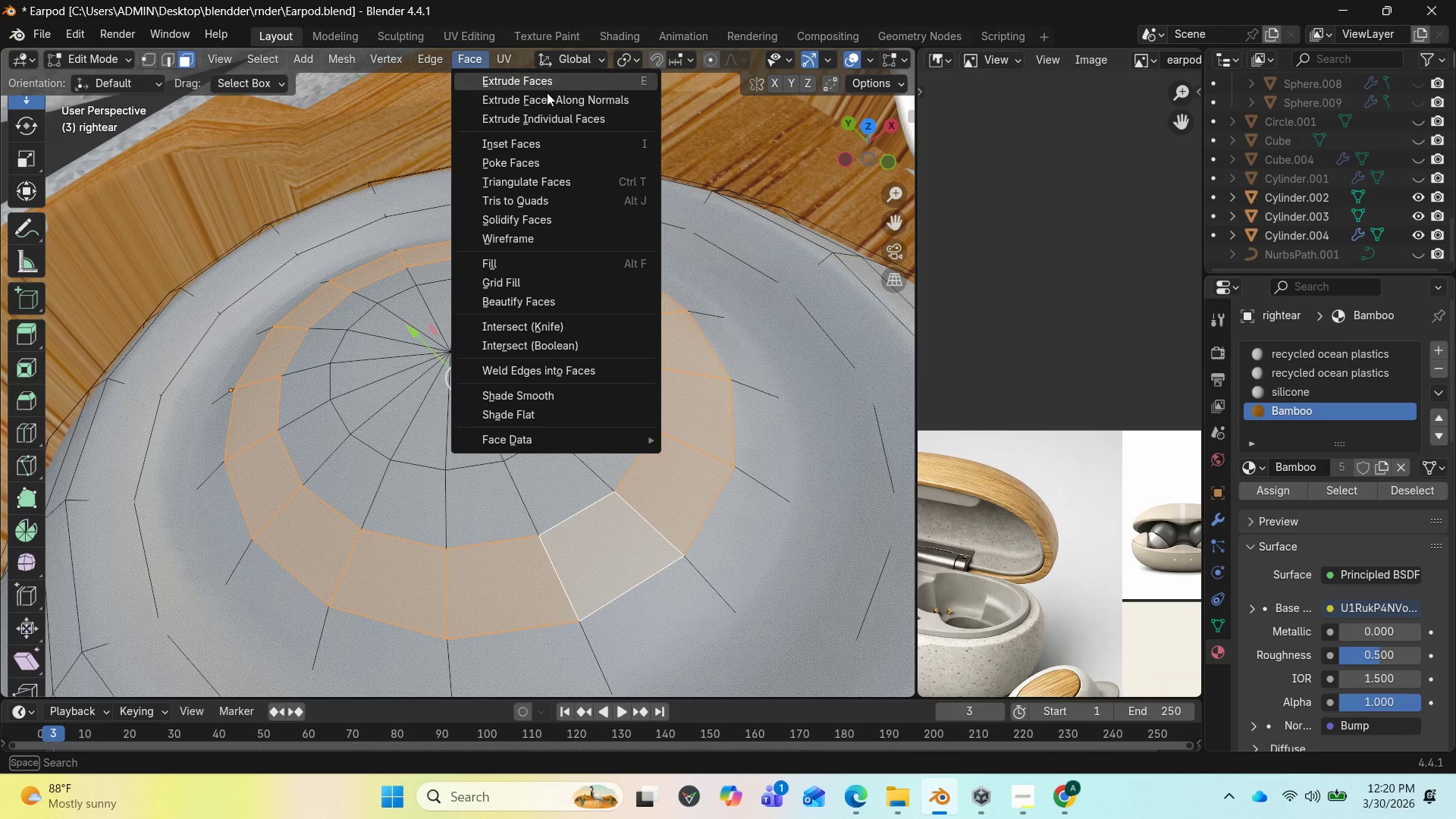 
left_click([531, 165])
 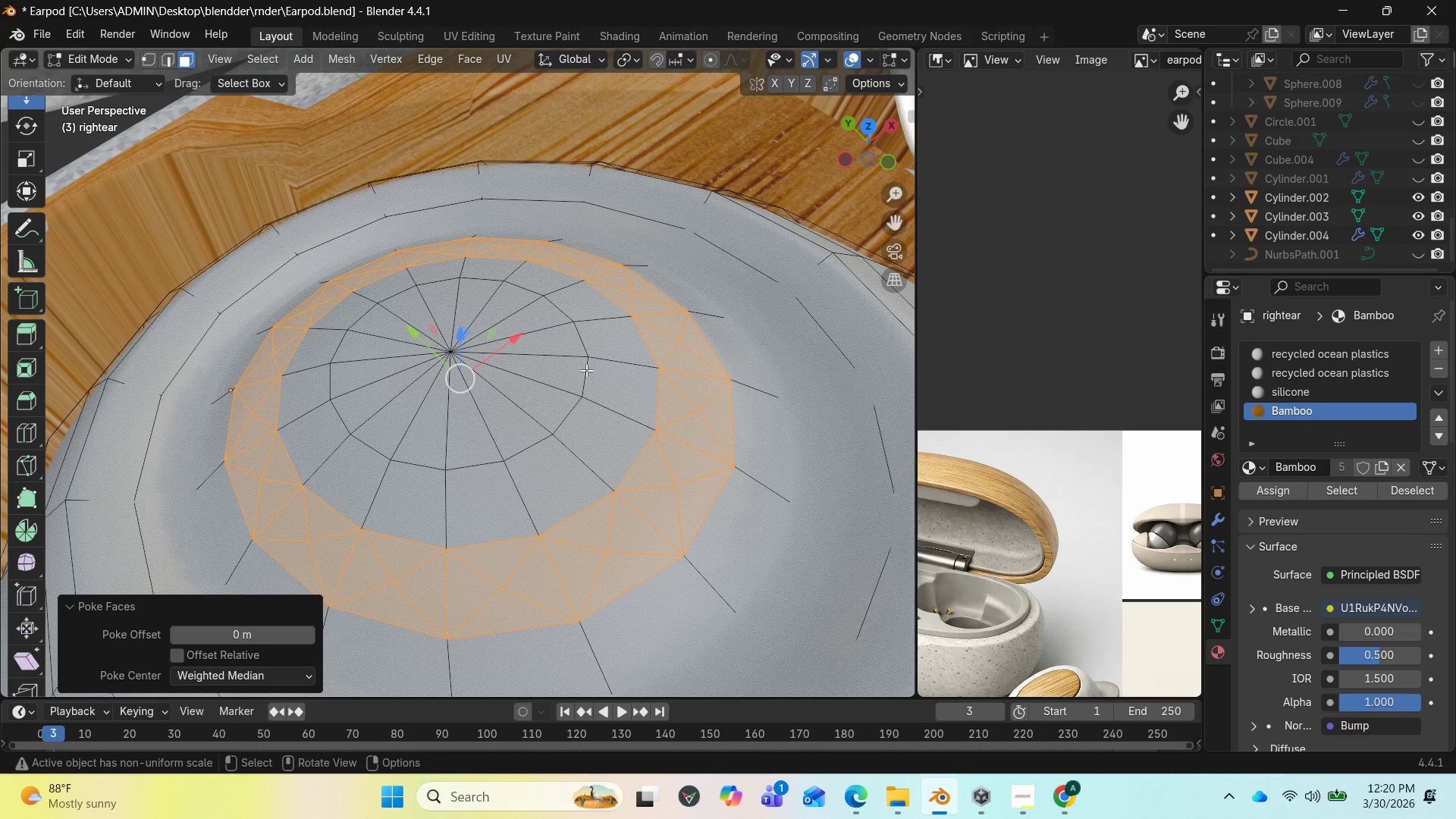 
wait(13.02)
 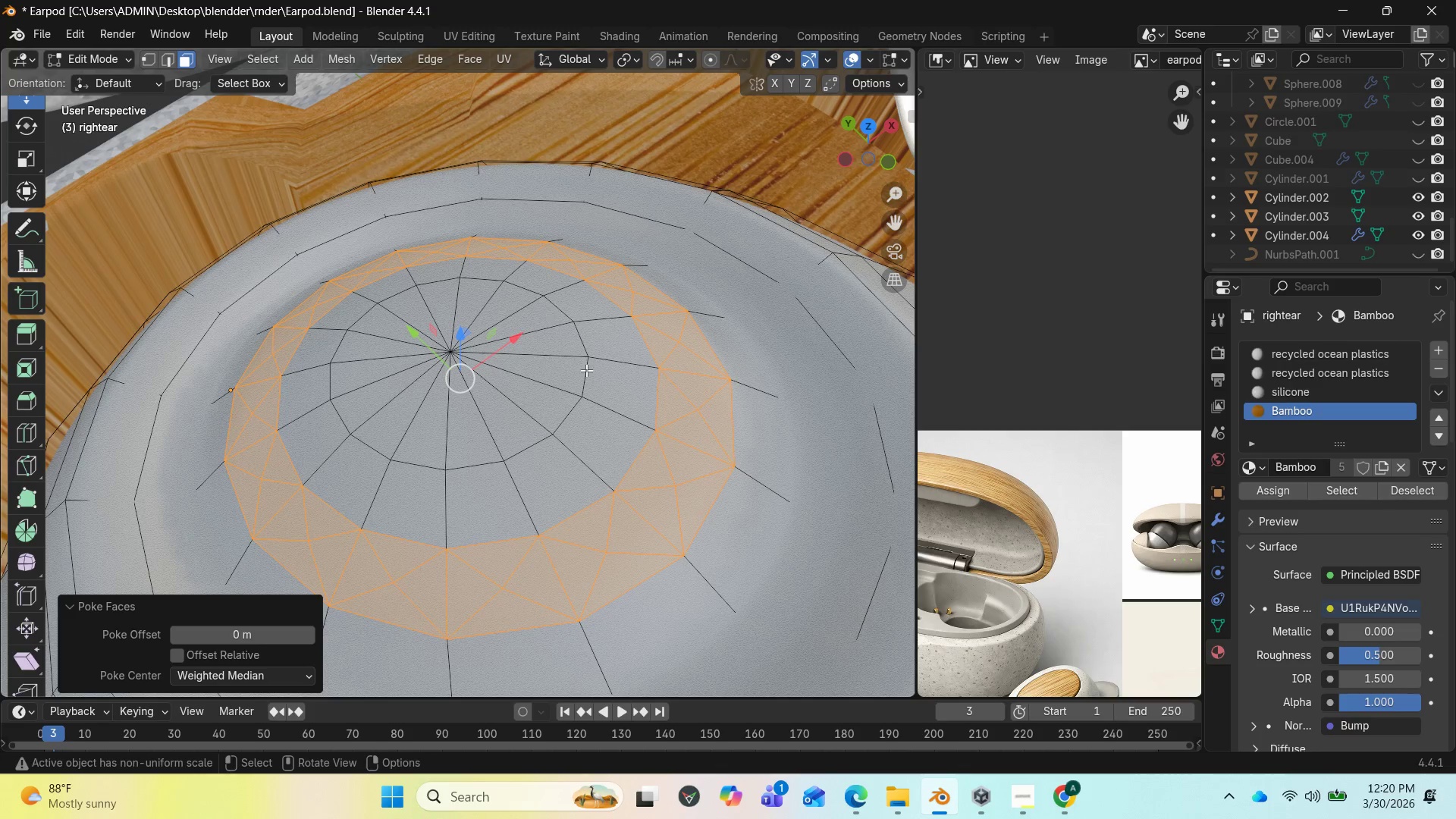 
key(1)
 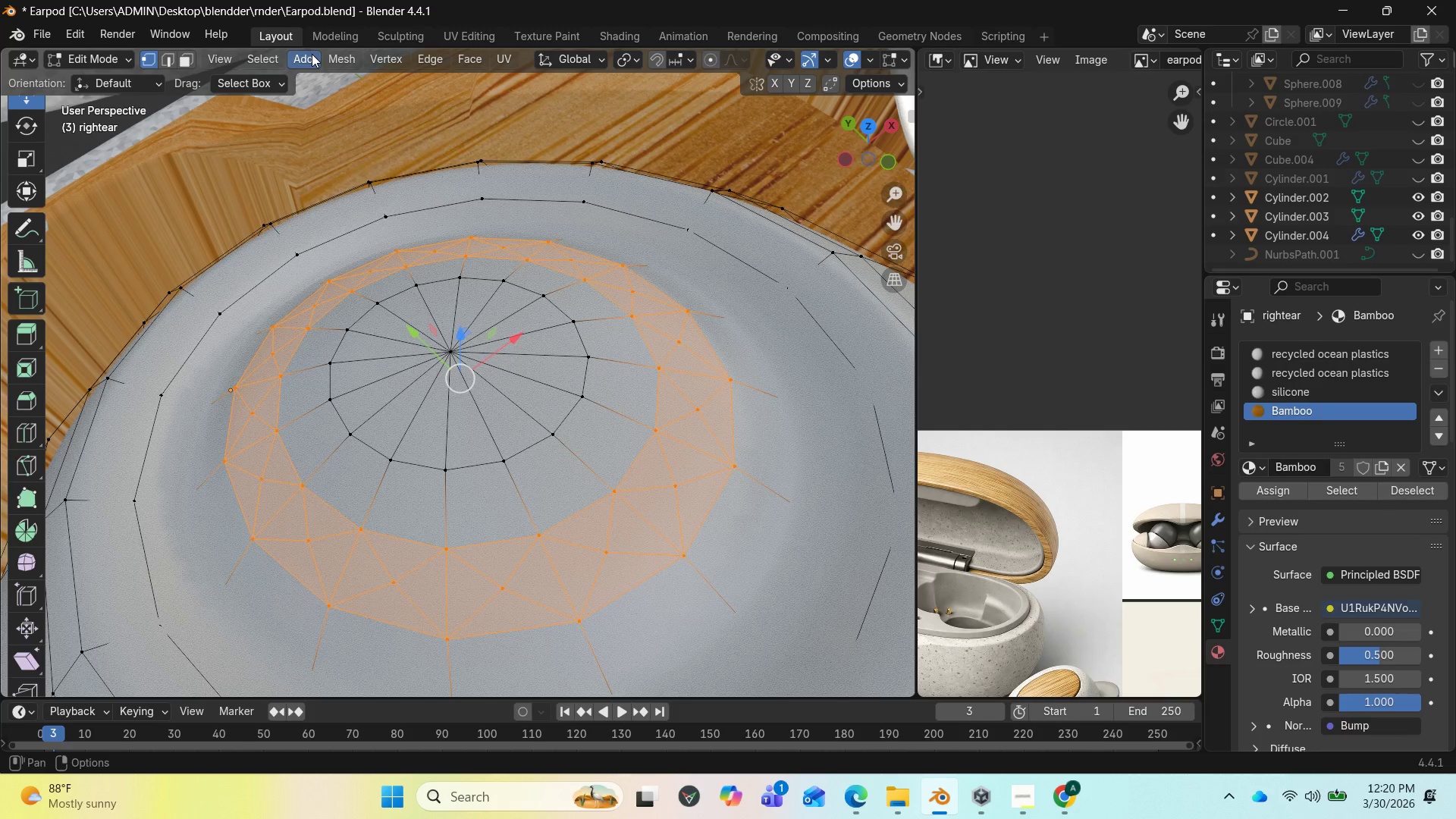 
left_click([384, 55])
 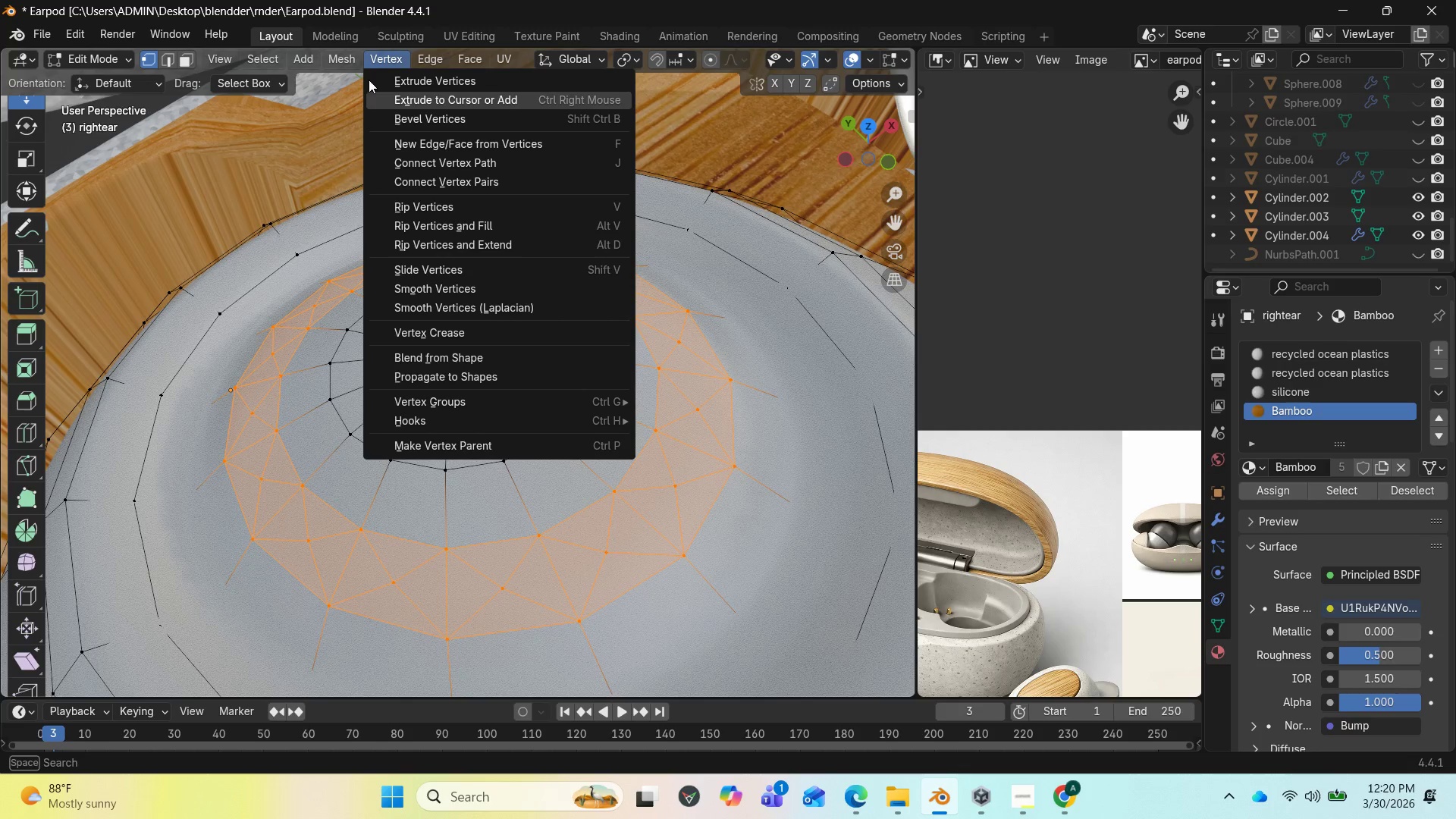 
left_click([429, 121])
 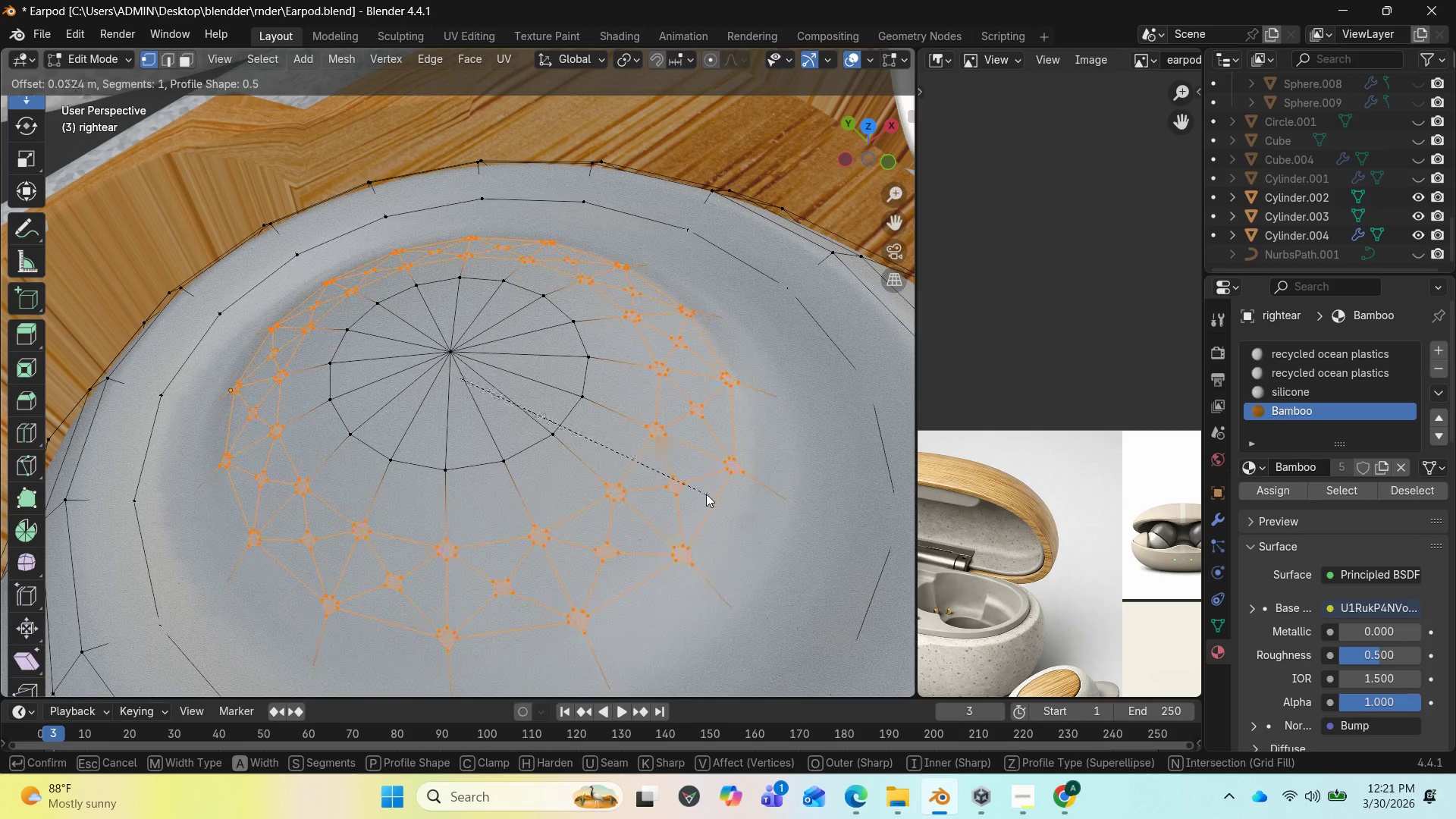 
wait(14.42)
 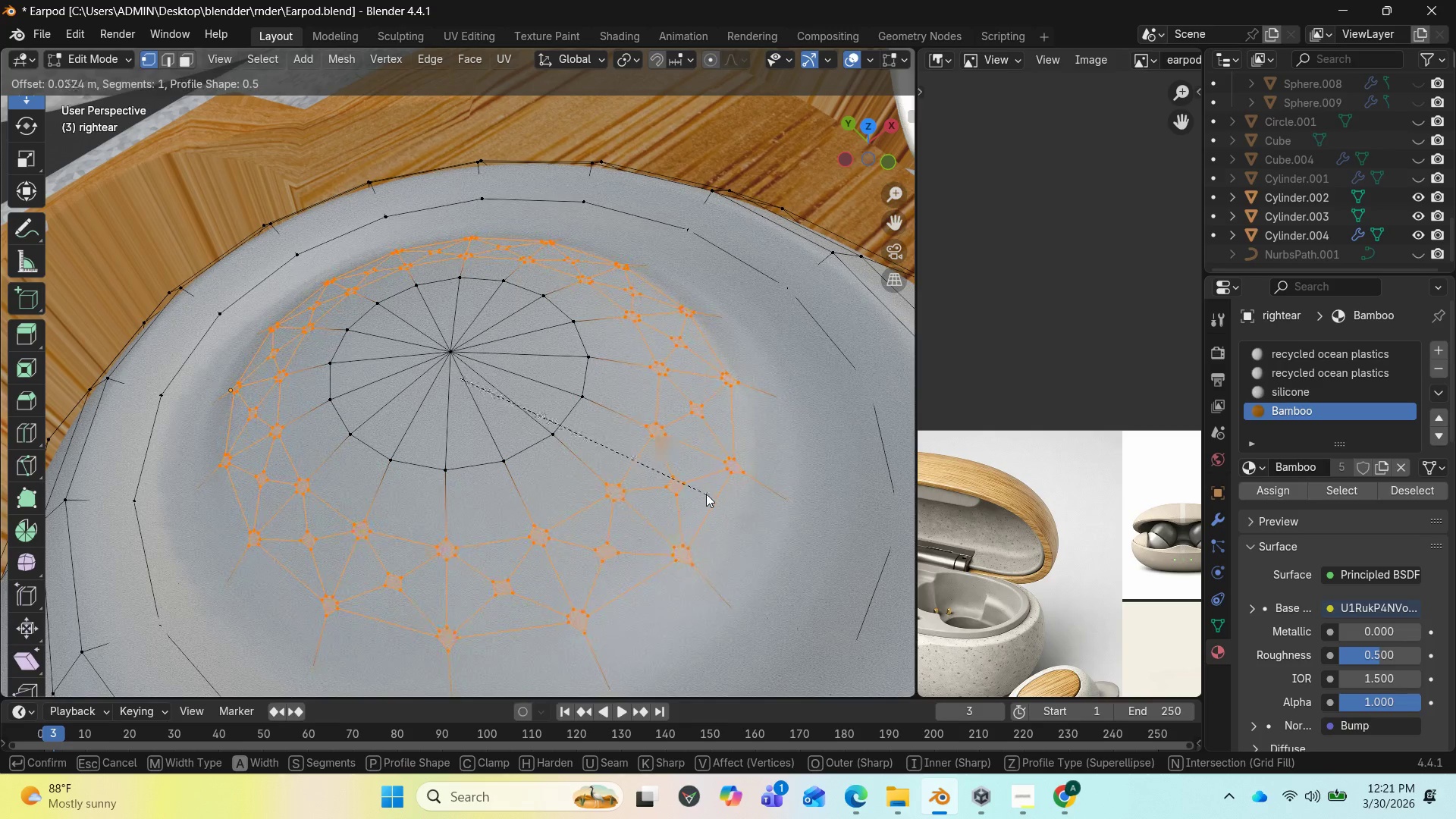 
left_click([708, 494])
 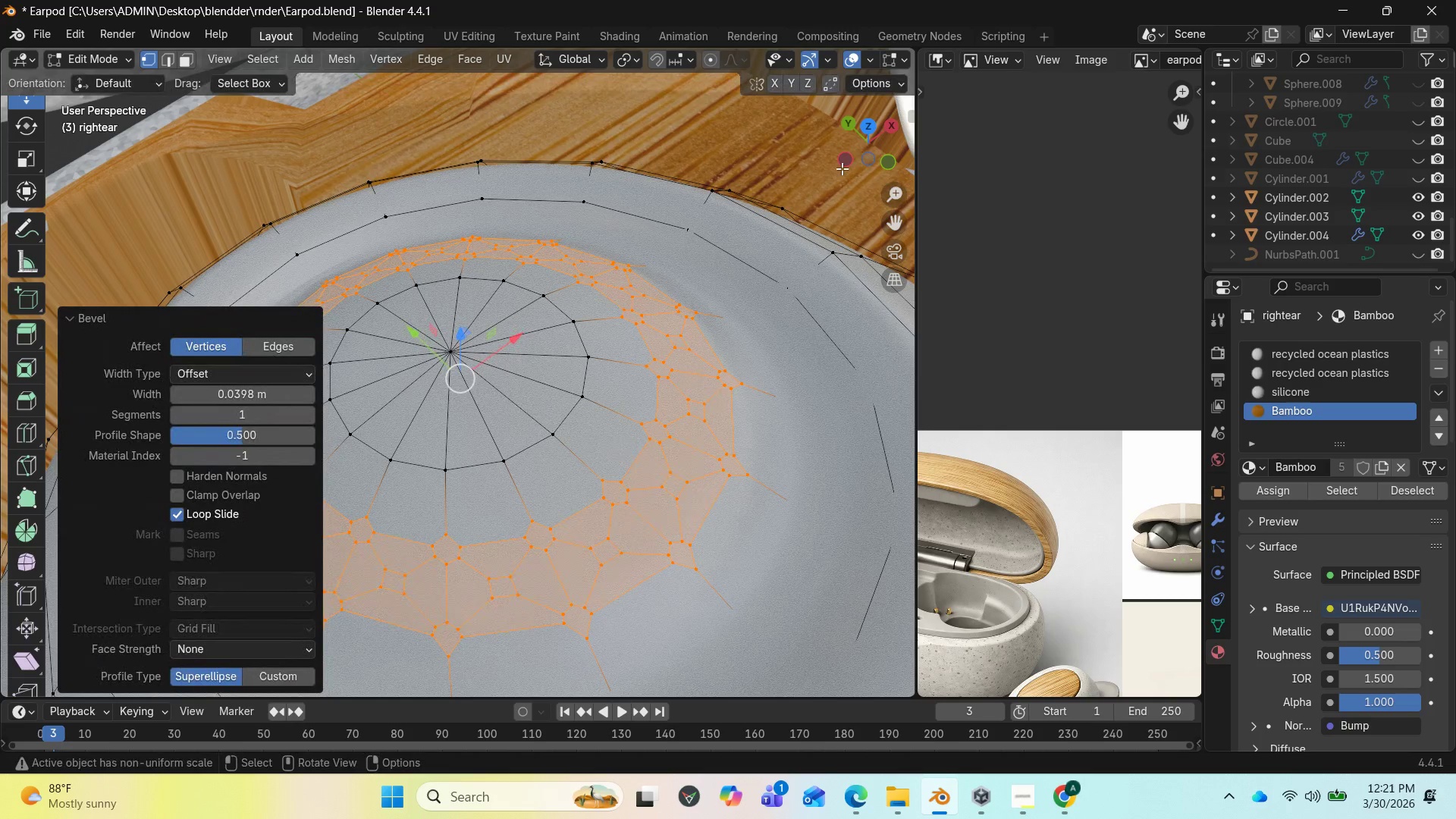 
left_click_drag(start_coordinate=[864, 155], to_coordinate=[786, 101])
 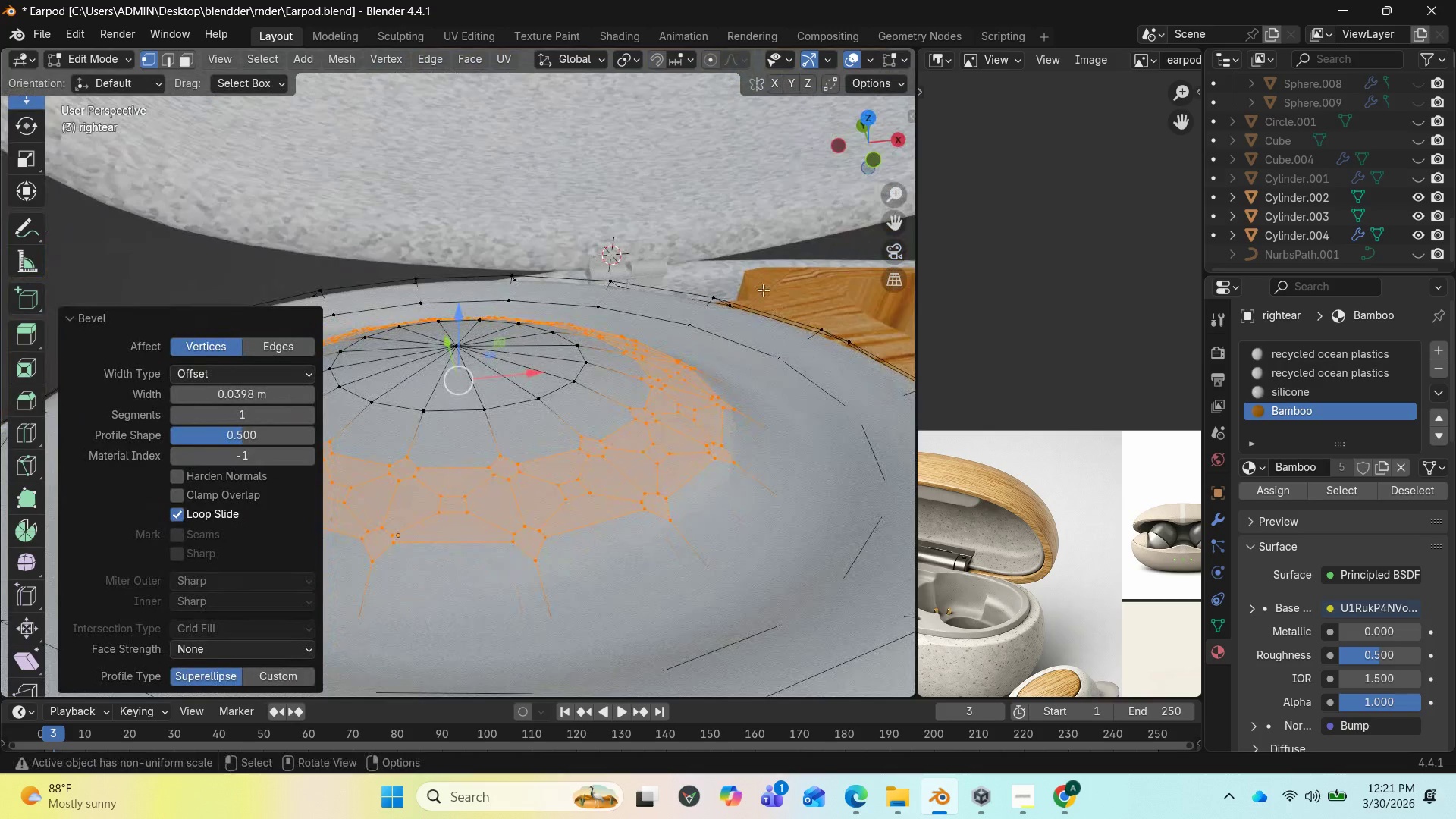 
left_click_drag(start_coordinate=[848, 145], to_coordinate=[202, 137])
 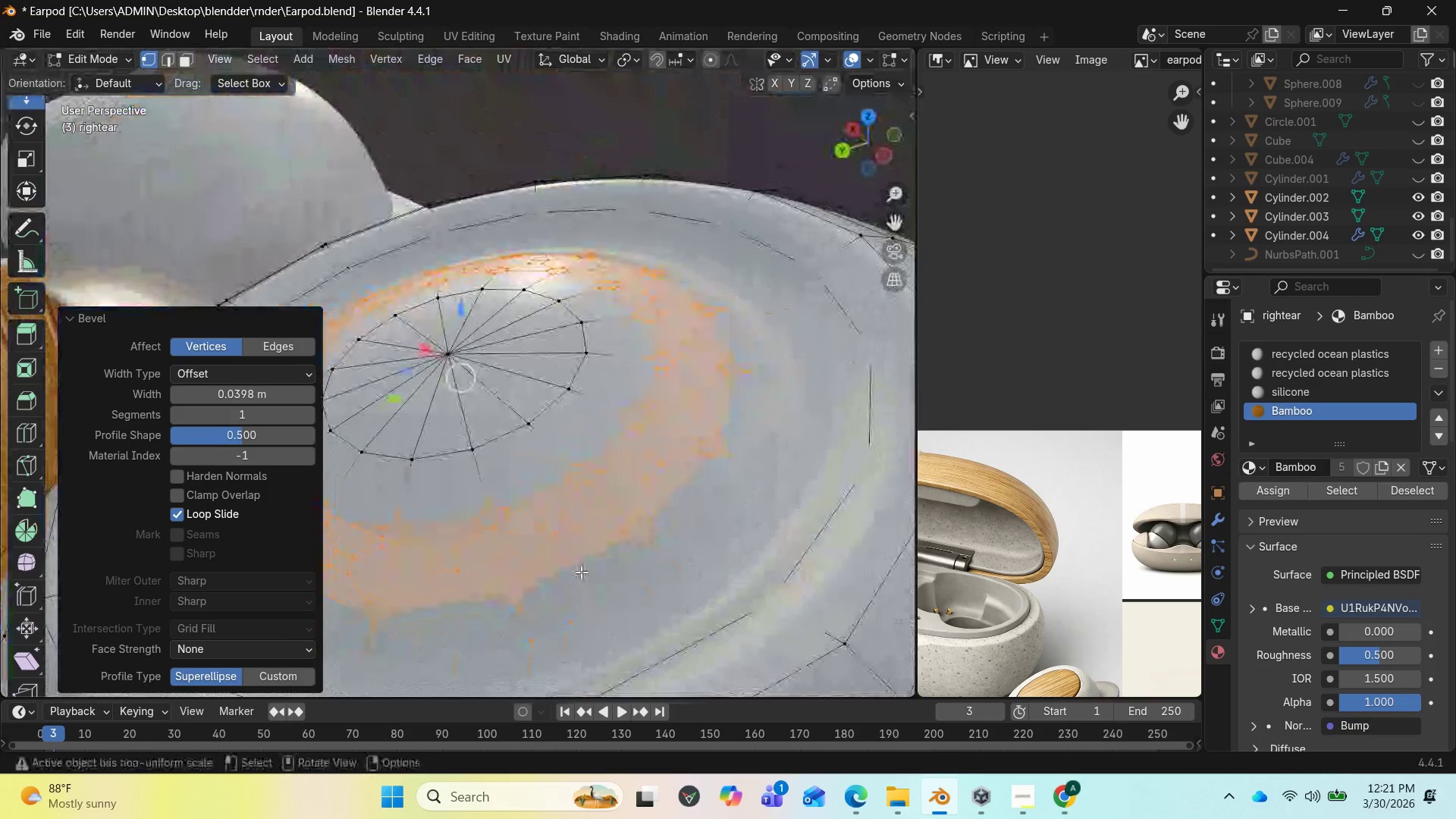 
scroll: coordinate [580, 571], scroll_direction: down, amount: 1.0
 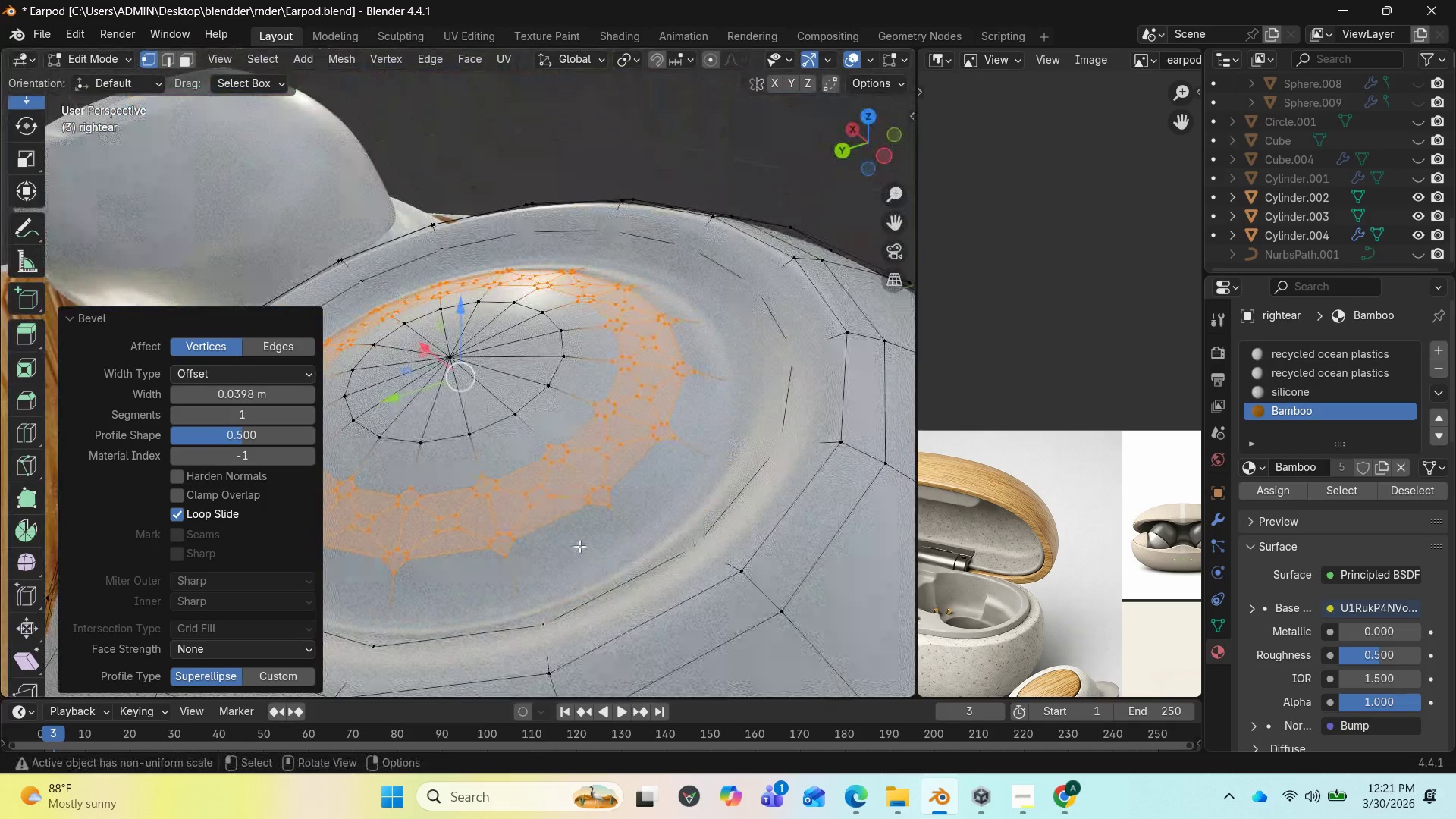 
left_click([578, 545])
 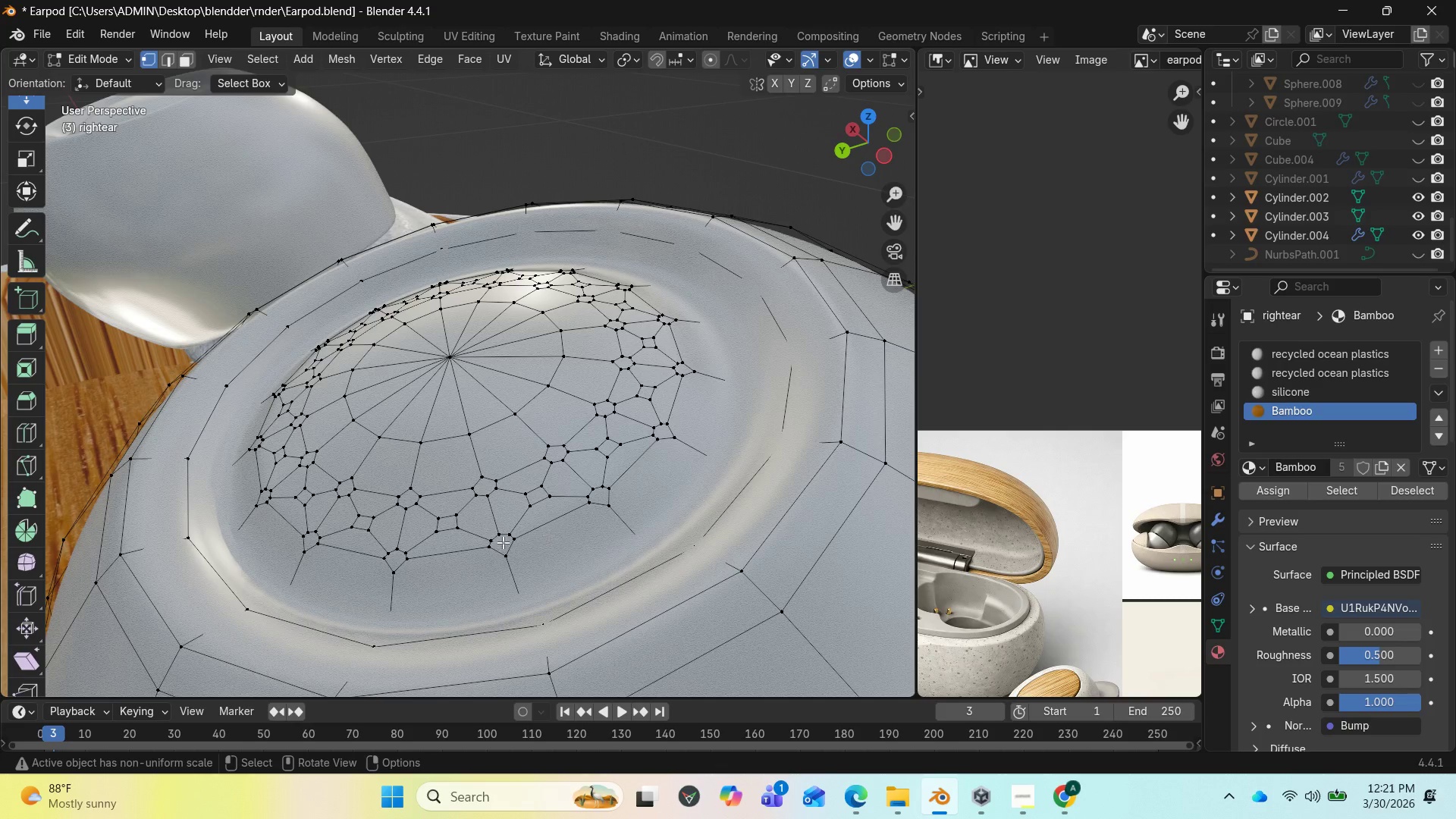 
wait(5.94)
 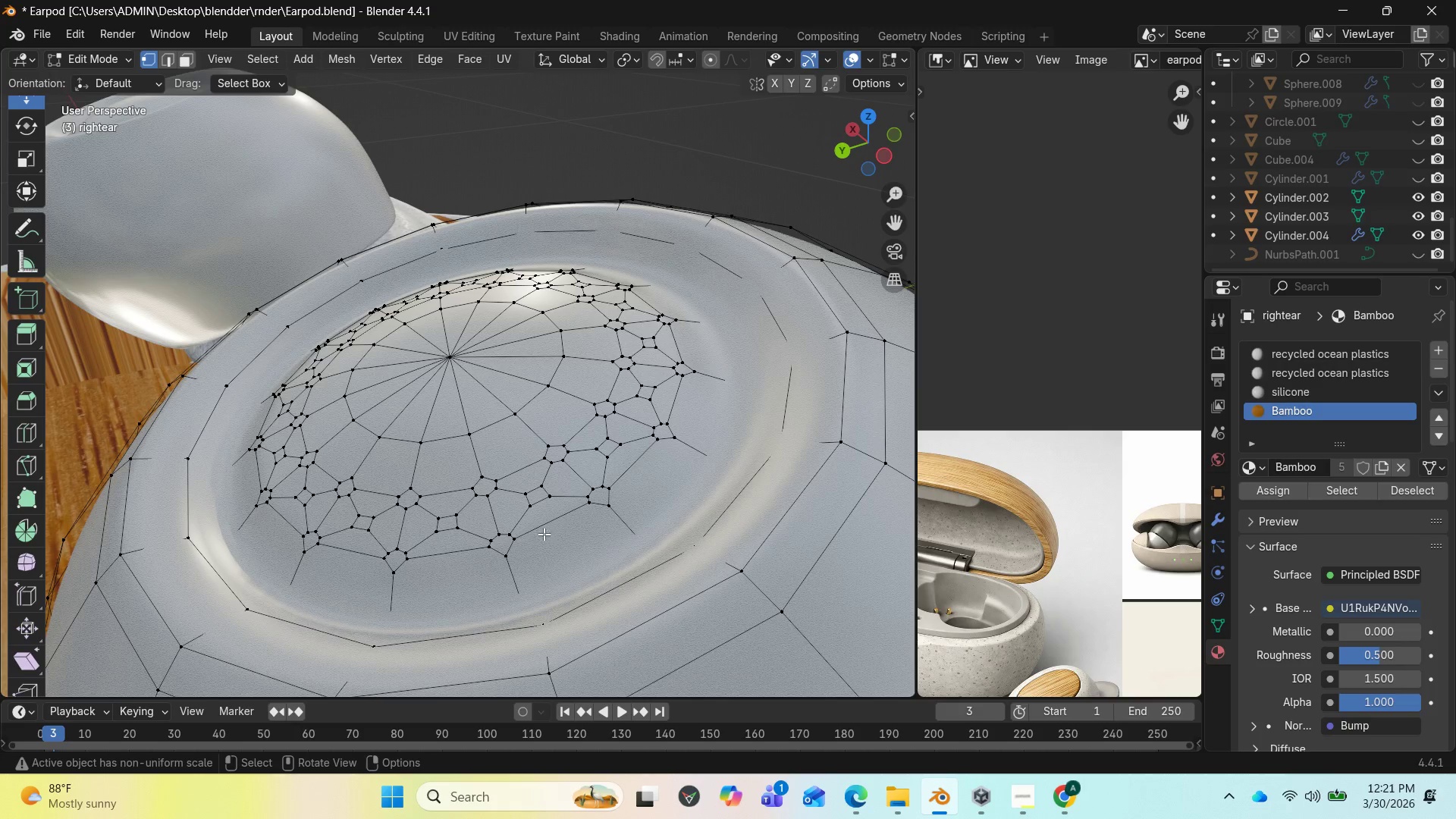 
key(3)
 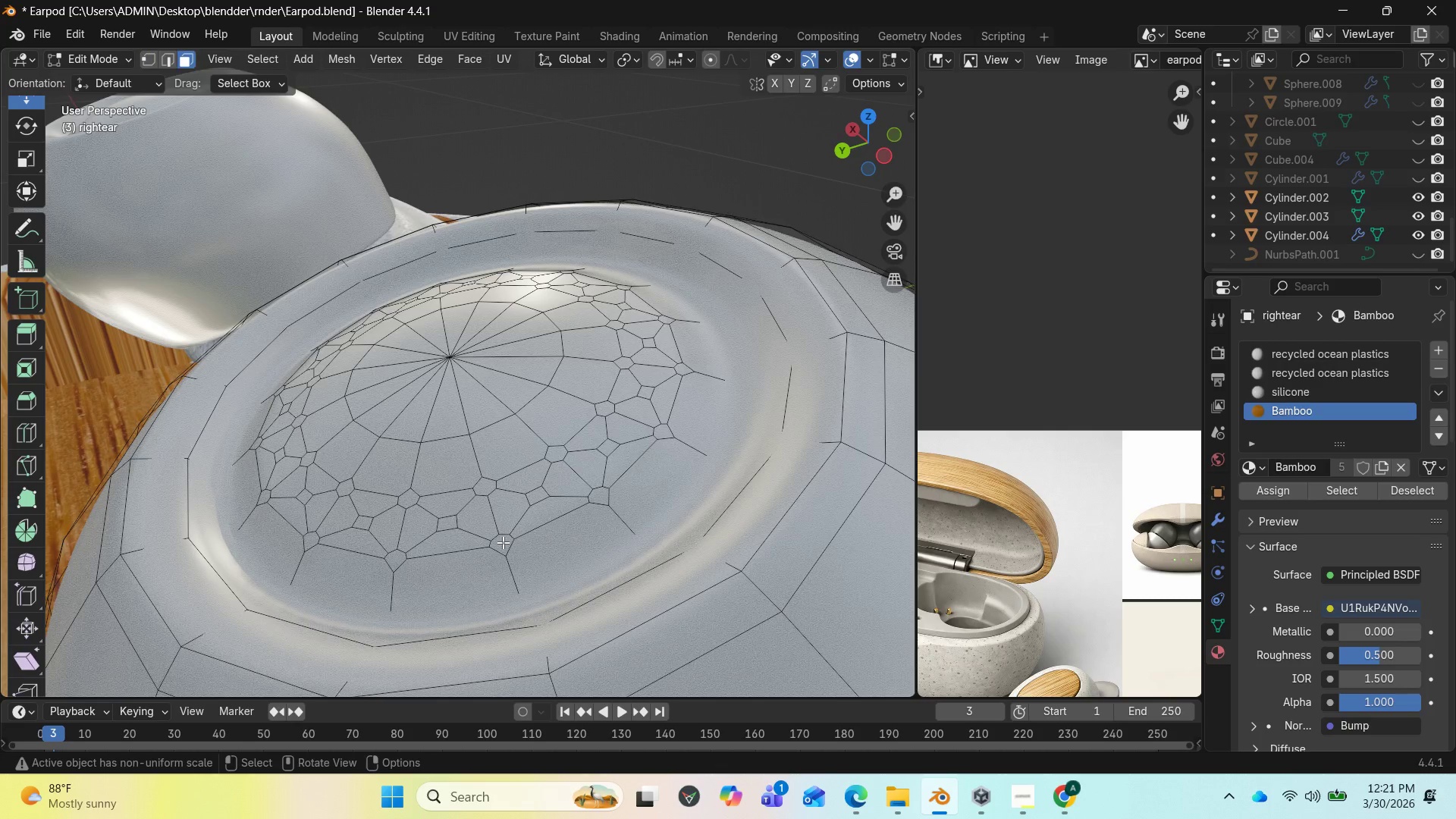 
left_click([503, 542])
 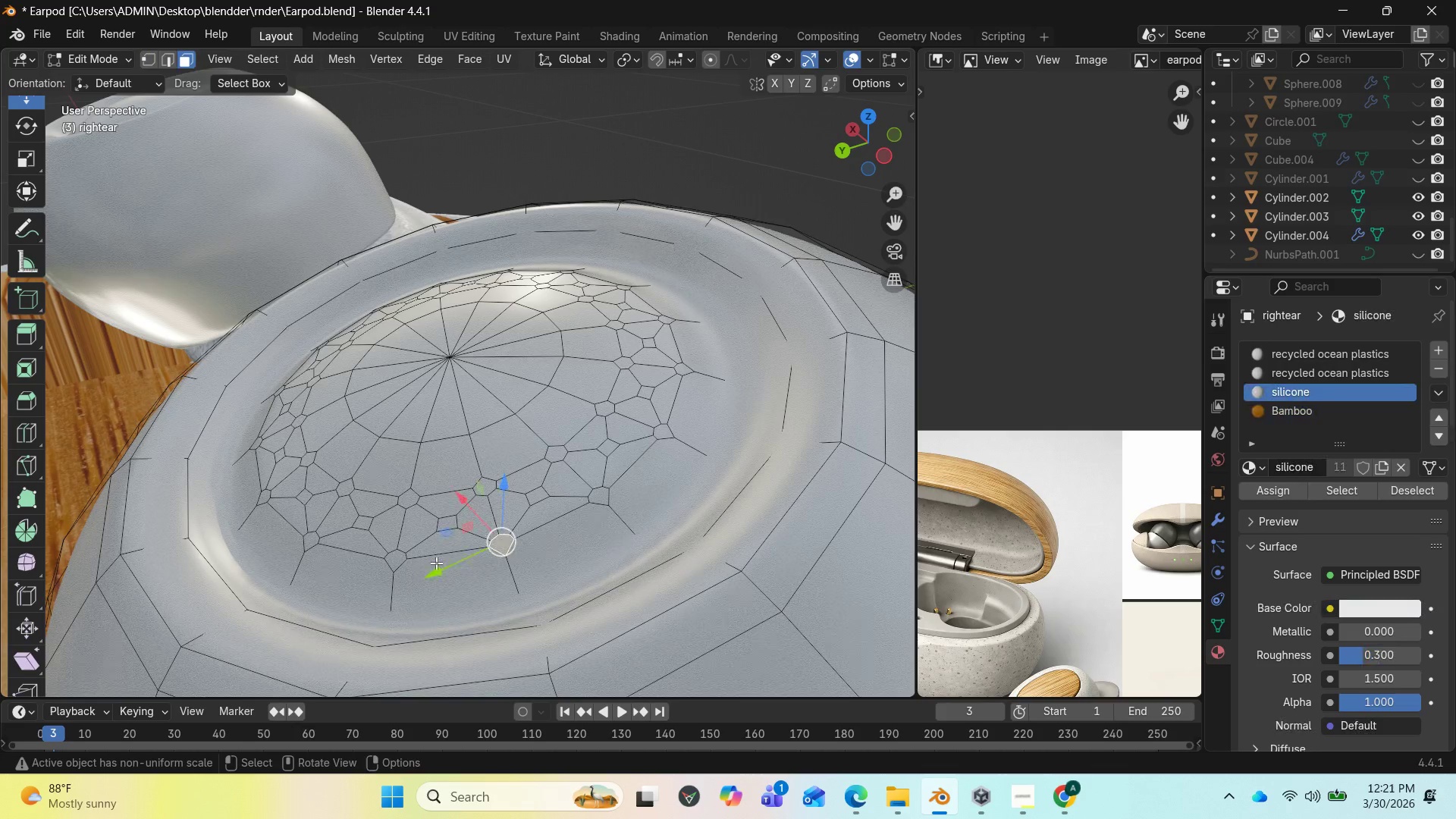 
left_click([394, 560])
 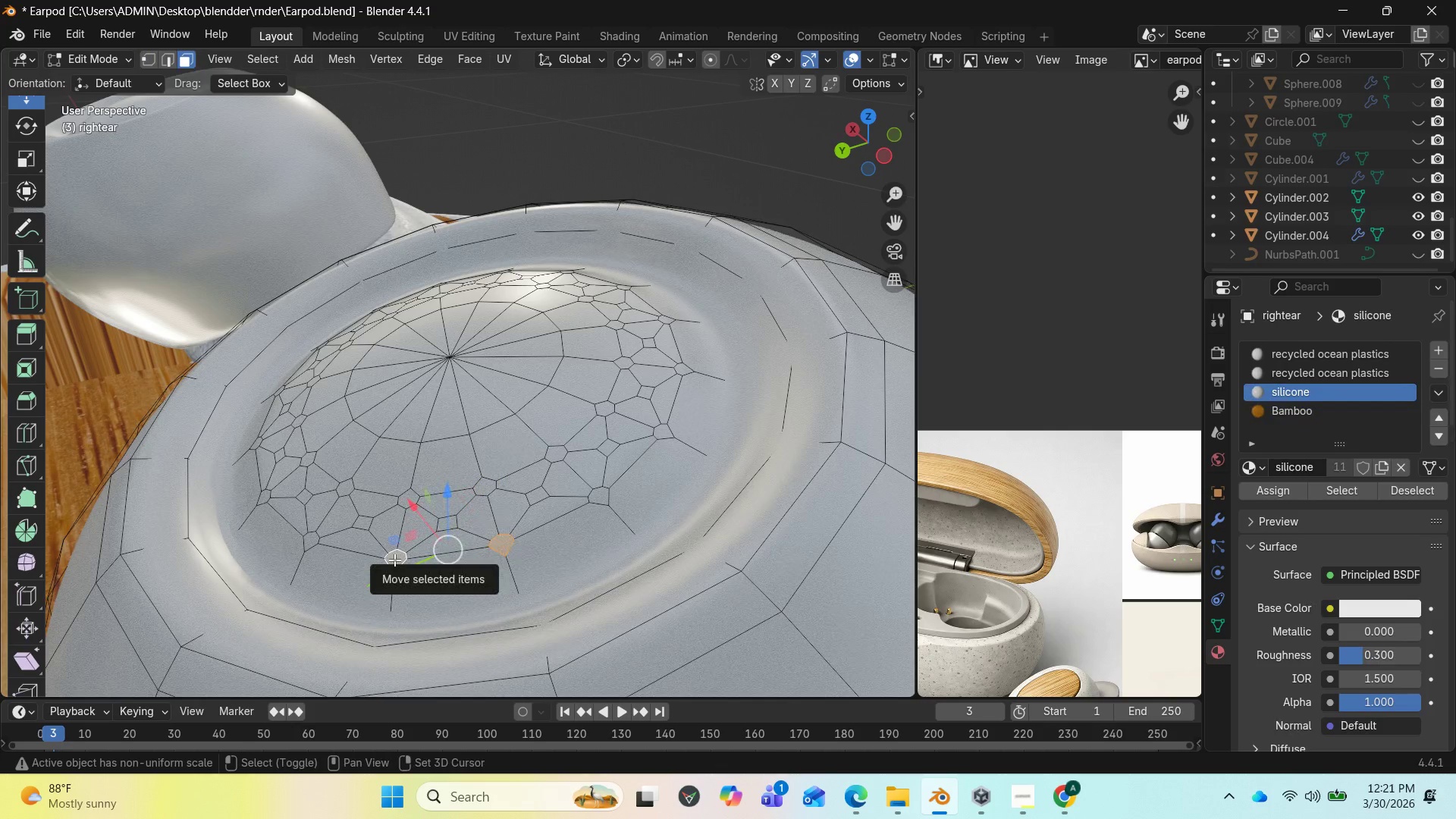 
key(Shift+NumpadAdd)
 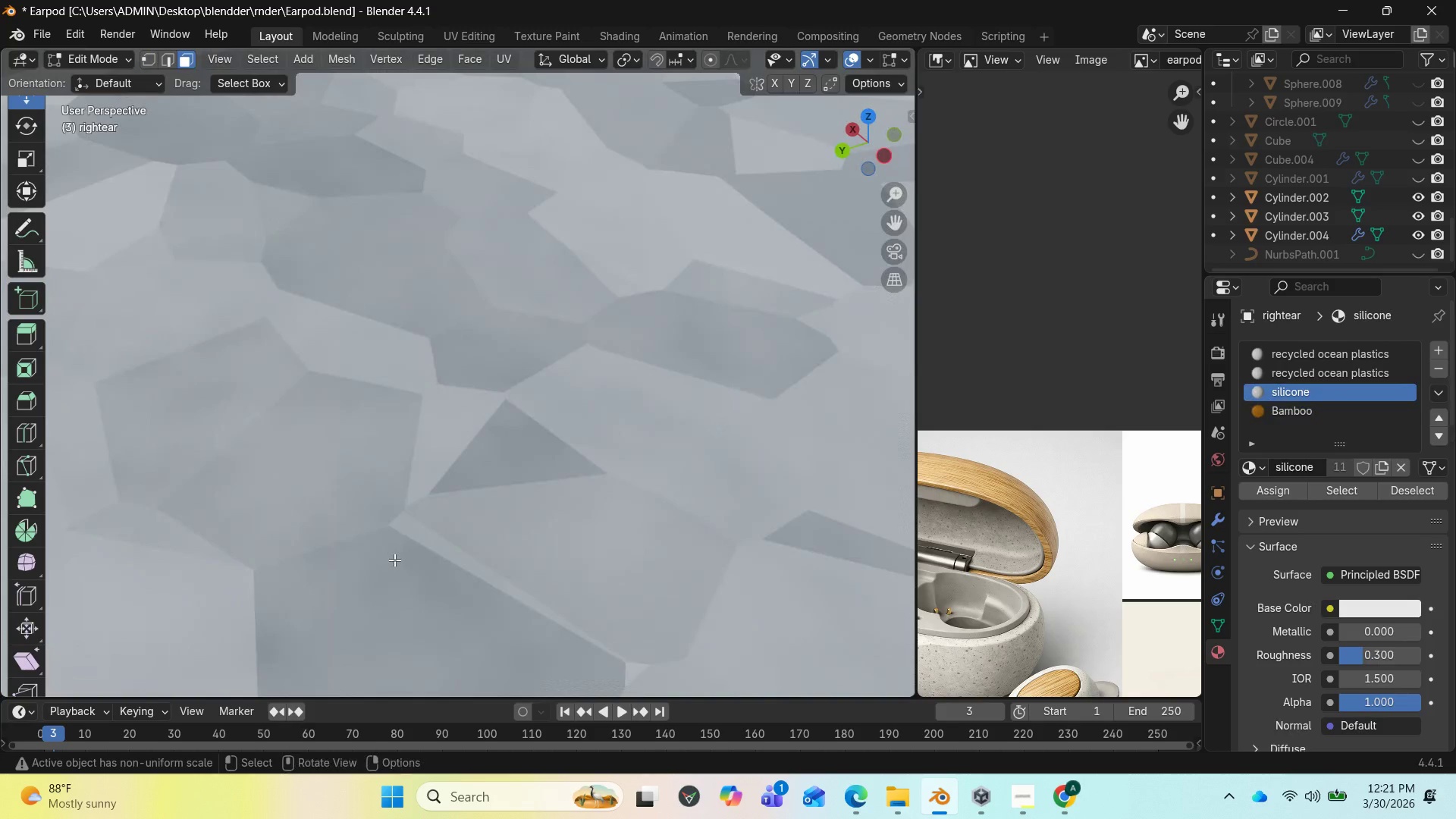 
hold_key(key=ControlLeft, duration=0.5)
 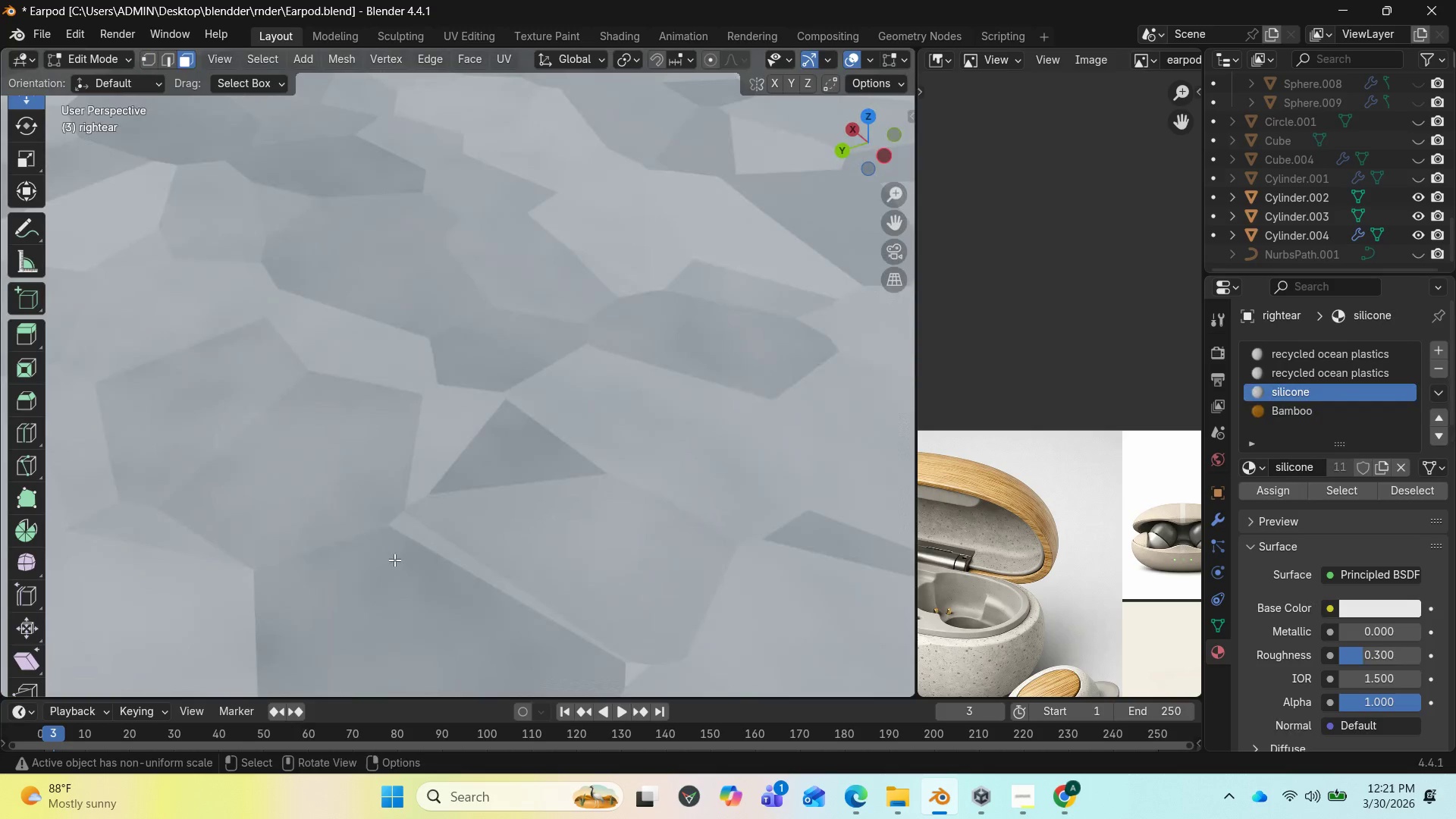 
scroll: coordinate [415, 539], scroll_direction: down, amount: 16.0
 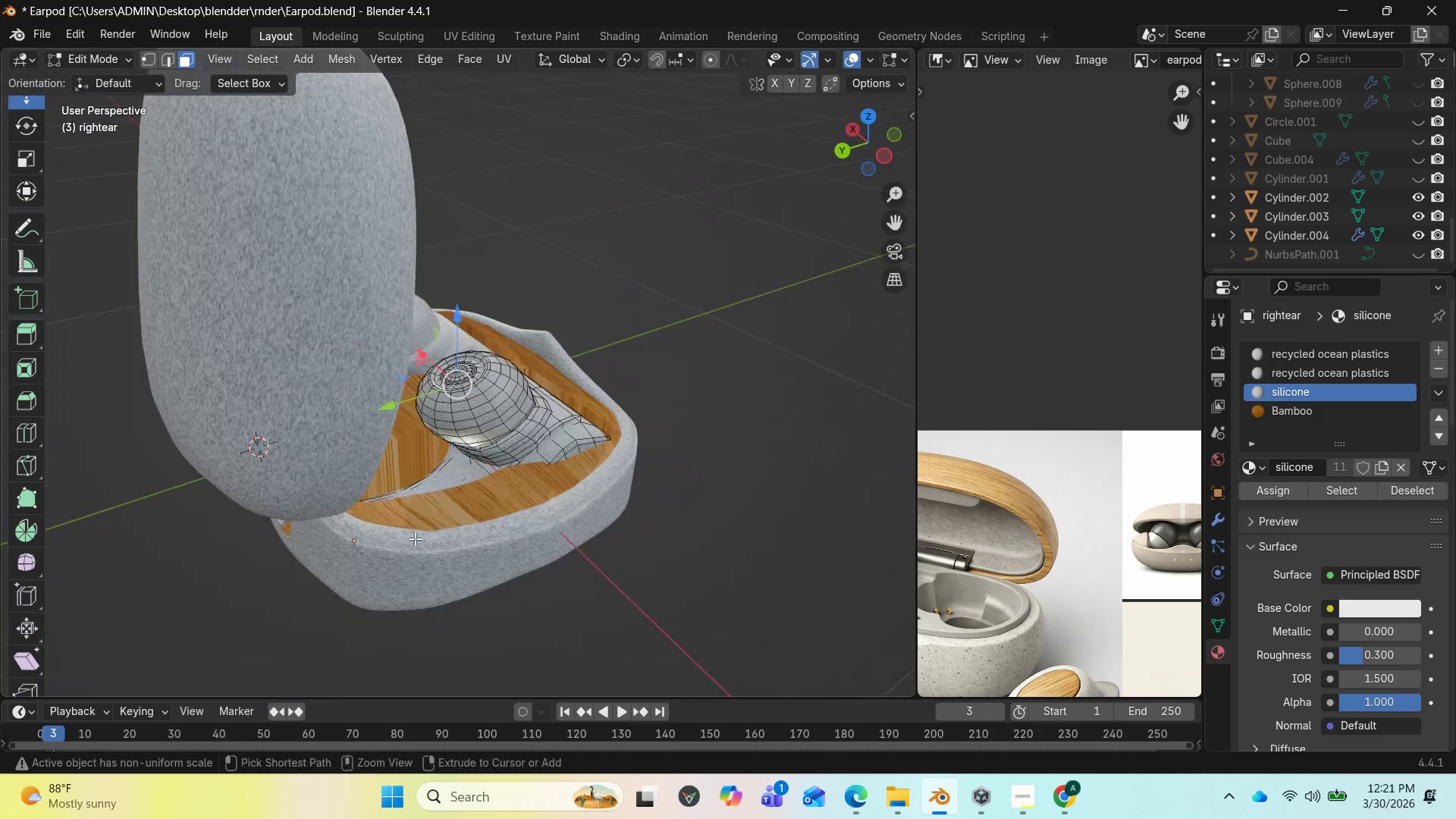 
key(Control+Z)
 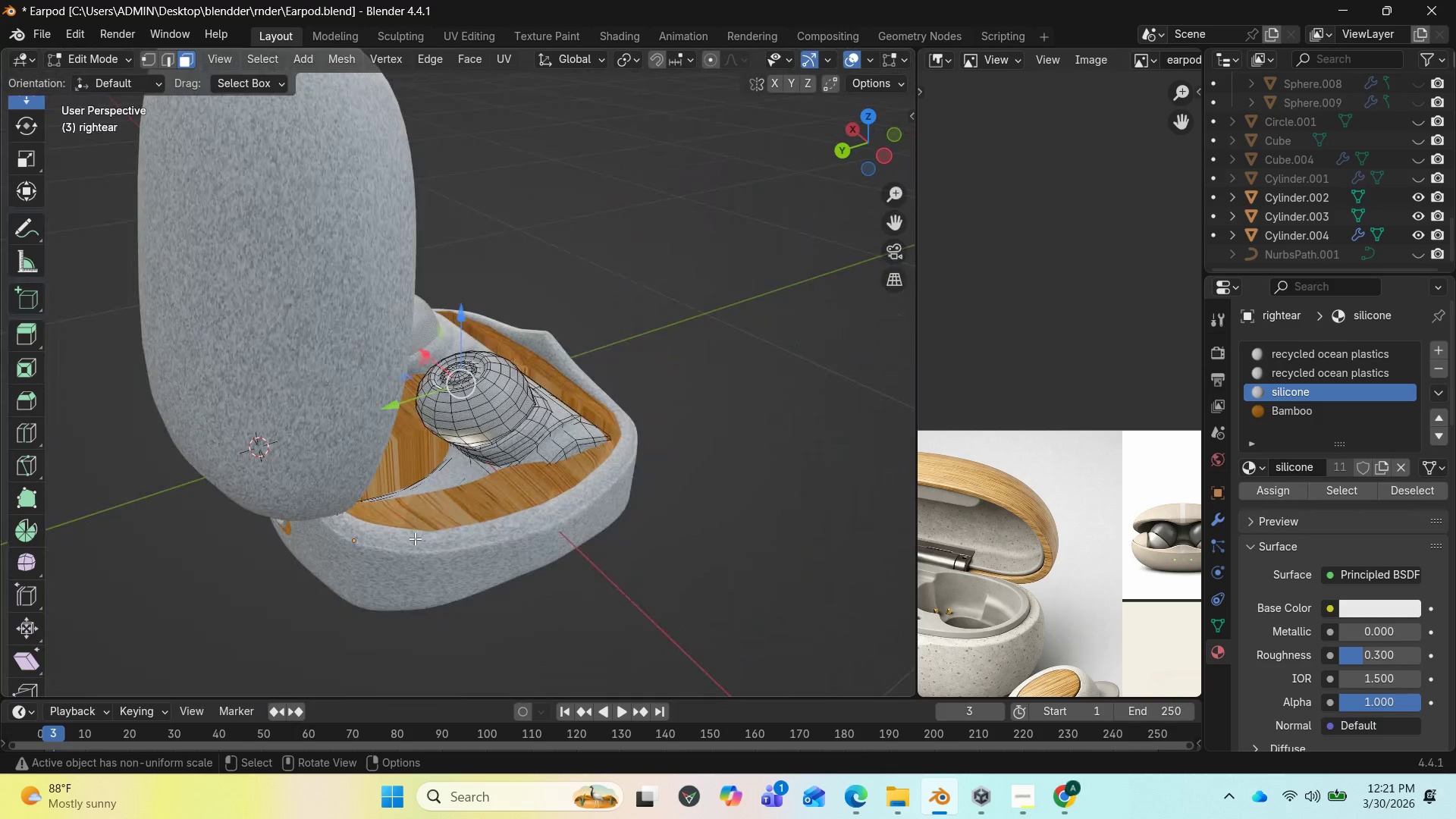 
scroll: coordinate [410, 535], scroll_direction: up, amount: 5.0
 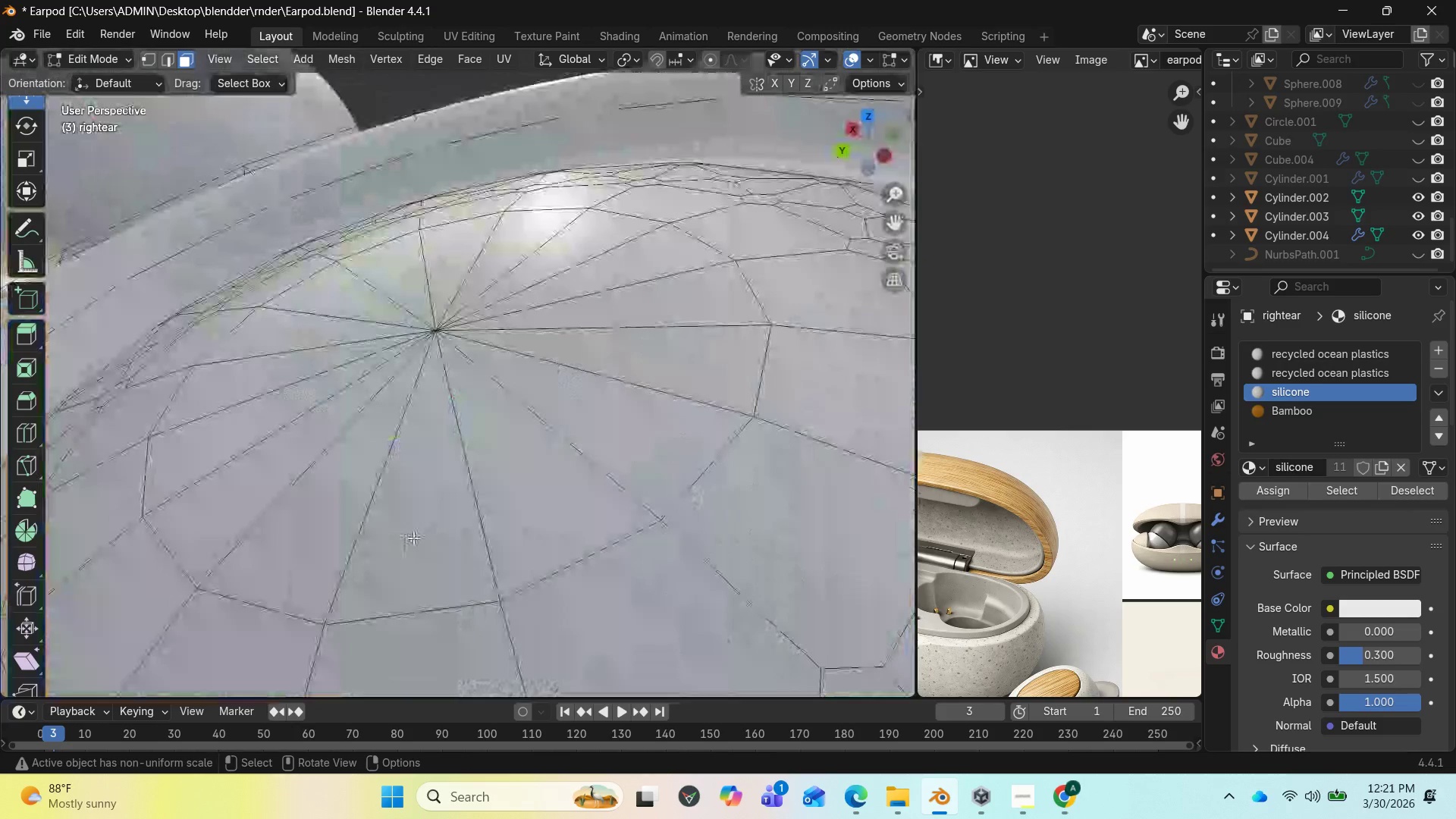 
scroll: coordinate [413, 538], scroll_direction: down, amount: 2.0
 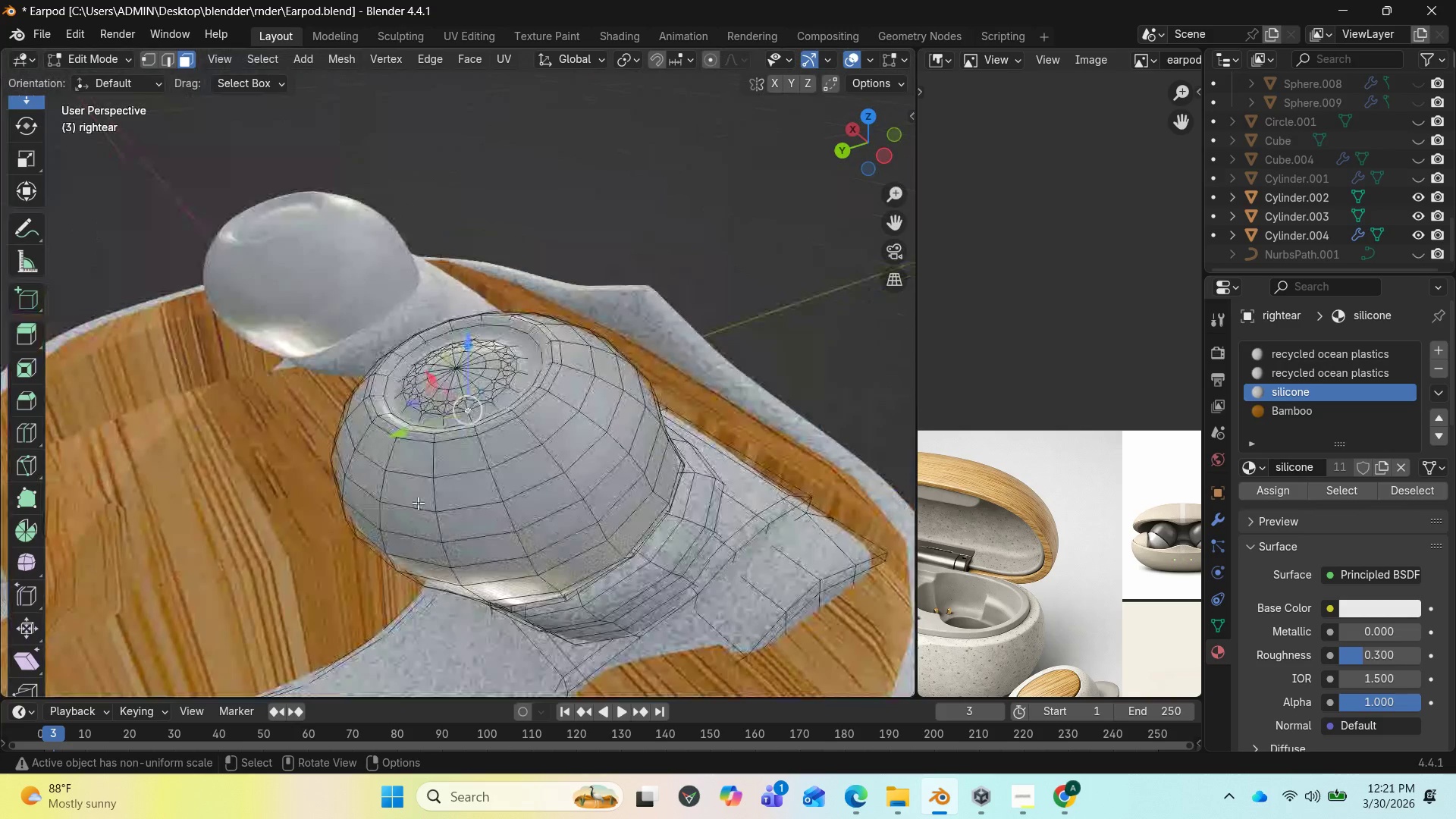 
hold_key(key=ShiftLeft, duration=1.86)
left_click([443, 415])
 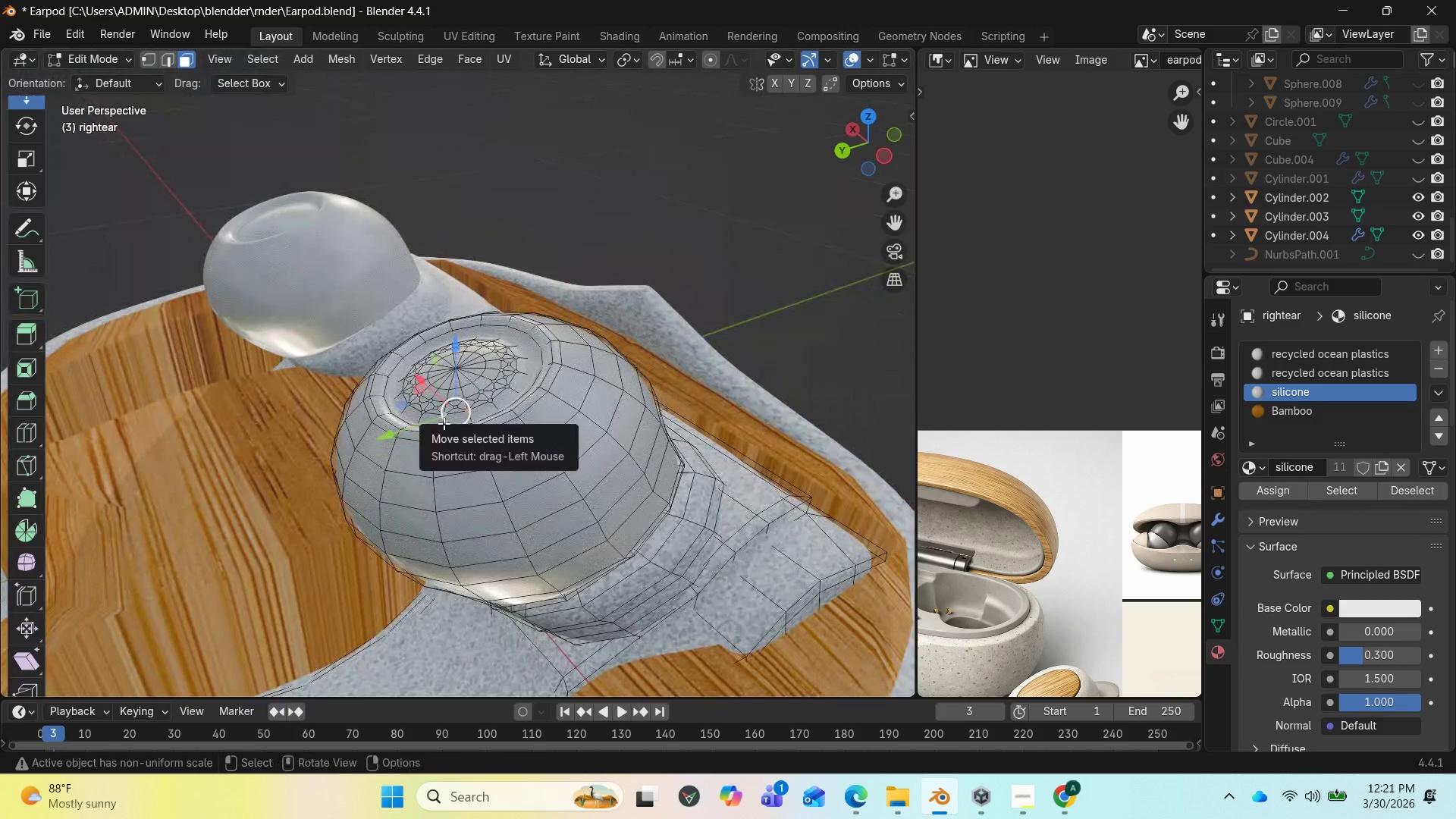 
scroll: coordinate [443, 426], scroll_direction: up, amount: 1.0
 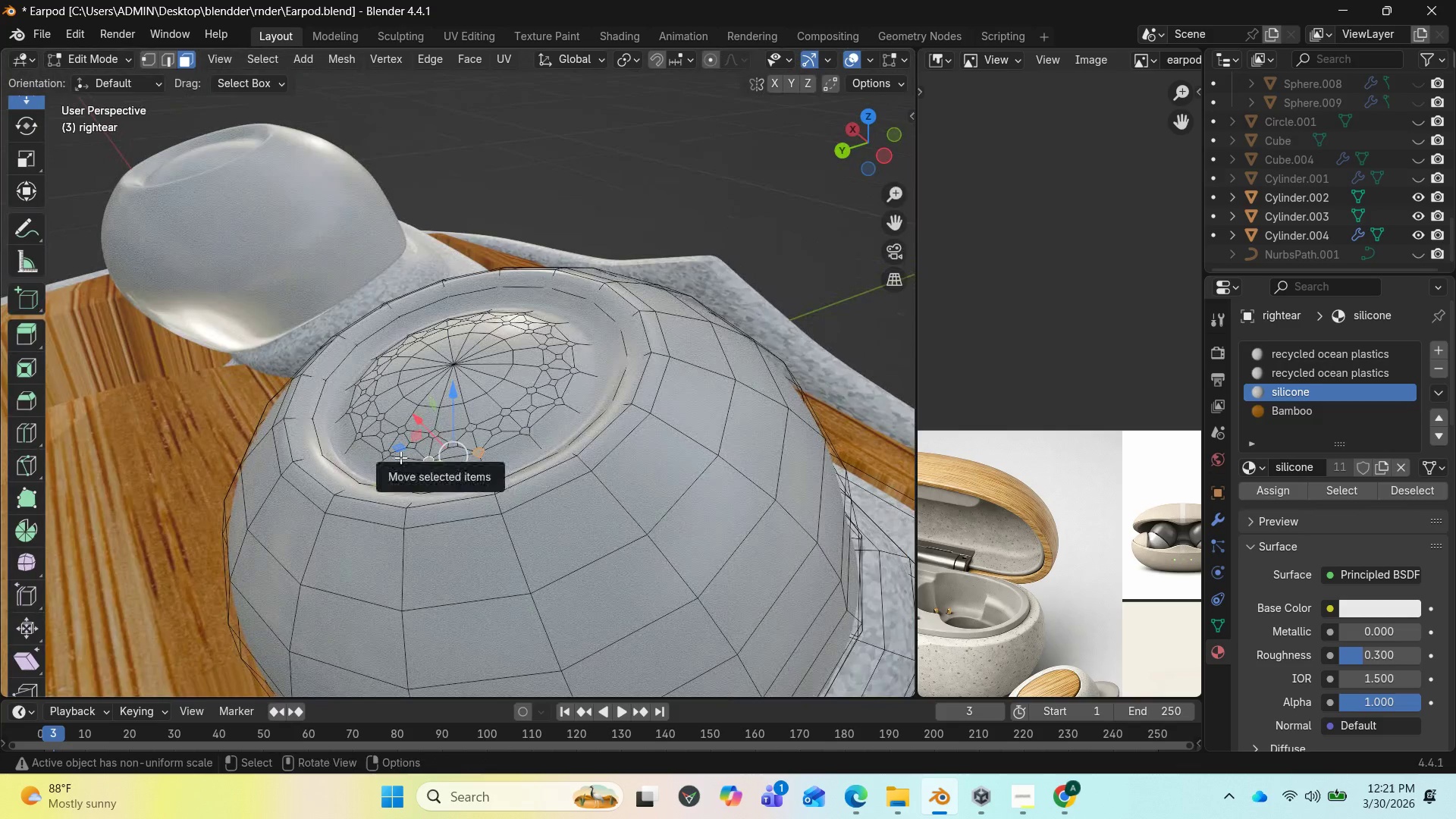 
right_click([400, 457])
 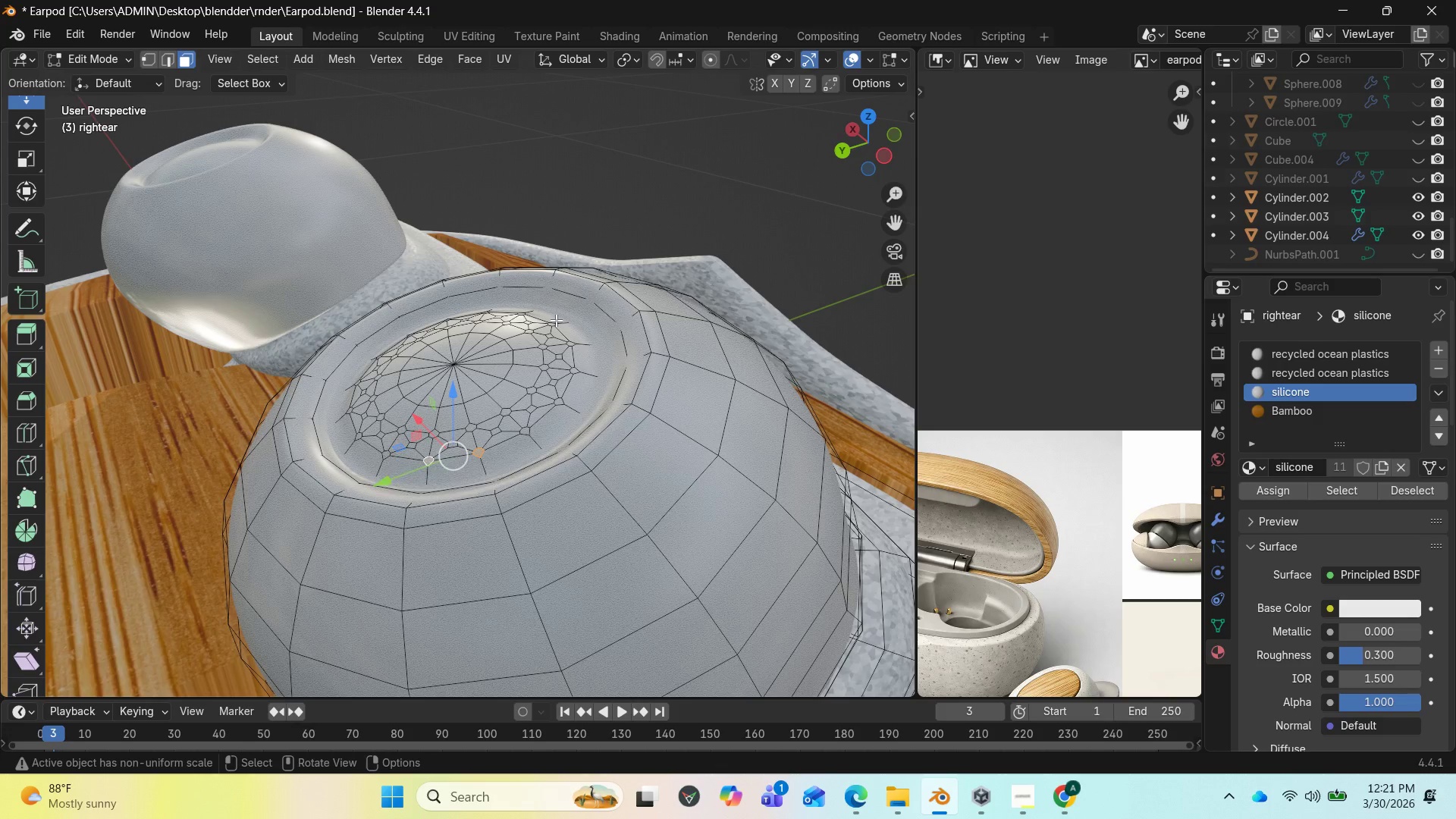 
wait(9.91)
 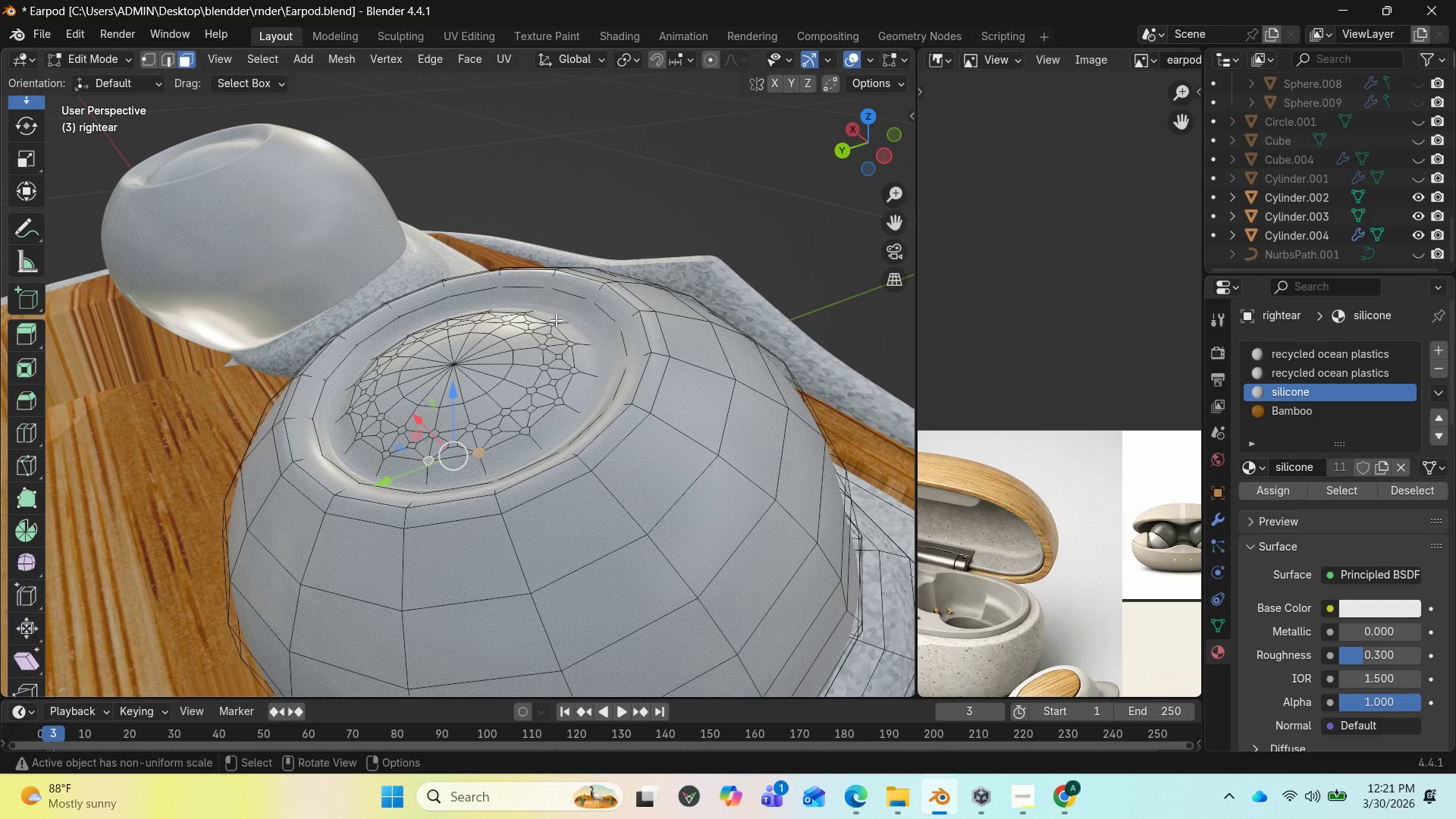 
hold_key(key=ShiftLeft, duration=4.42)
left_click([384, 453])
 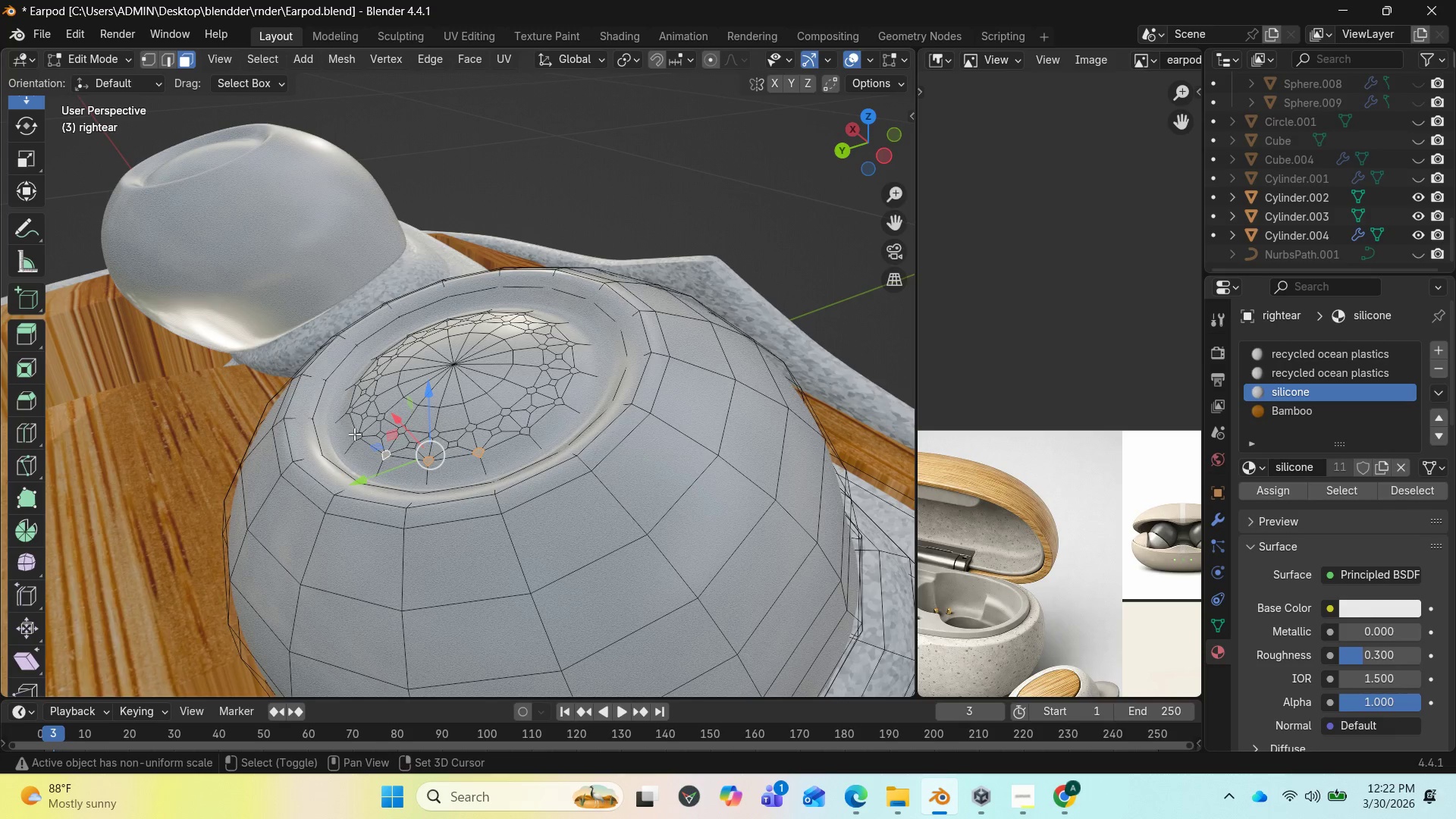 
left_click([358, 435])
 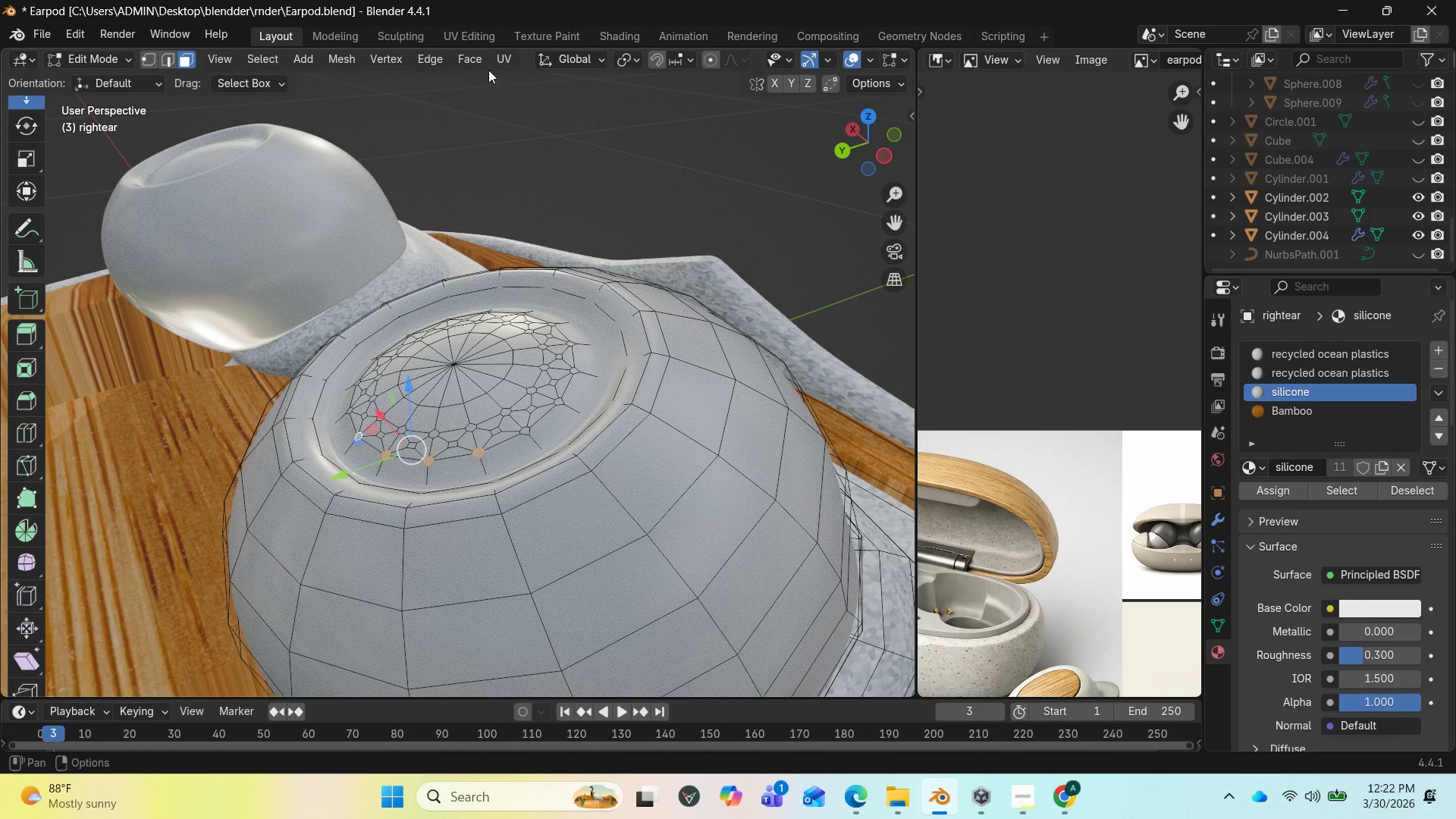 
left_click([468, 61])
 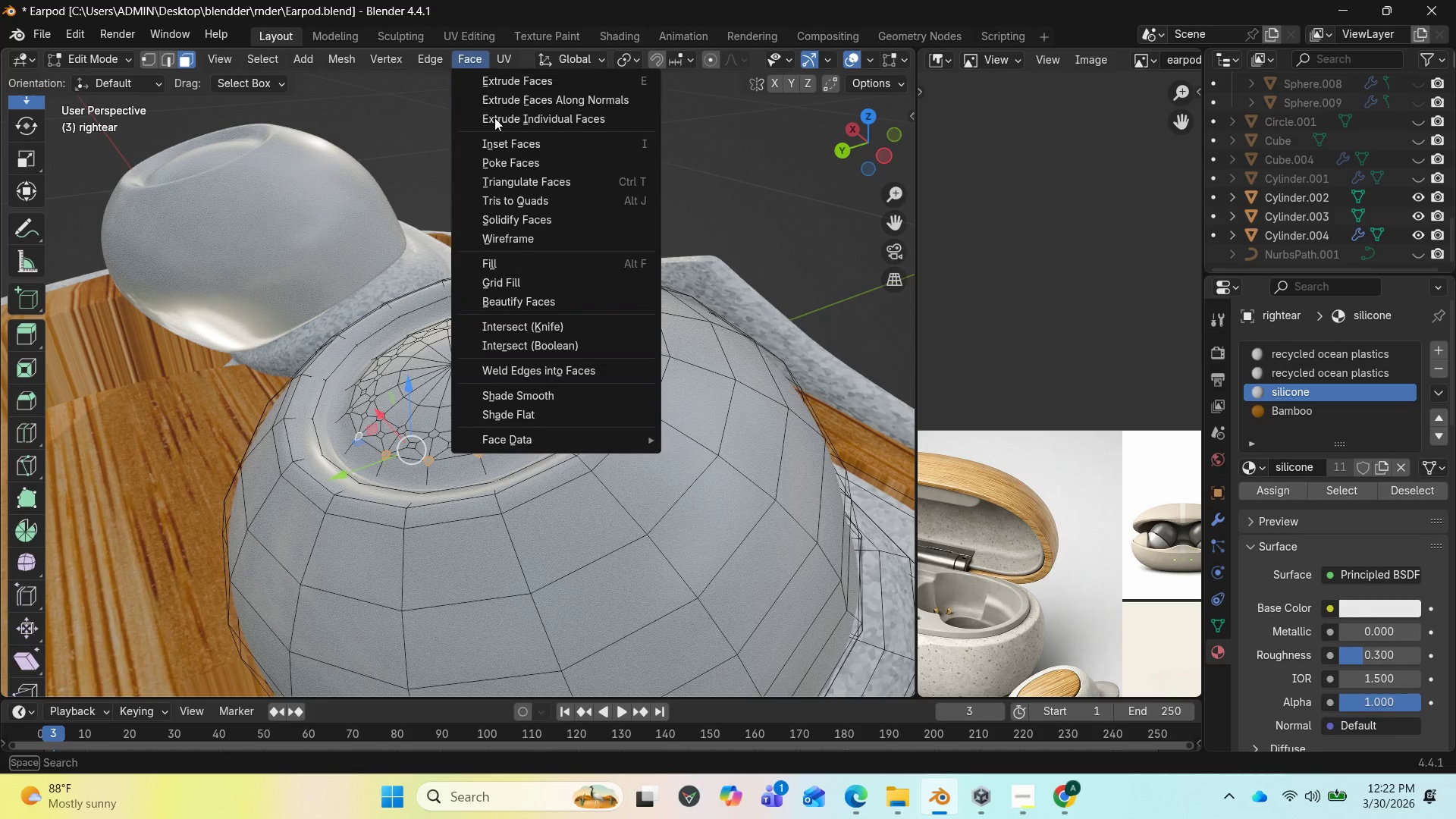 
mouse_move([501, 194])
 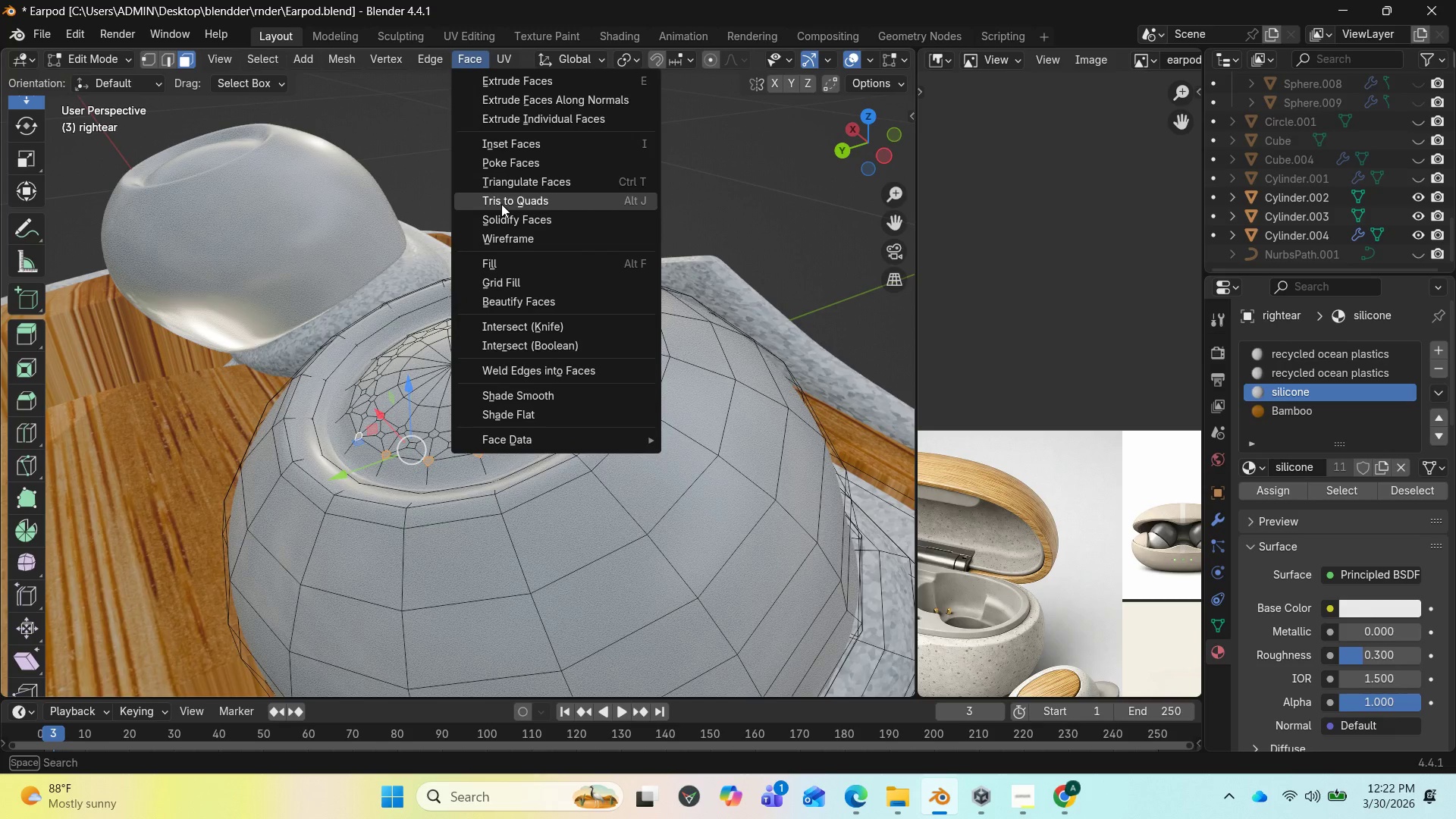 
mouse_move([502, 210])
 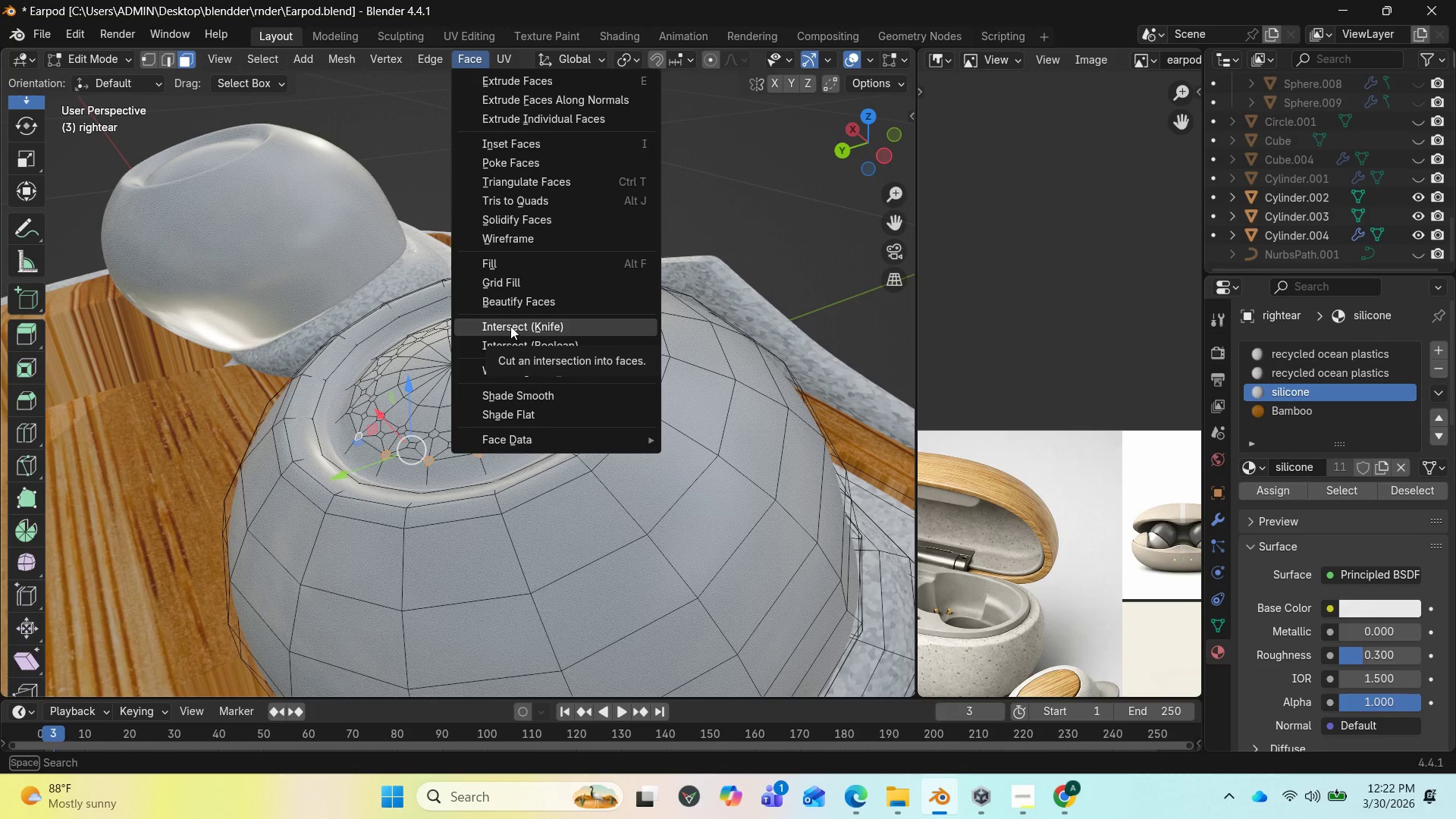 
wait(13.91)
 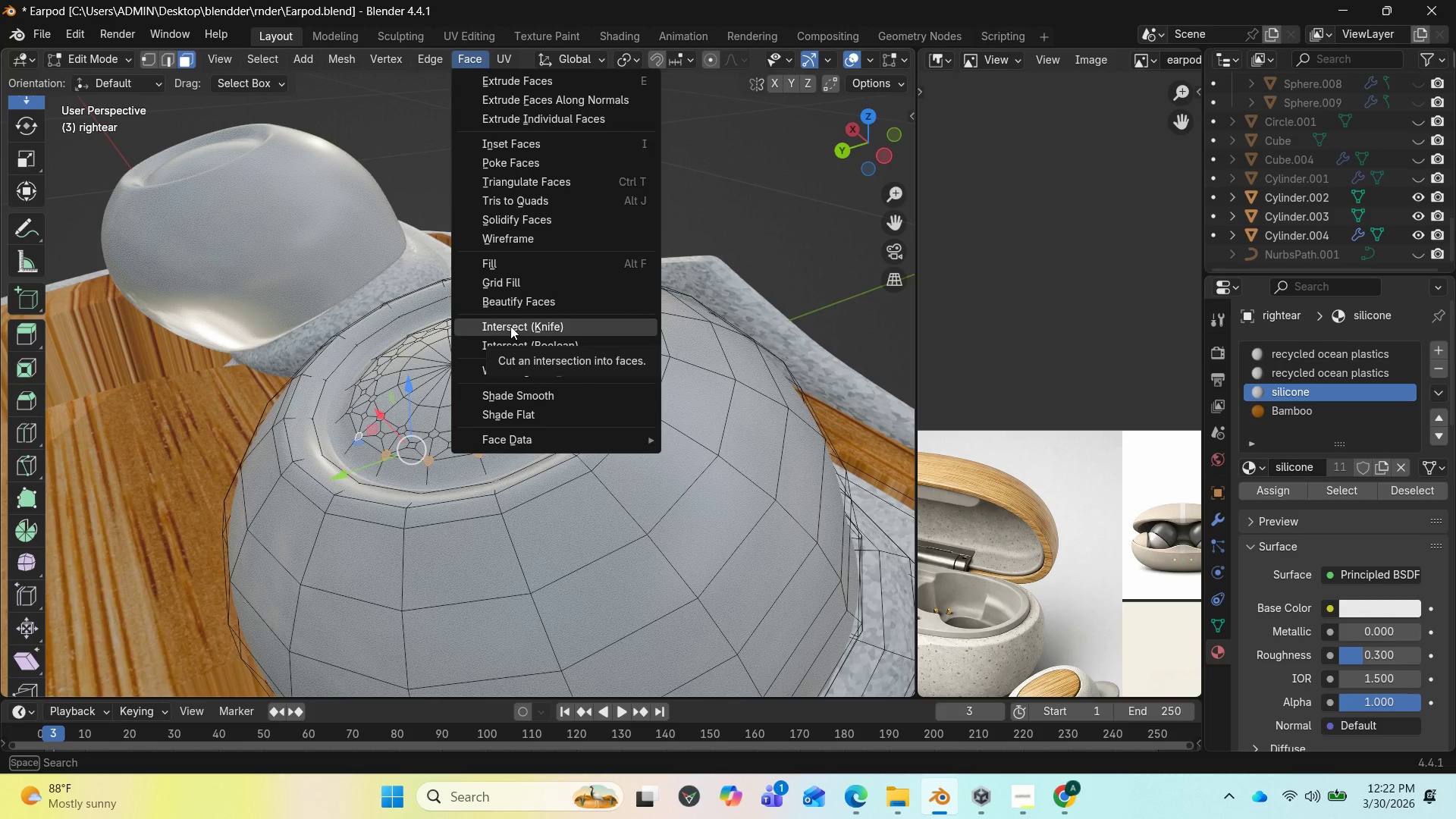 
left_click([431, 58])
 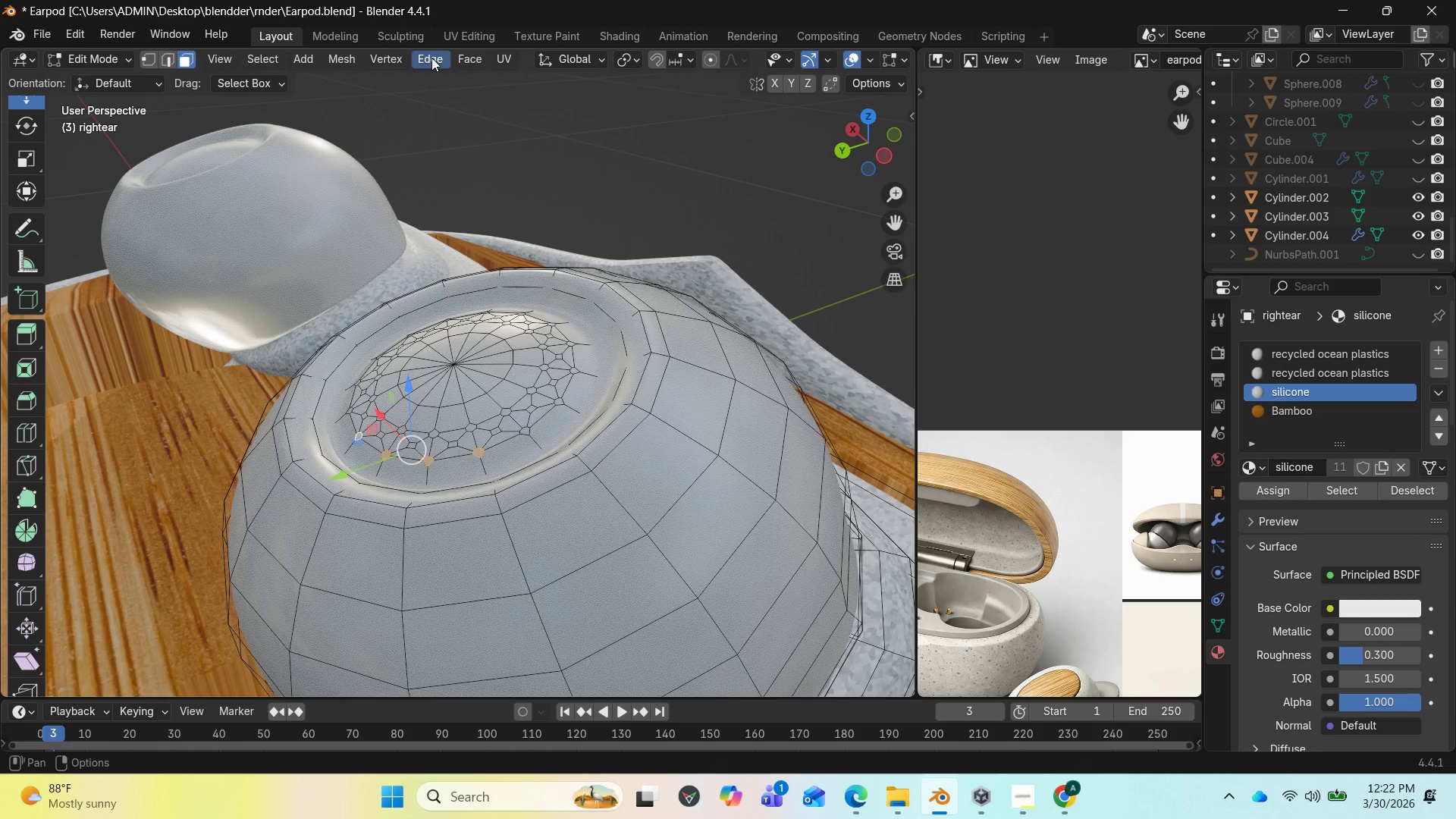 
left_click([431, 58])
 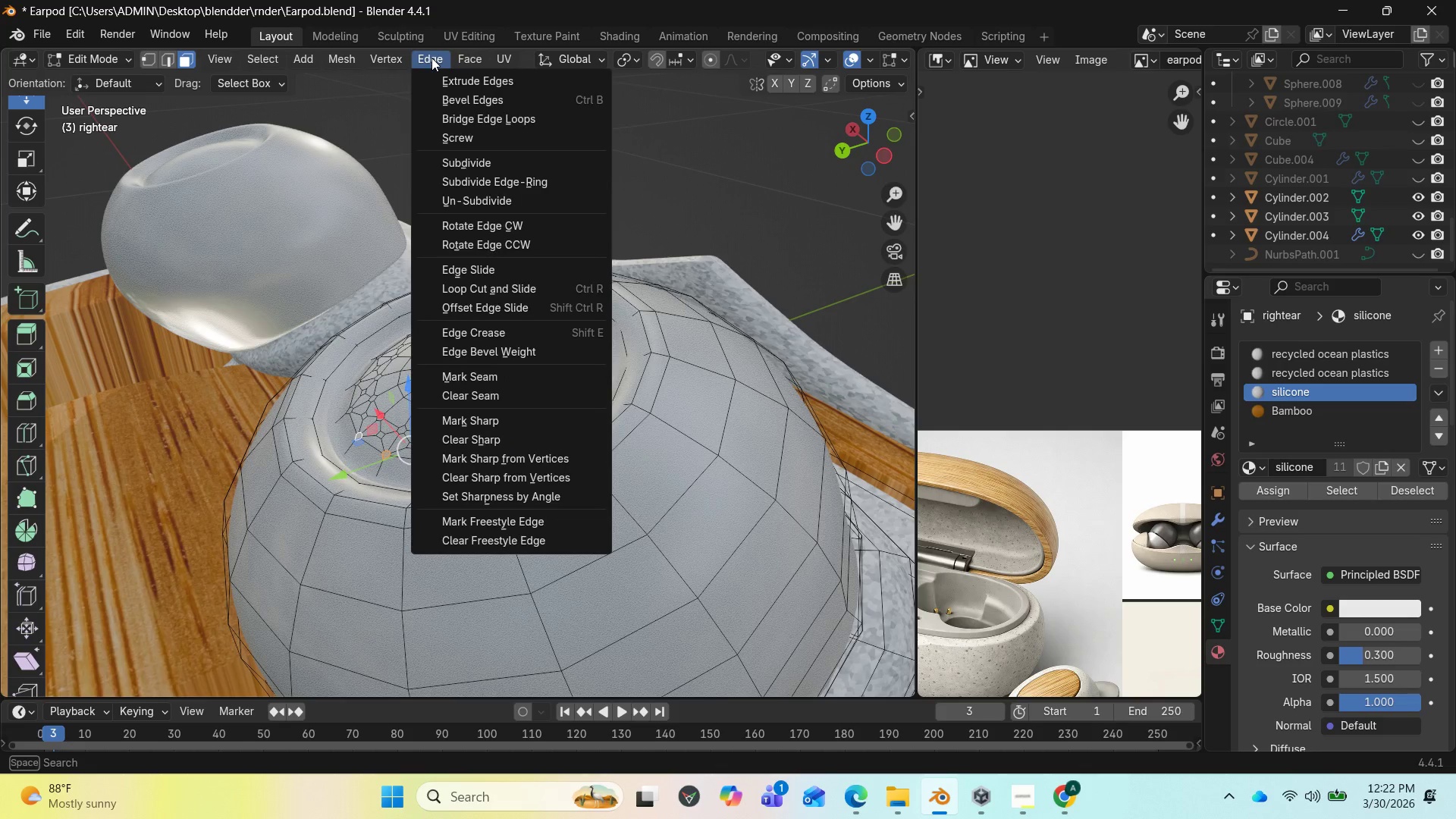 
wait(10.58)
 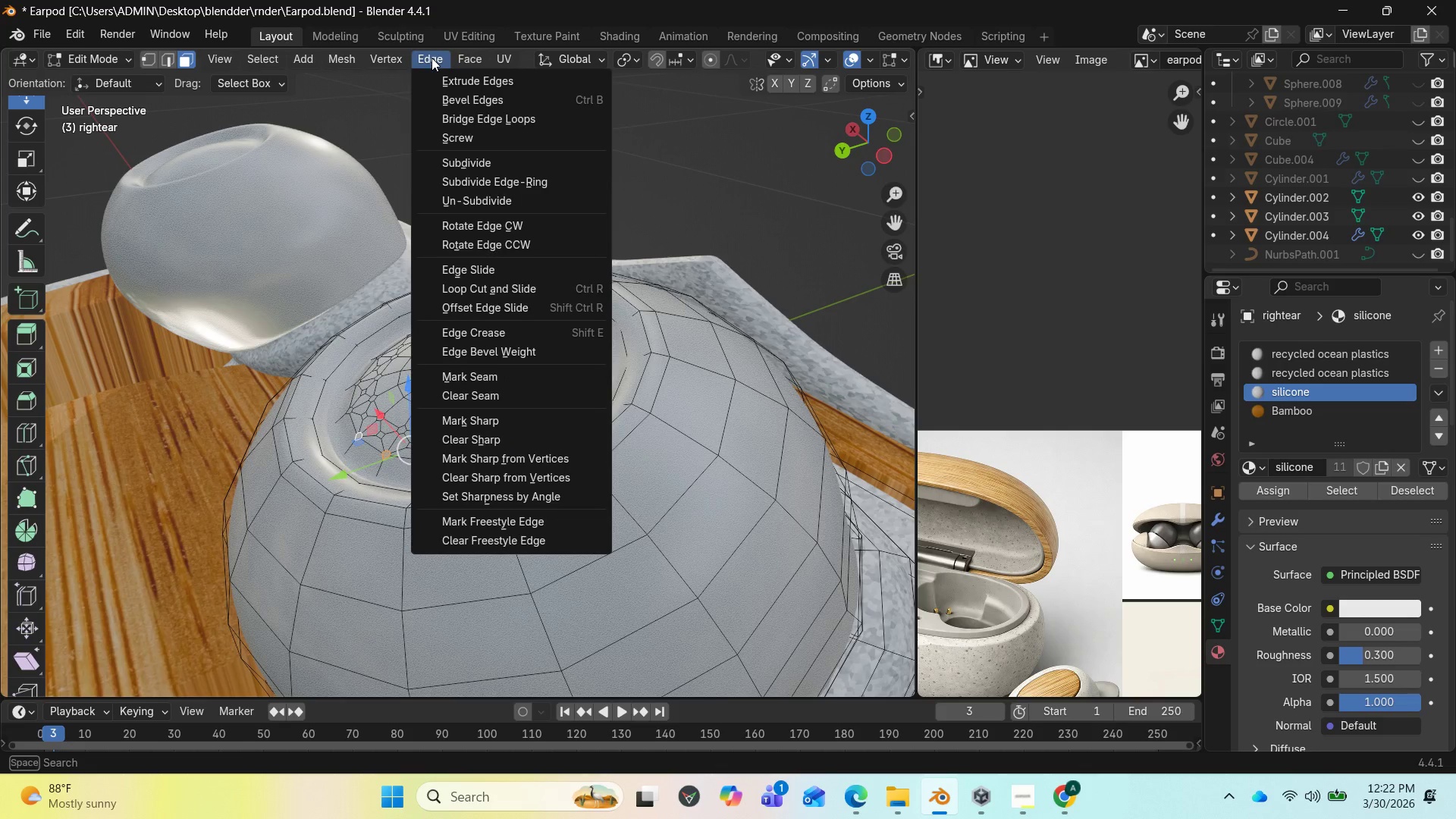 
mouse_move([350, 64])
 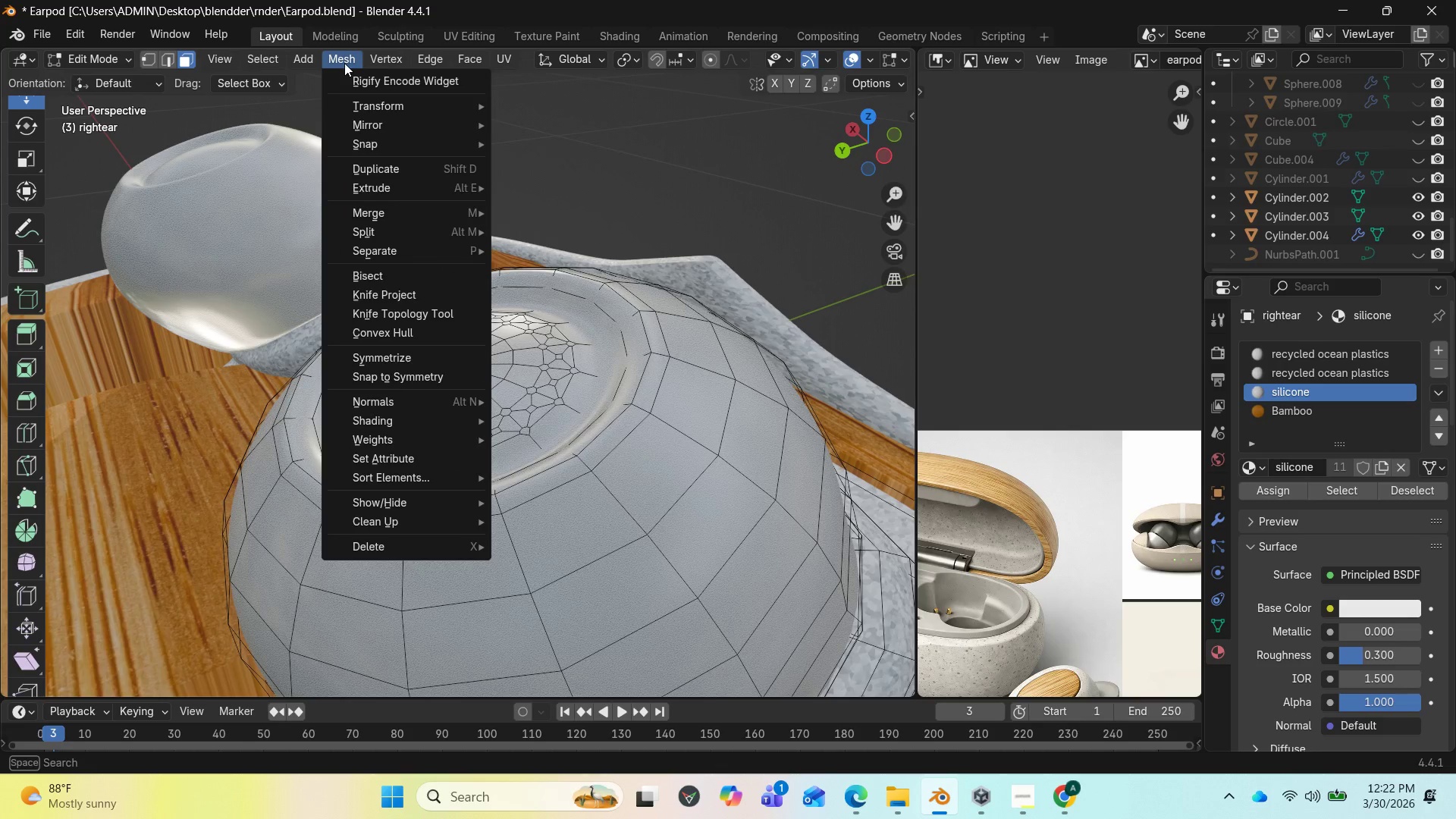 
wait(9.71)
 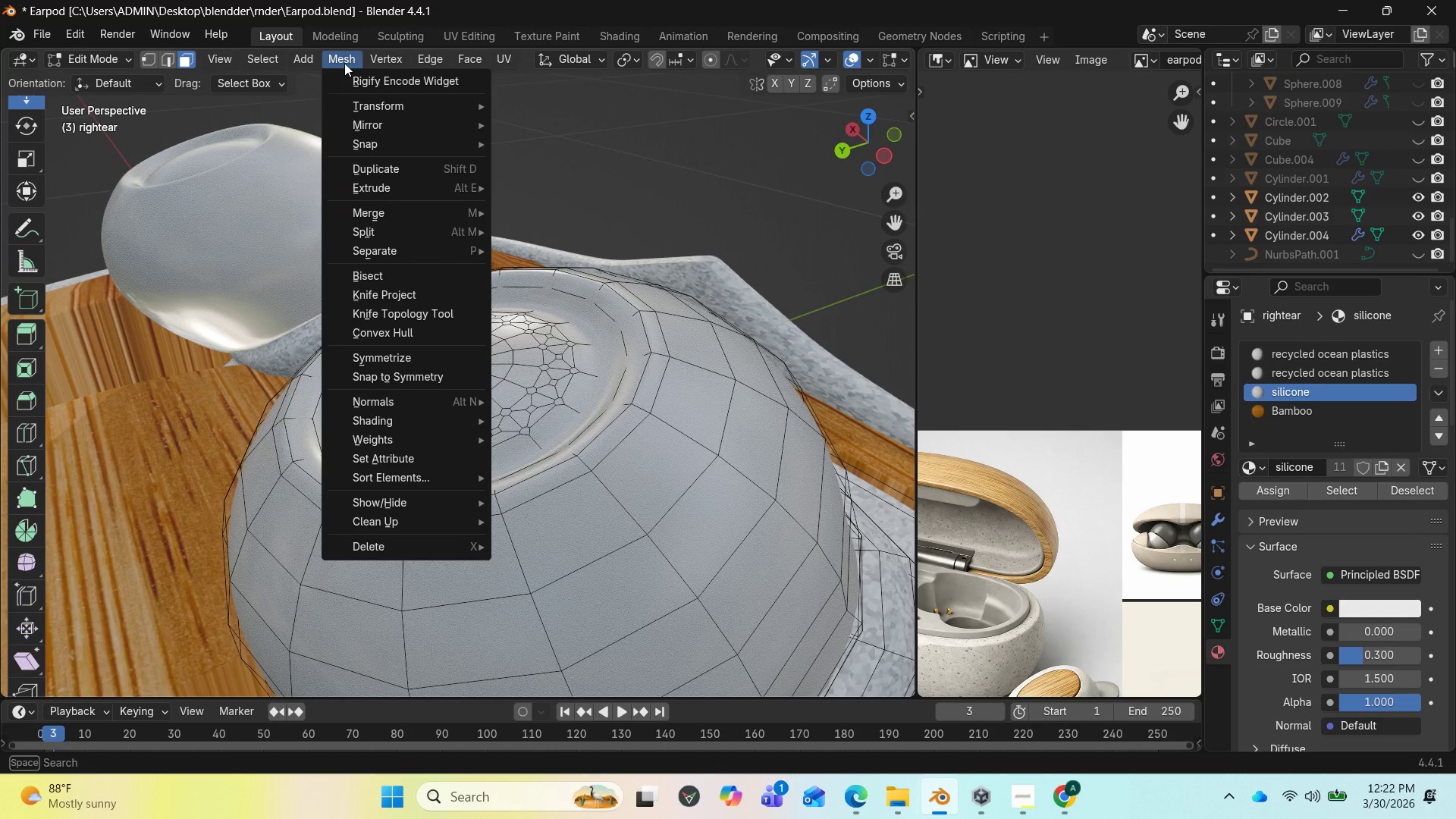 
left_click([478, 61])
 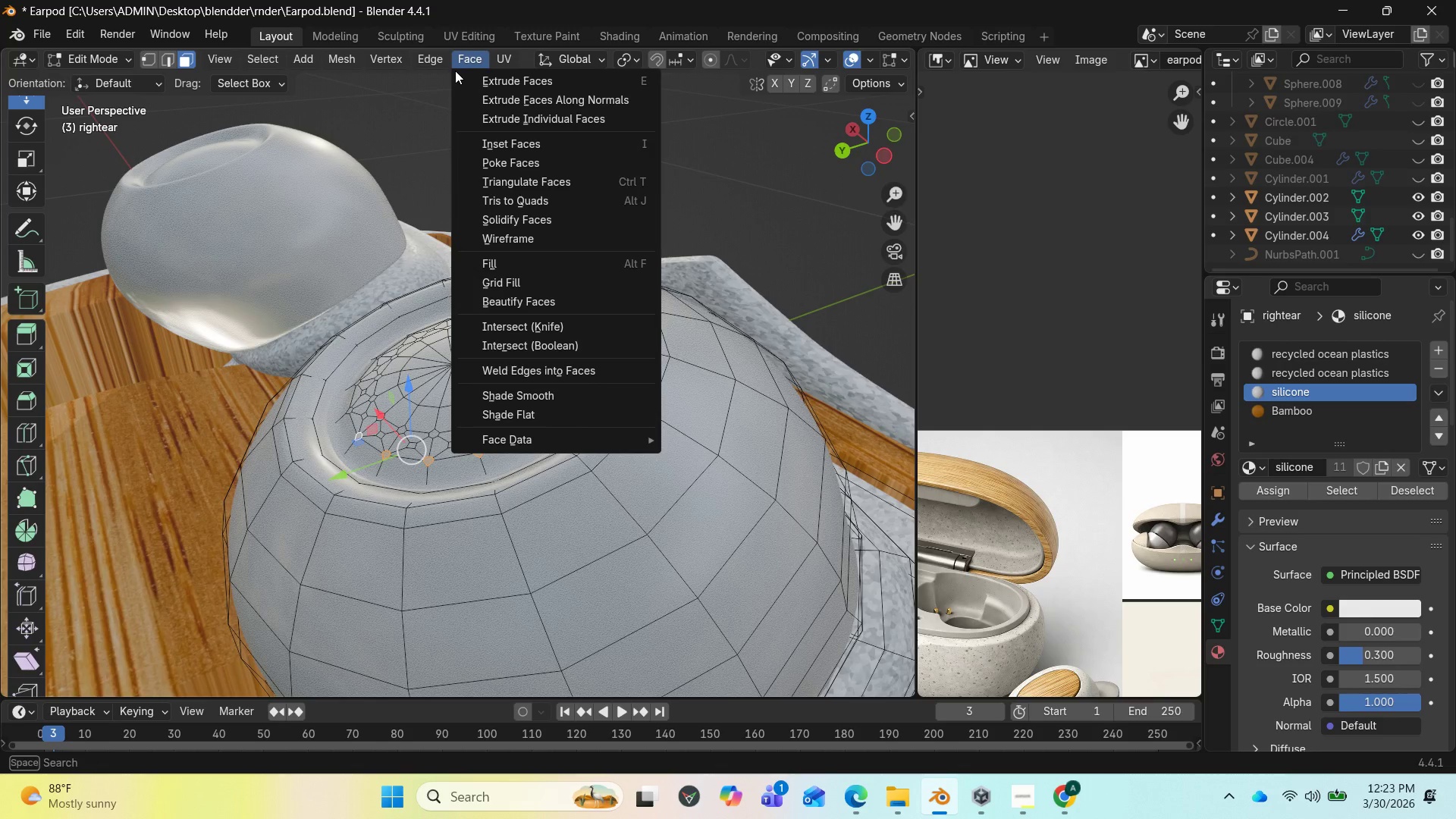 
wait(14.78)
 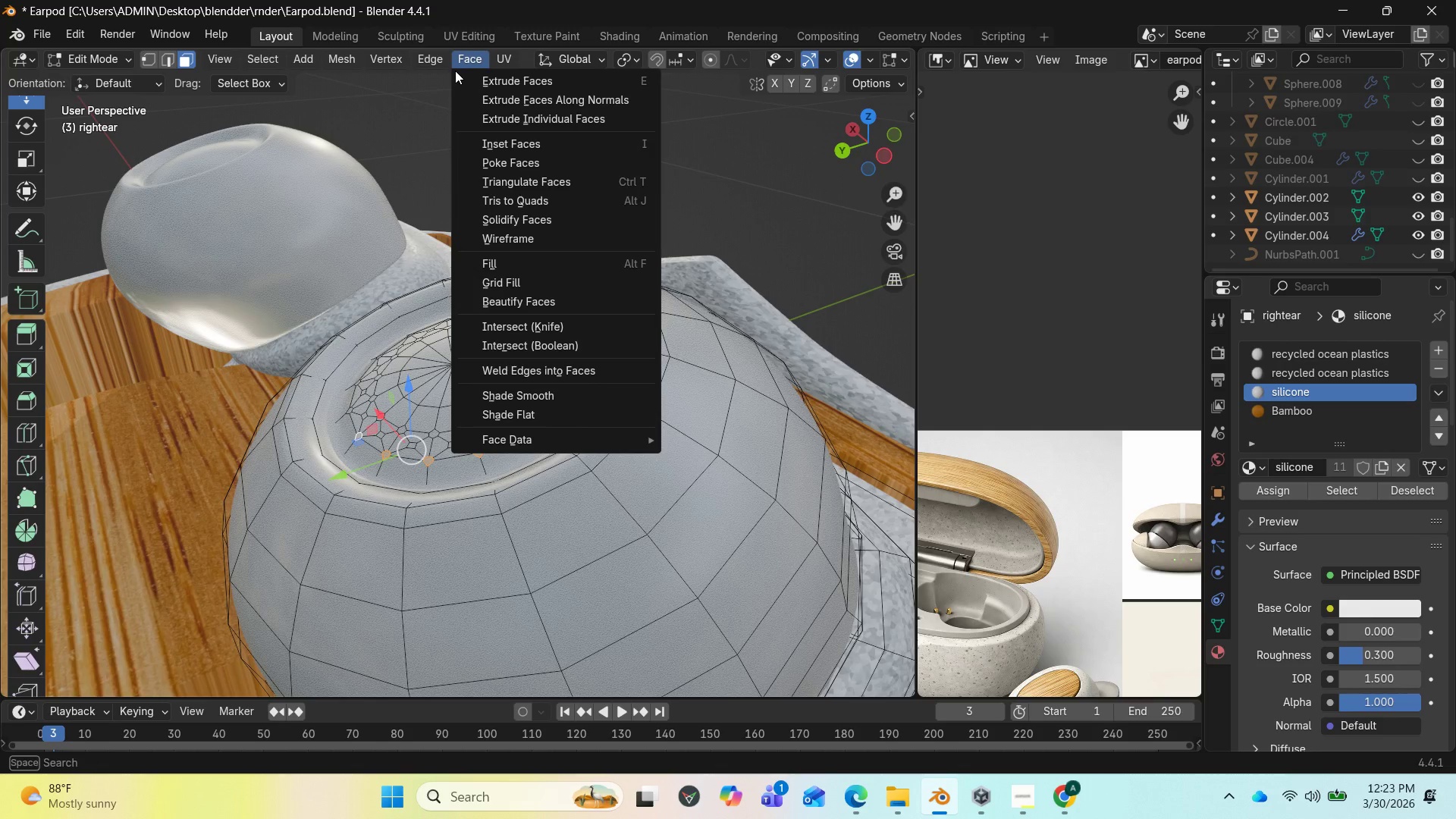 
left_click_drag(start_coordinate=[868, 155], to_coordinate=[874, 158])
 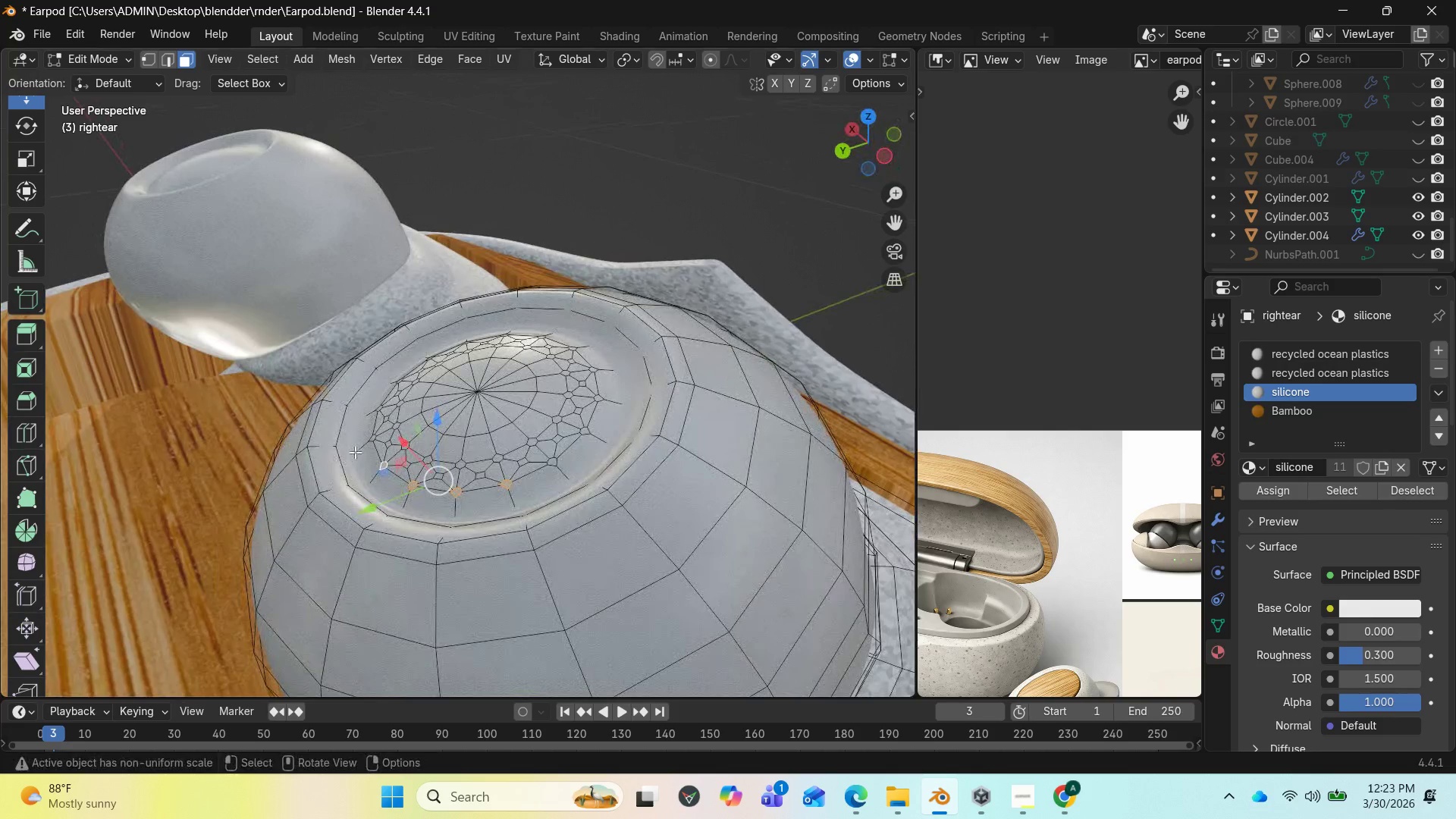 
hold_key(key=ShiftLeft, duration=3.69)
left_click([373, 438])
 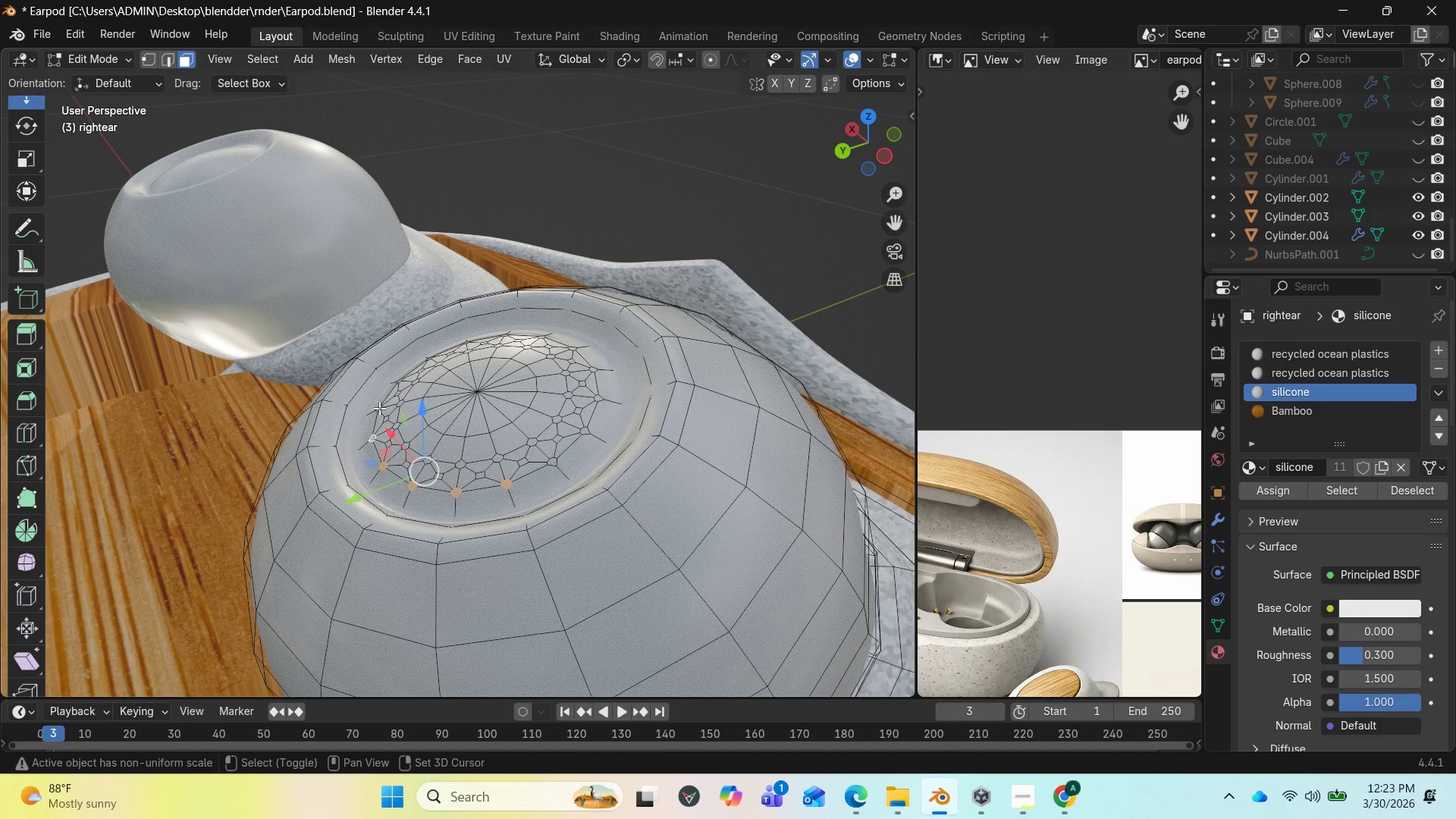 
left_click([379, 408])
 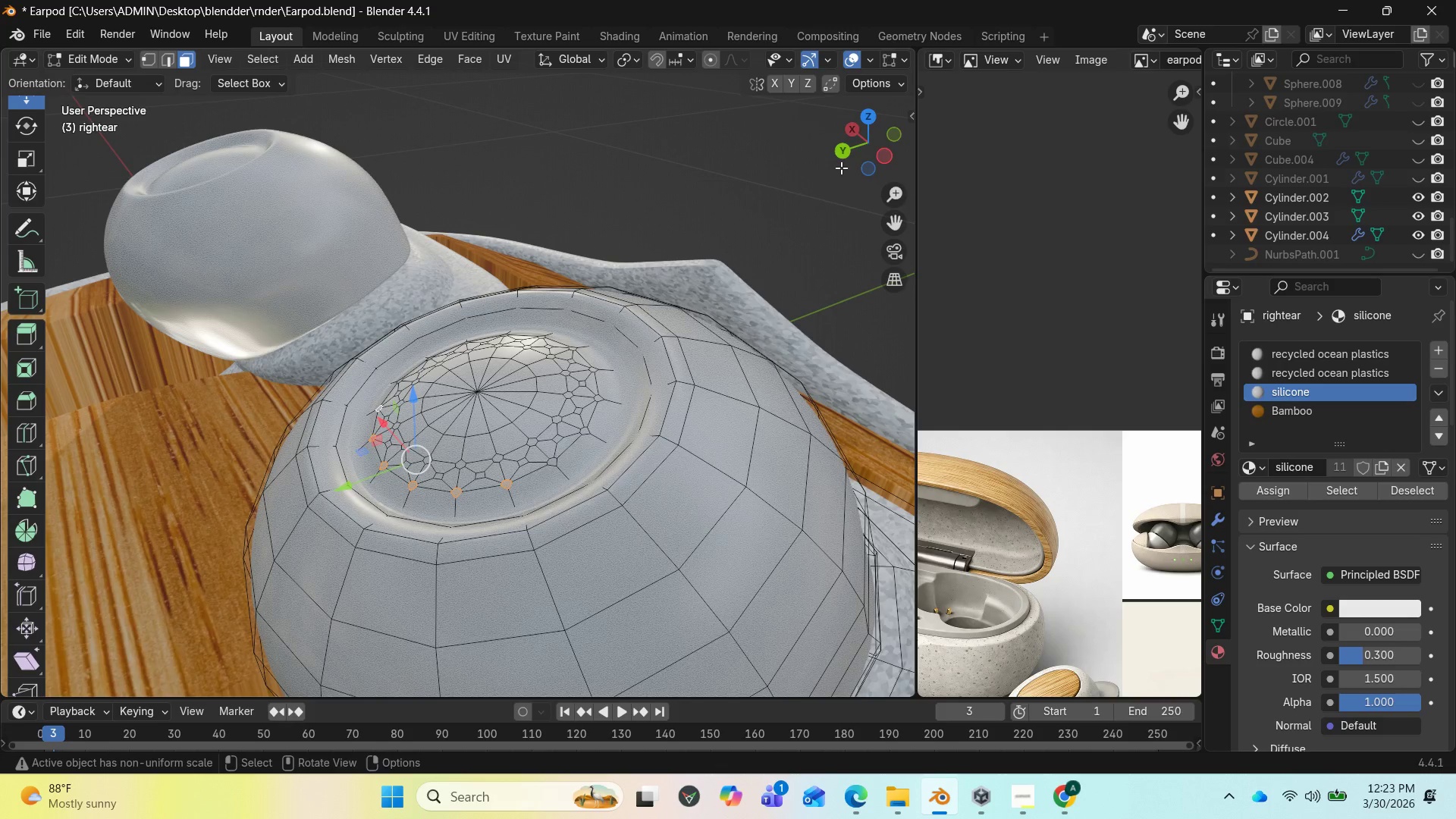 
left_click_drag(start_coordinate=[877, 153], to_coordinate=[889, 165])
 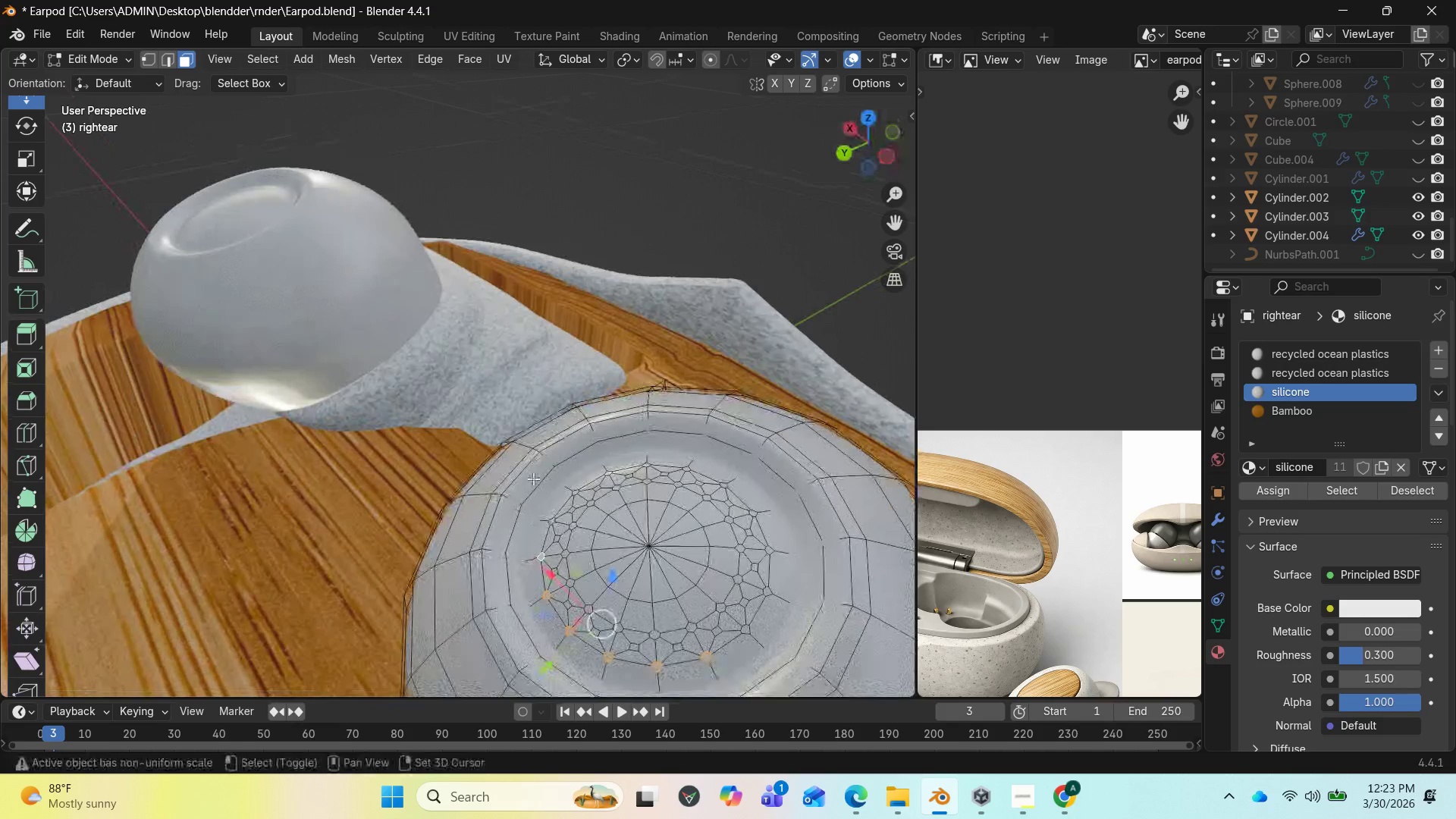 
hold_key(key=ShiftLeft, duration=13.55)
left_click([552, 521])
 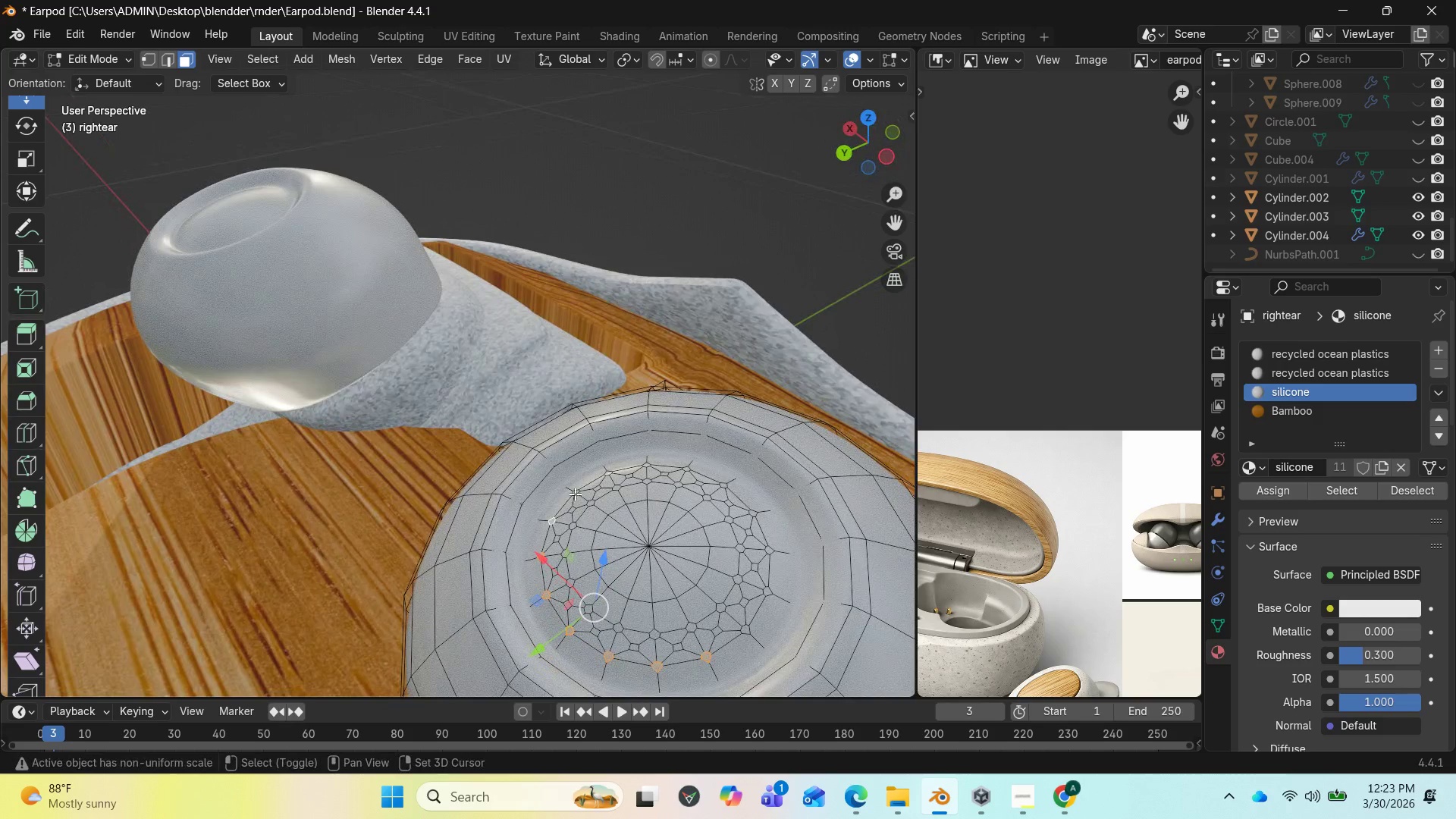 
left_click([576, 493])
 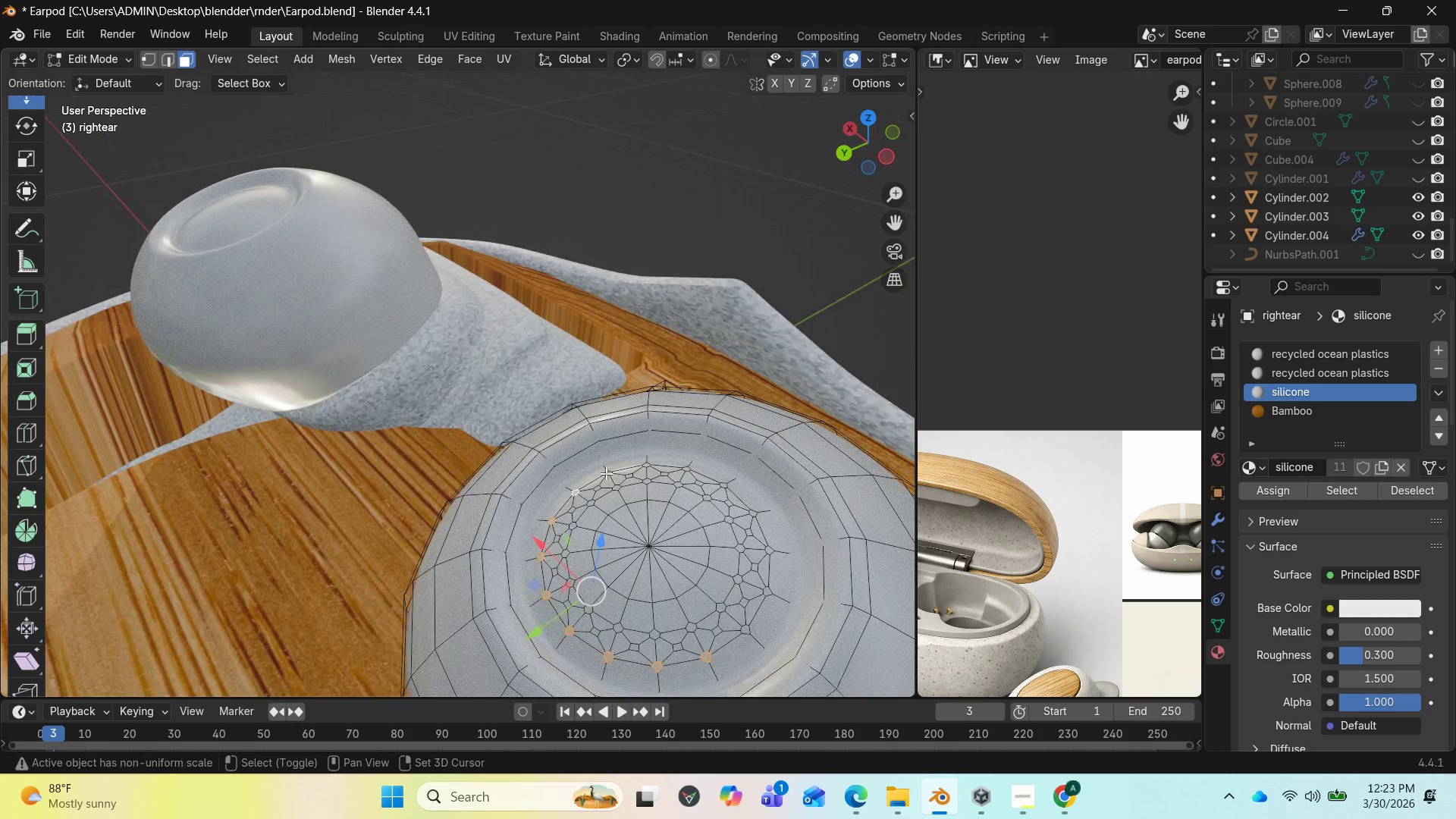 
left_click([608, 472])
 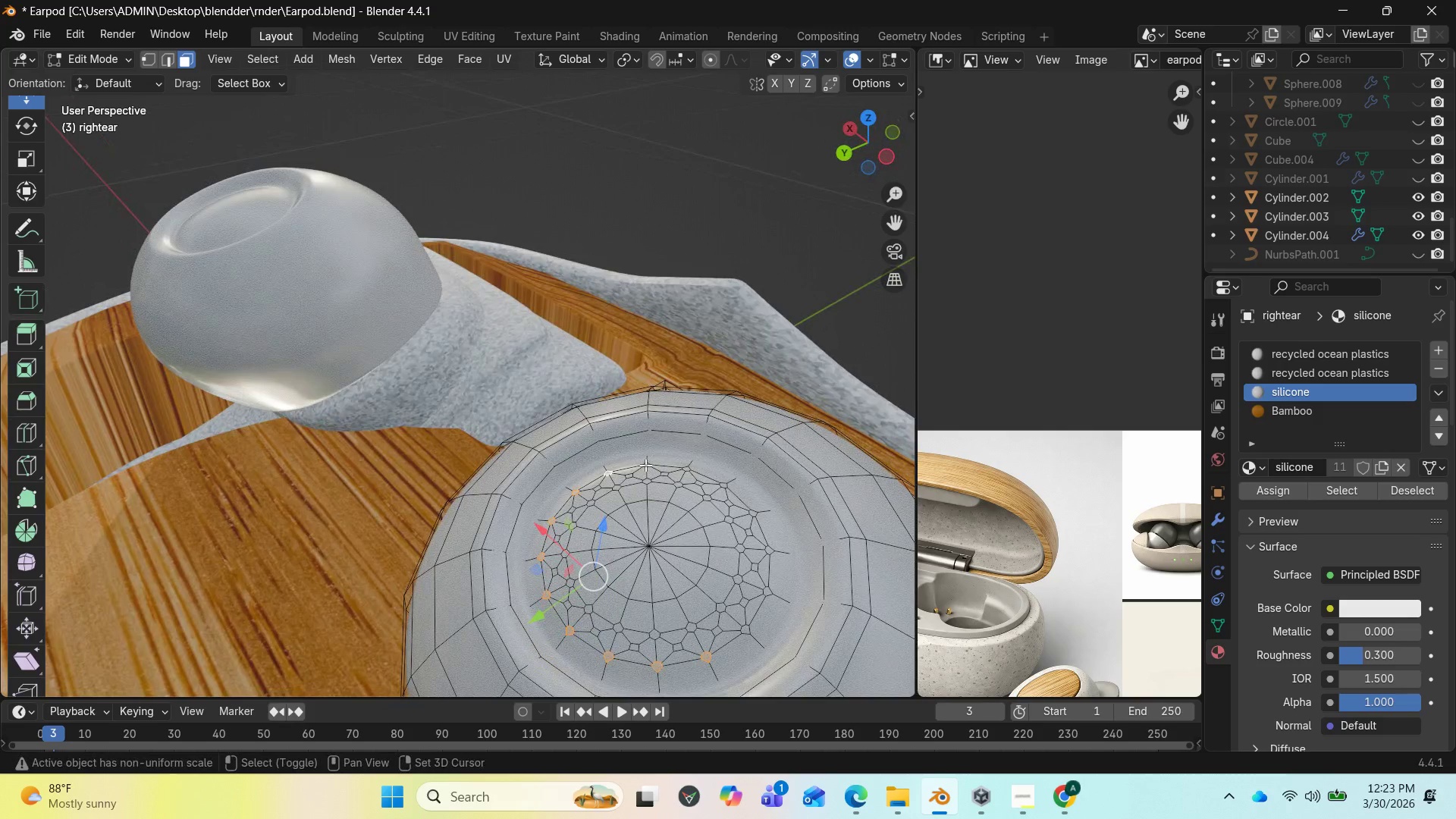 
left_click([646, 465])
 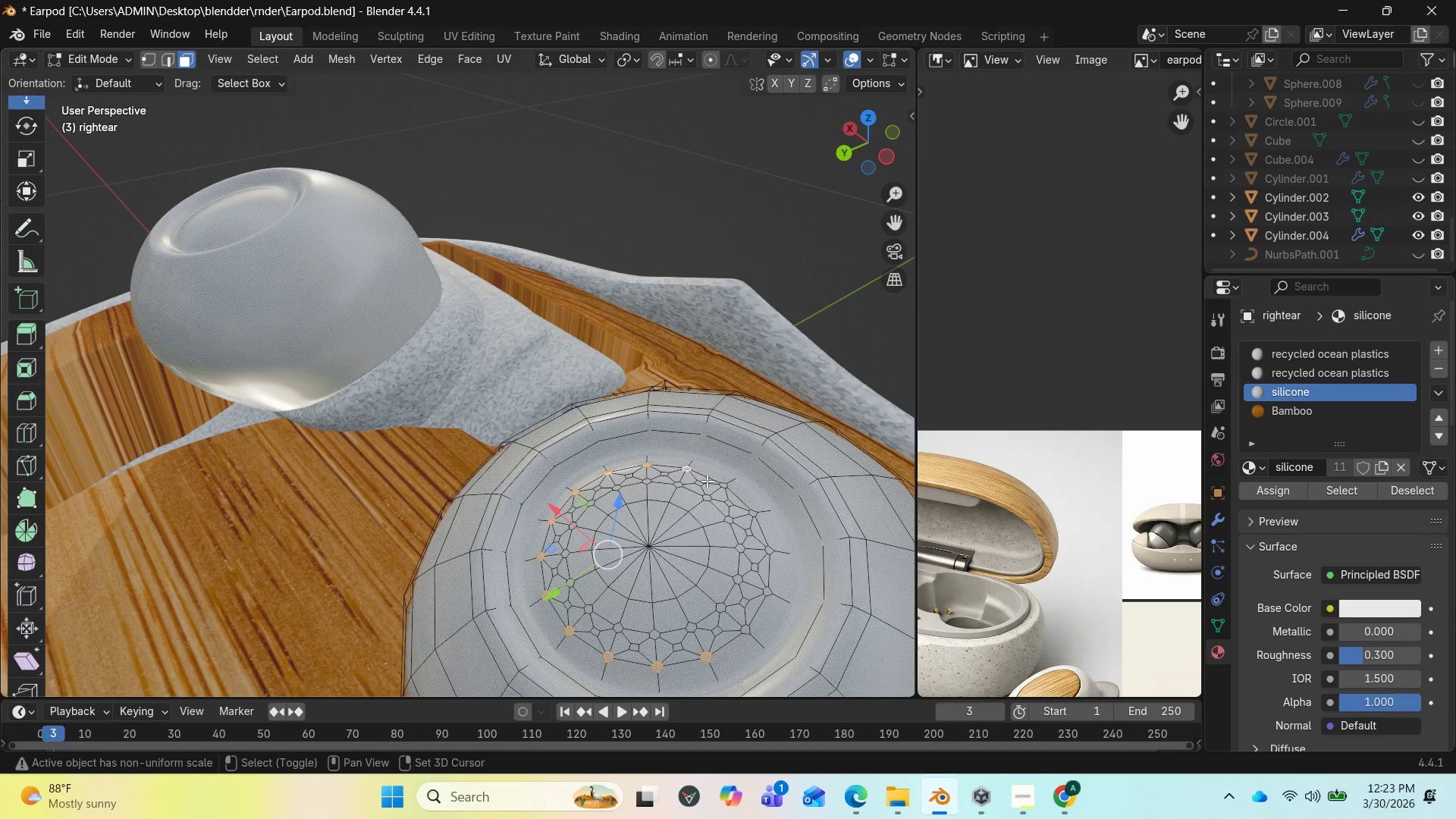 
left_click([723, 488])
 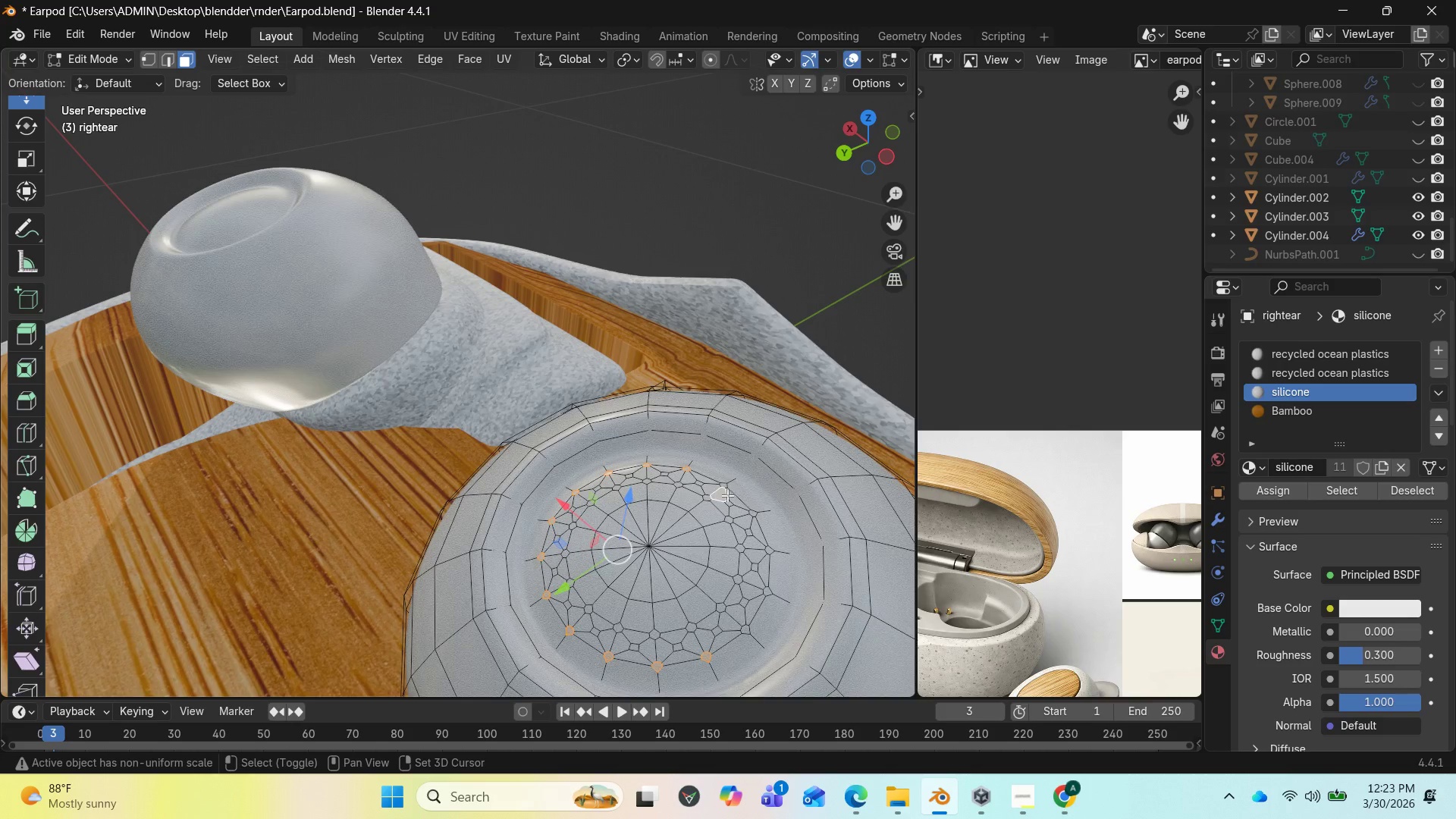 
left_click([724, 494])
 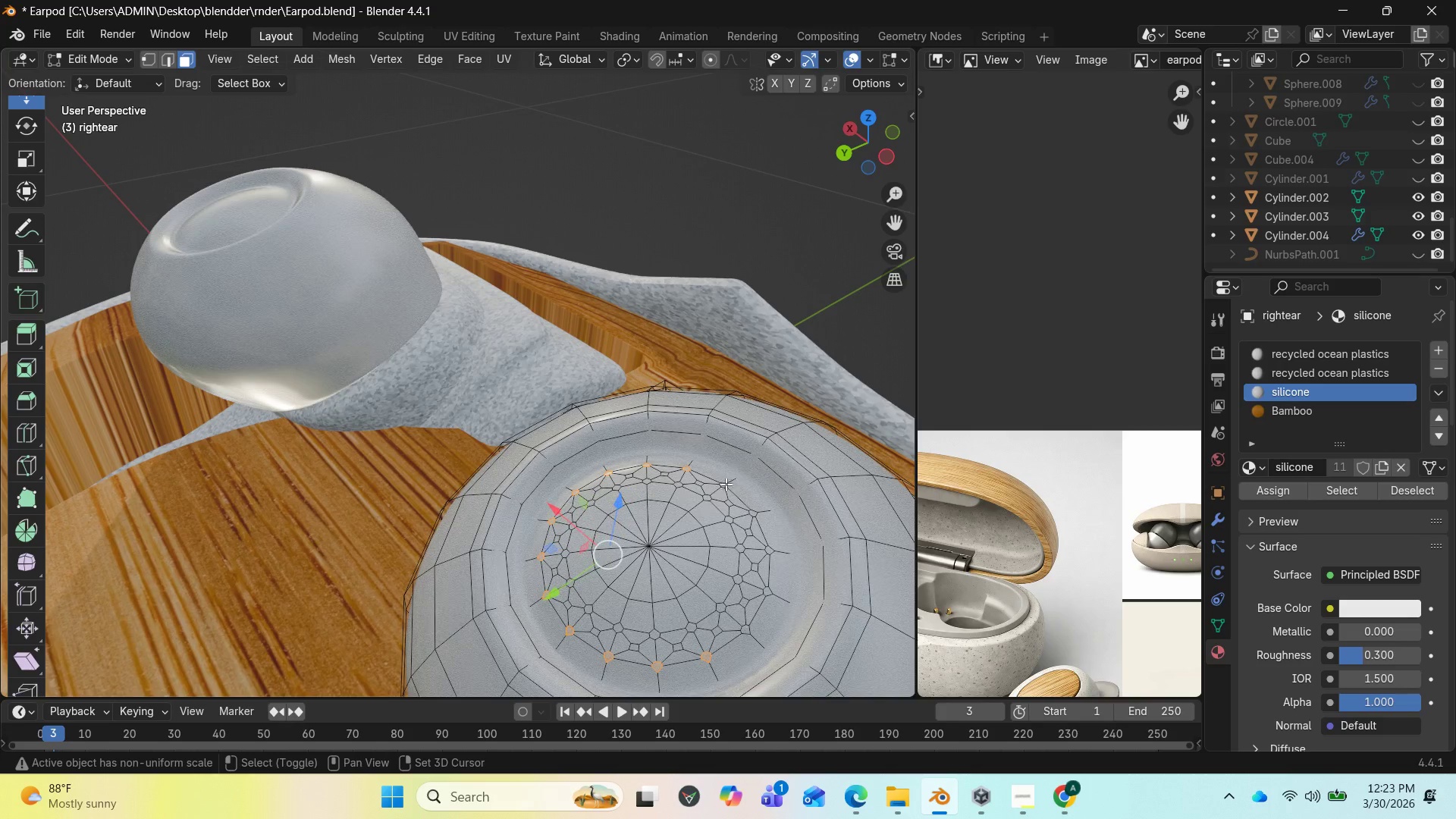 
left_click([726, 484])
 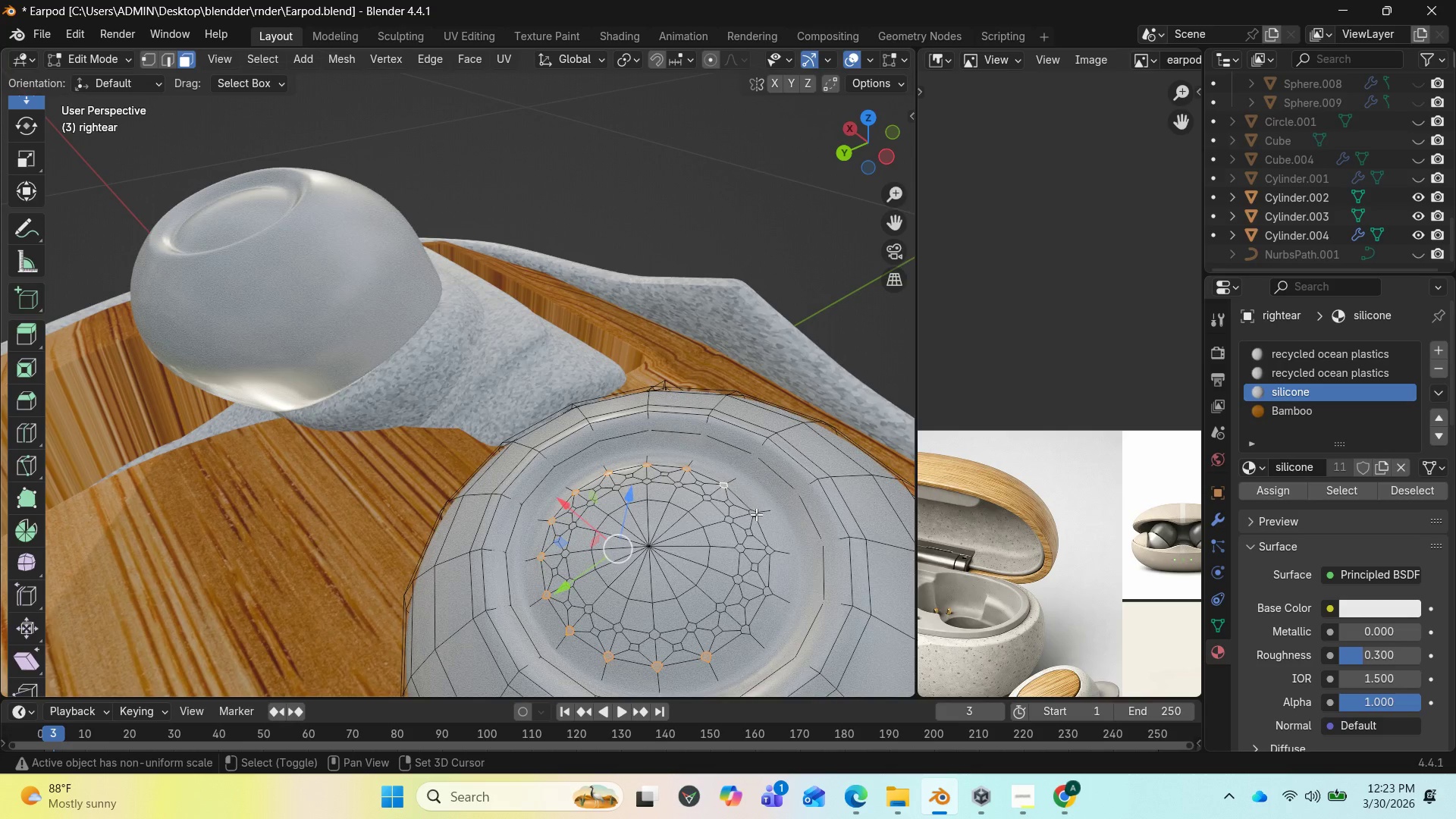 
left_click([755, 513])
 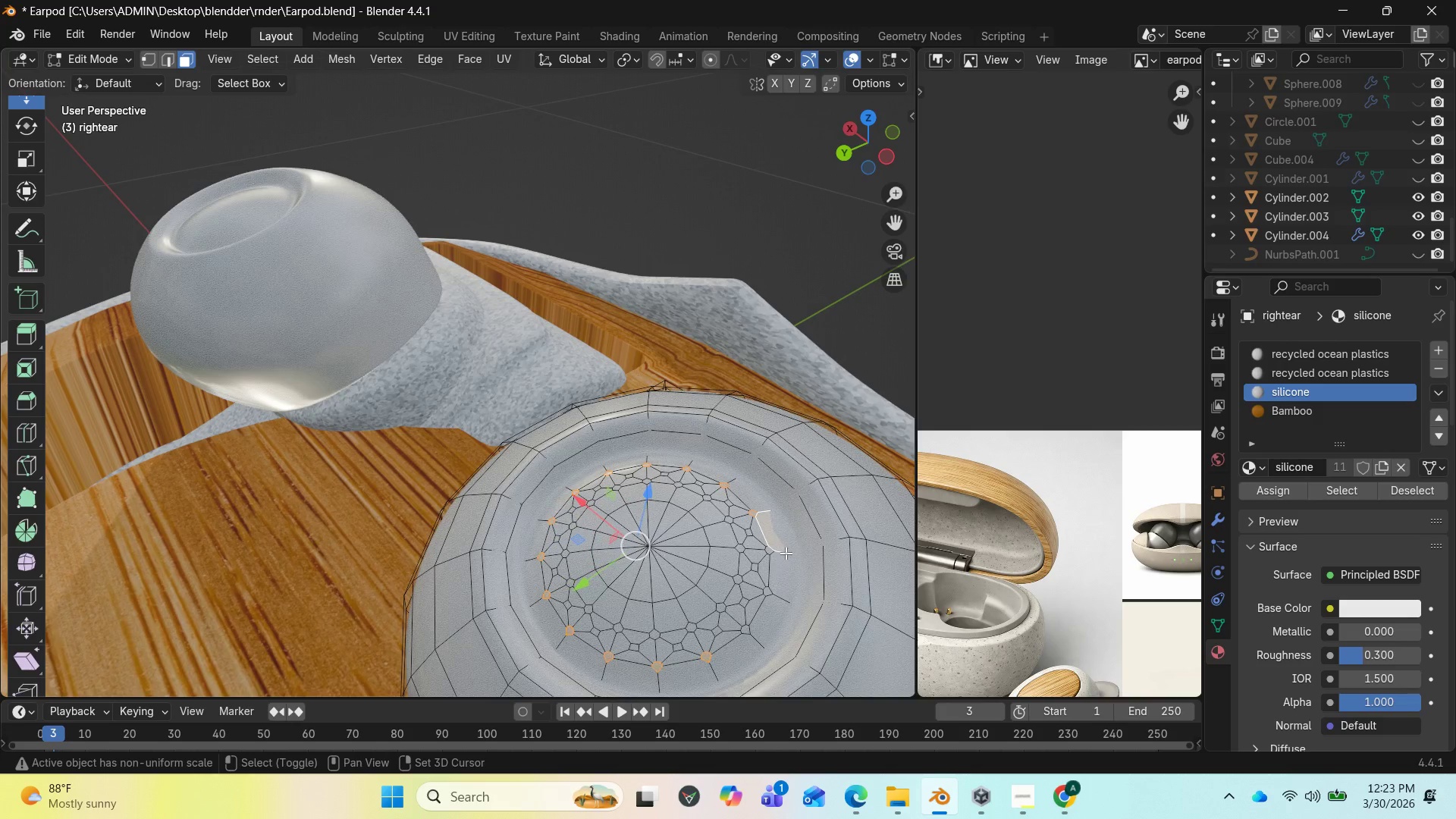 
key(Control+Z)
 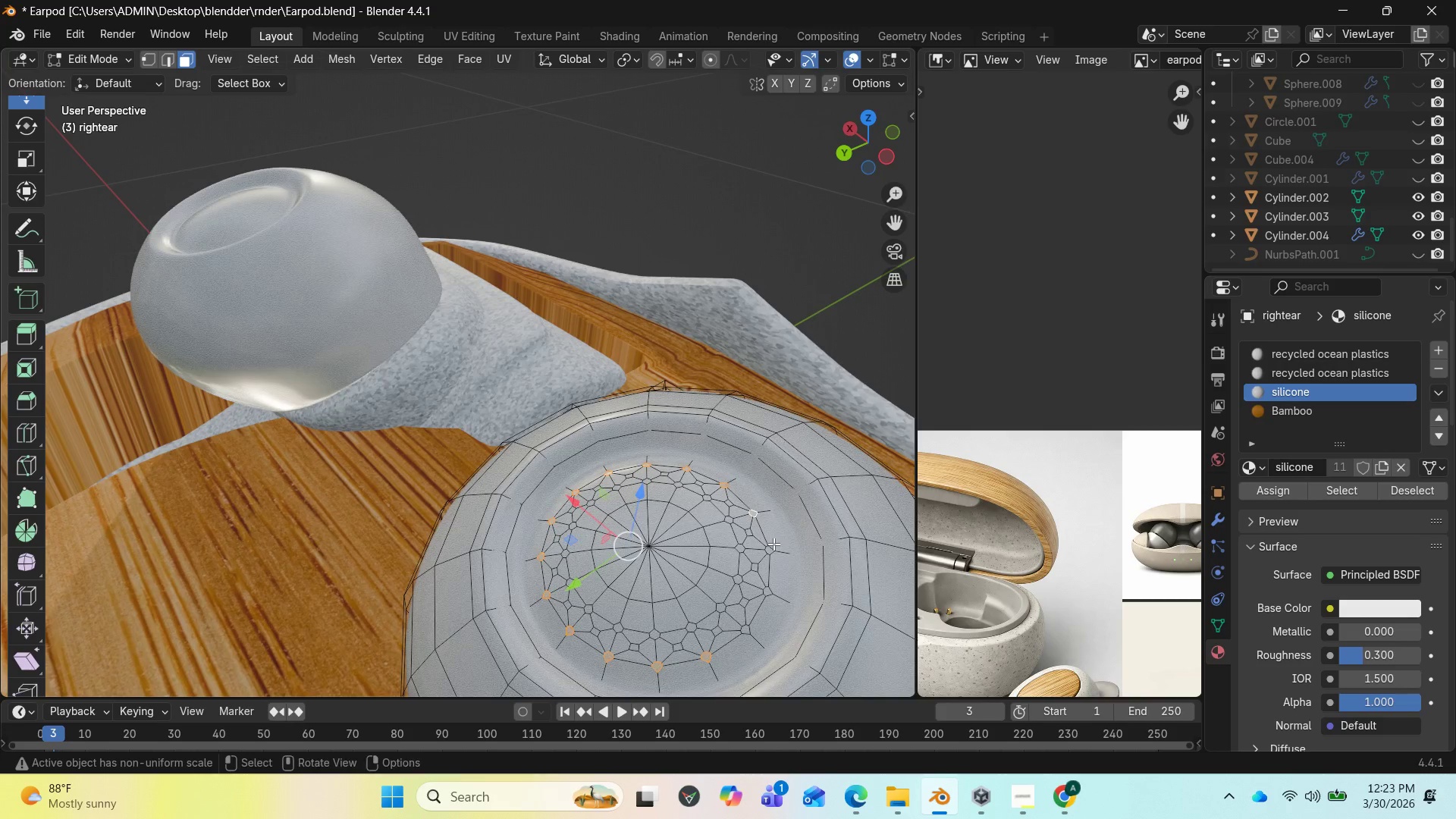 
hold_key(key=ShiftLeft, duration=2.95)
left_click([768, 548])
 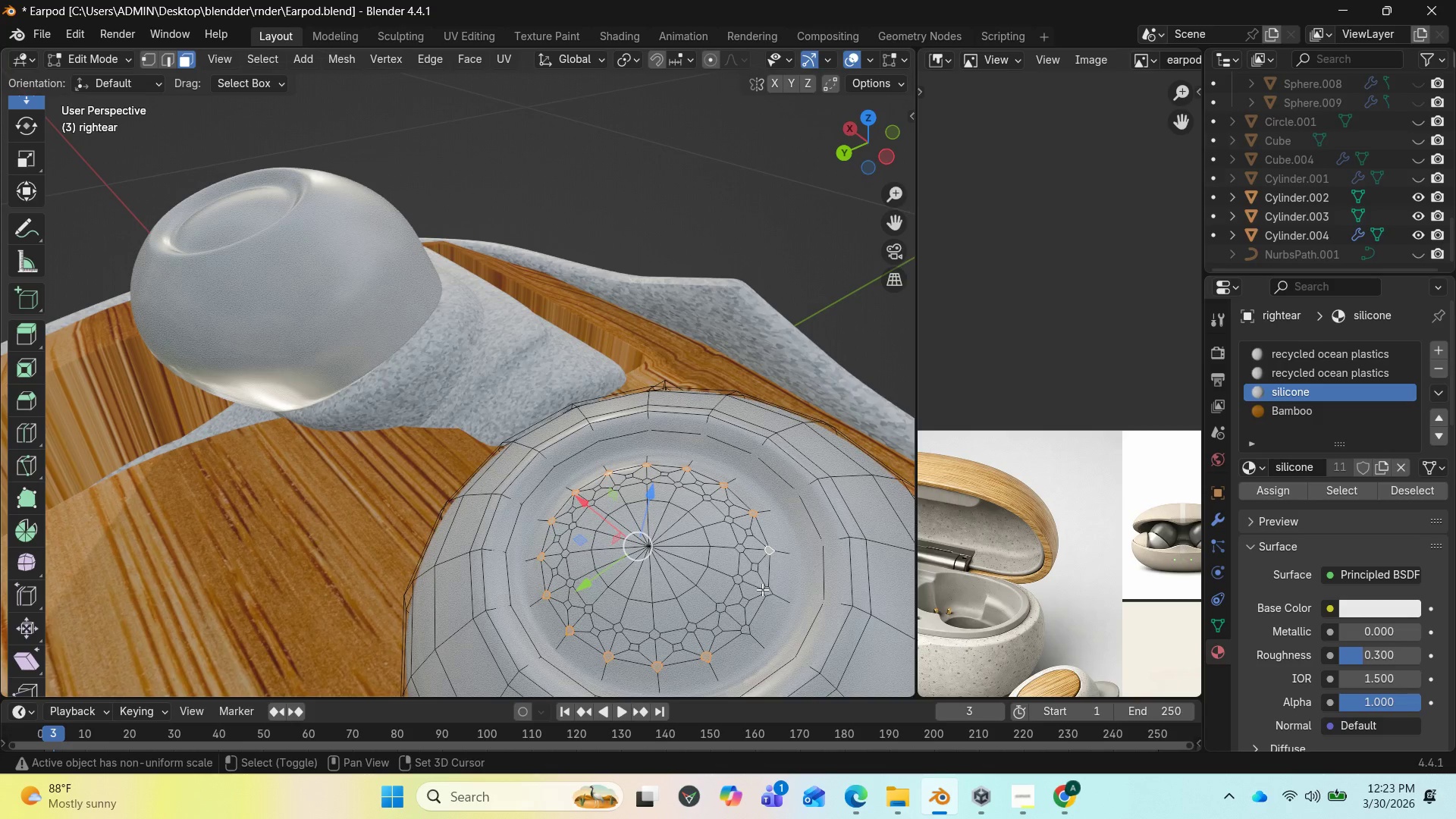 
left_click([762, 590])
 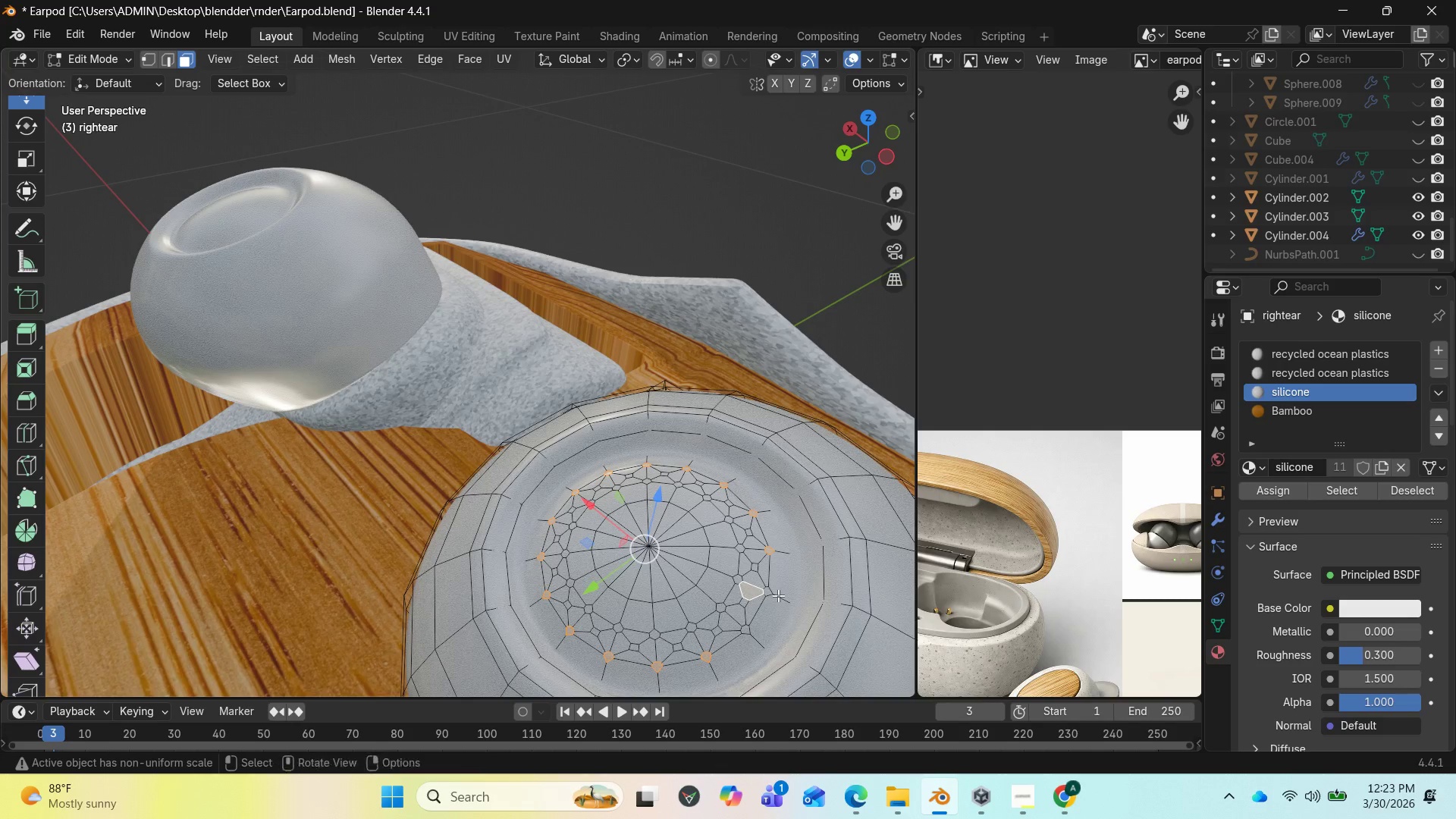 
key(Control+Z)
 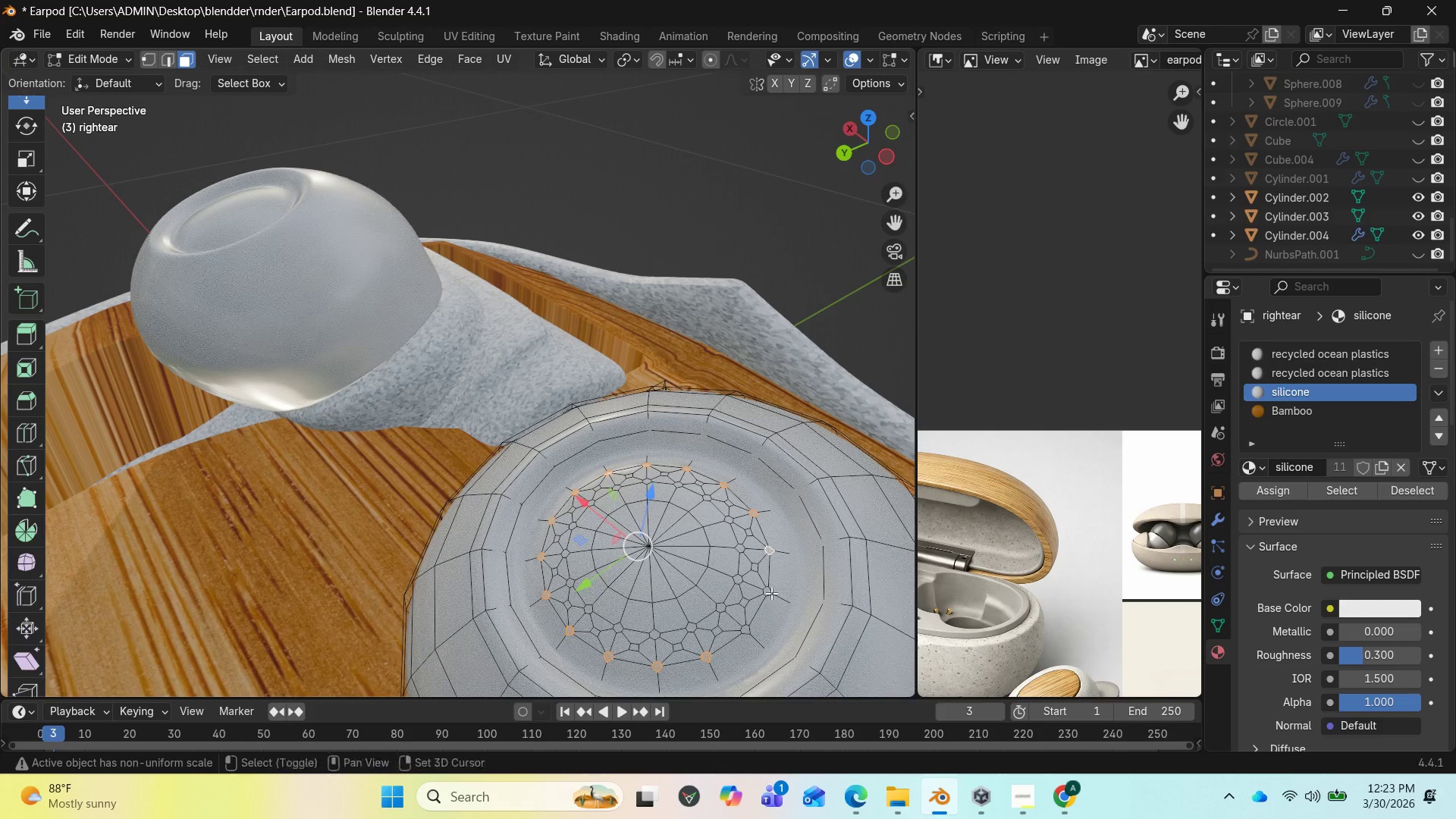 
hold_key(key=ShiftLeft, duration=4.14)
left_click([767, 590])
 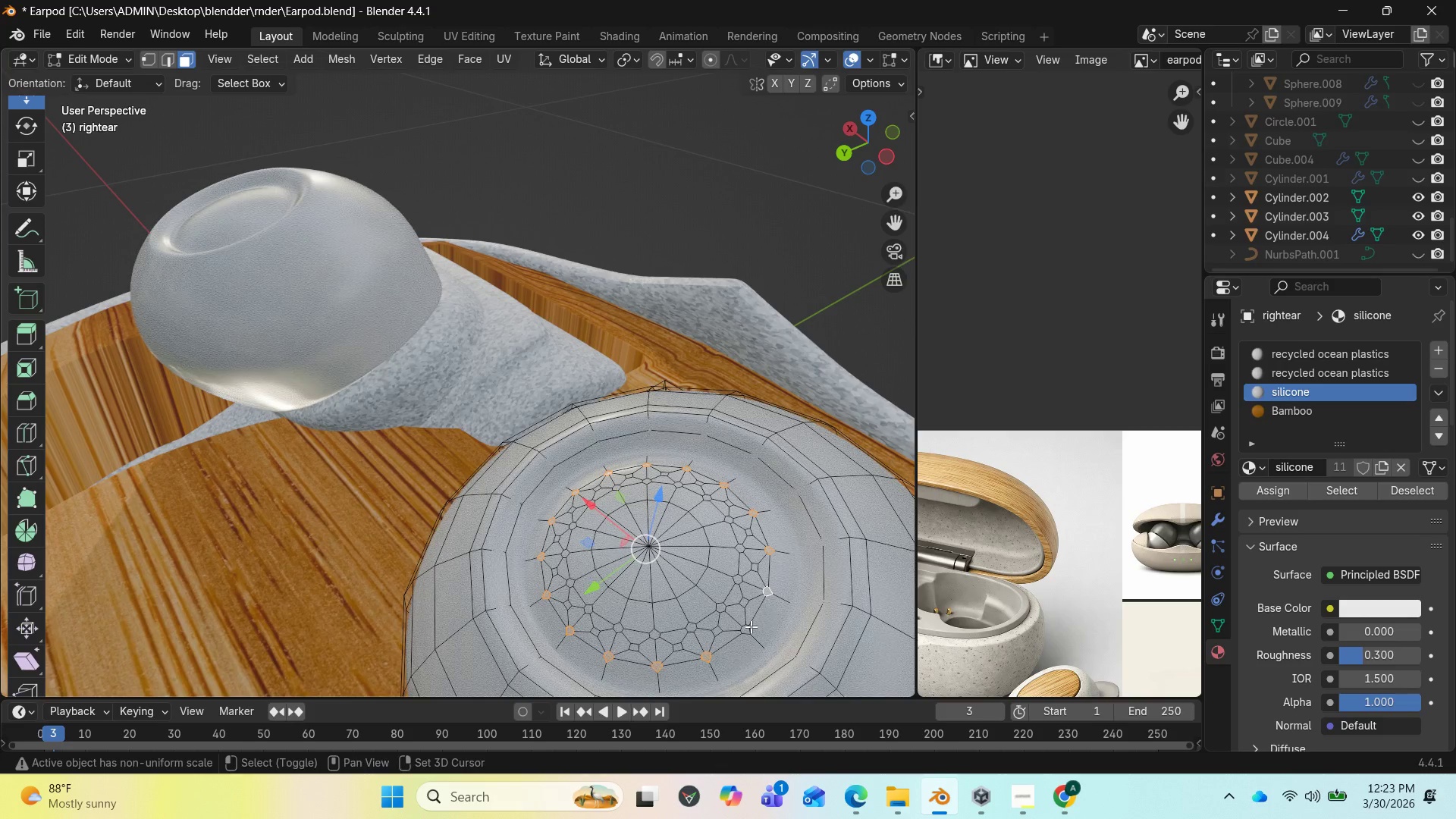 
left_click([748, 626])
 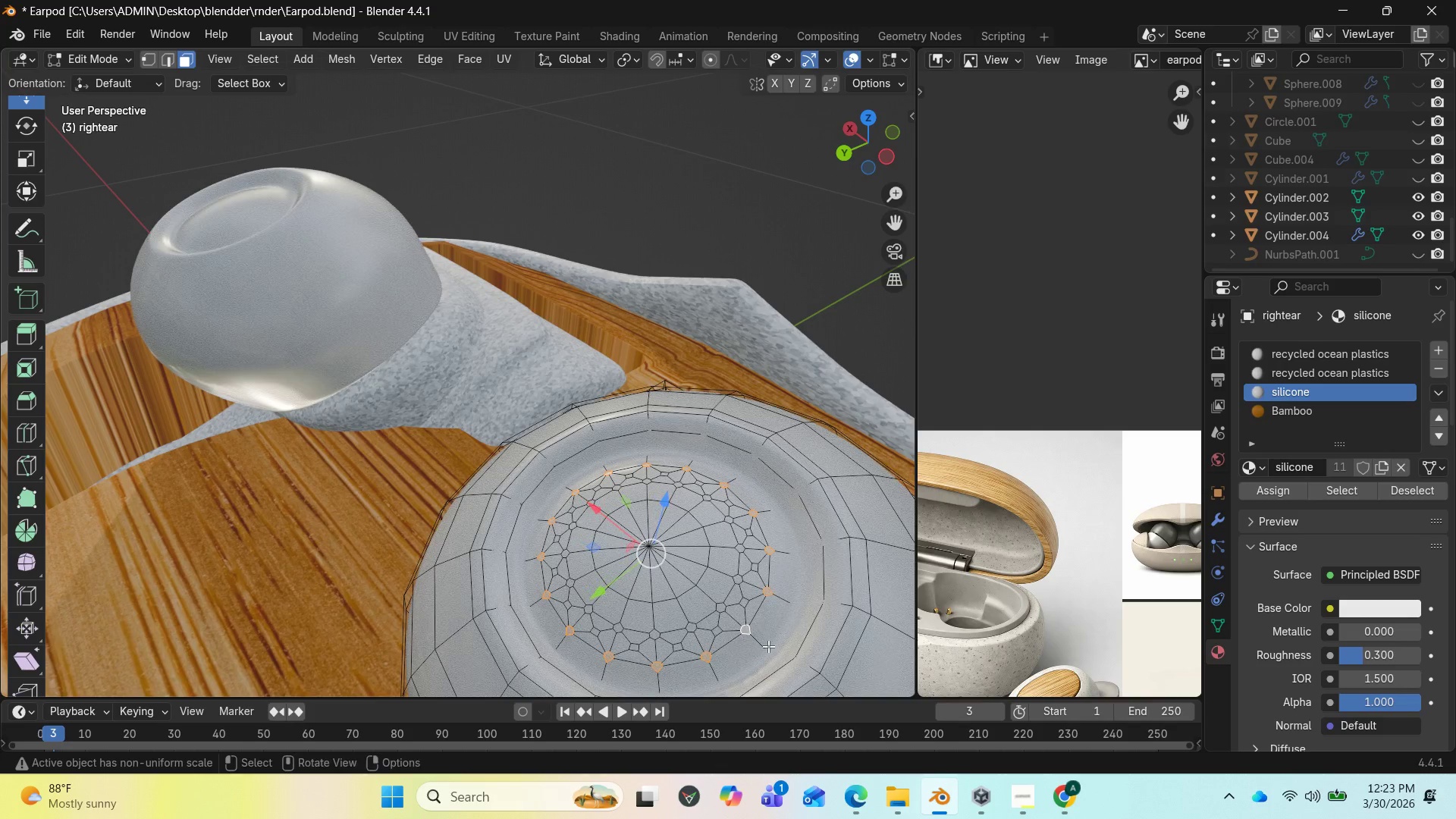 
wait(16.81)
 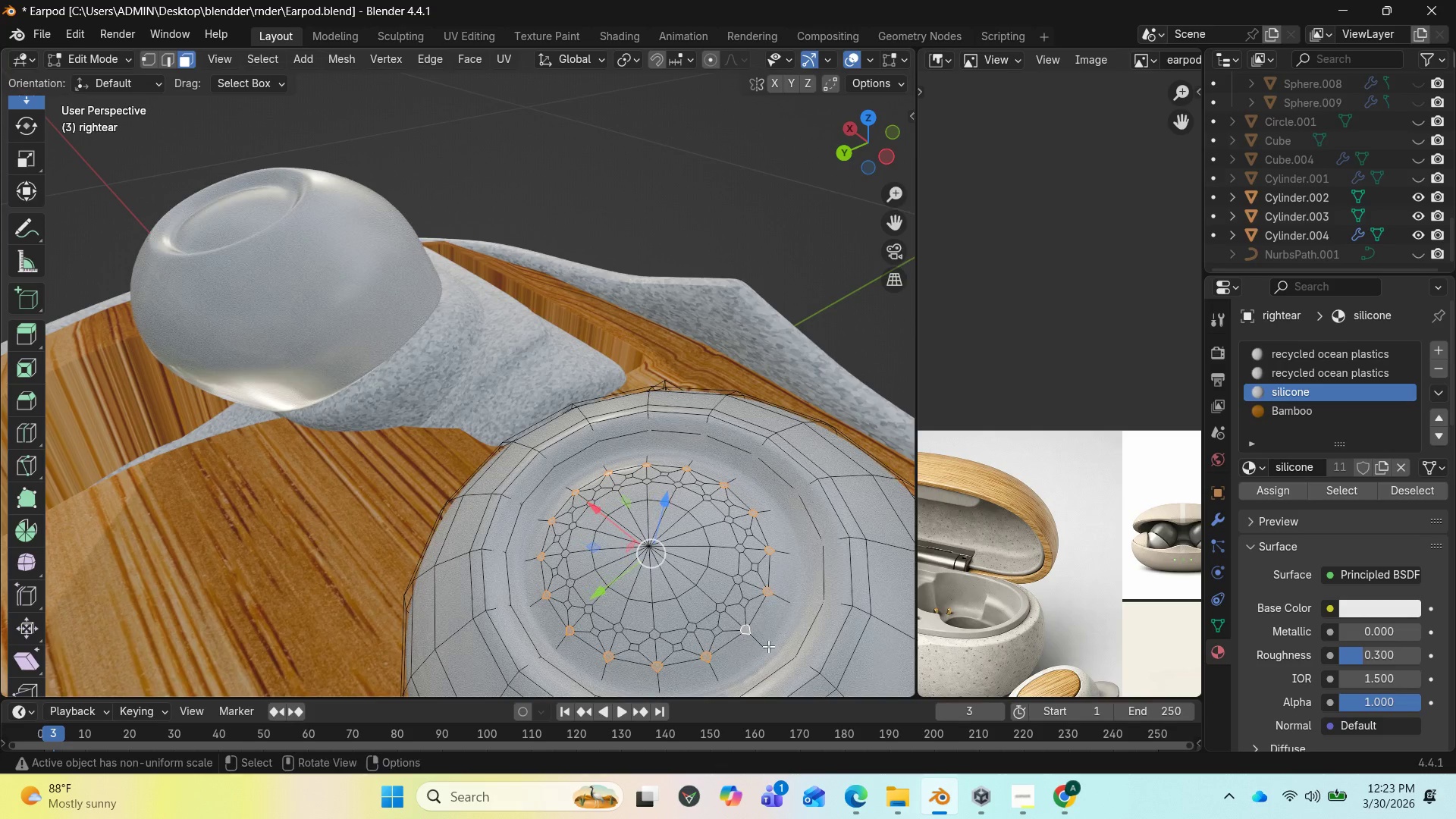 
key(Delete)
 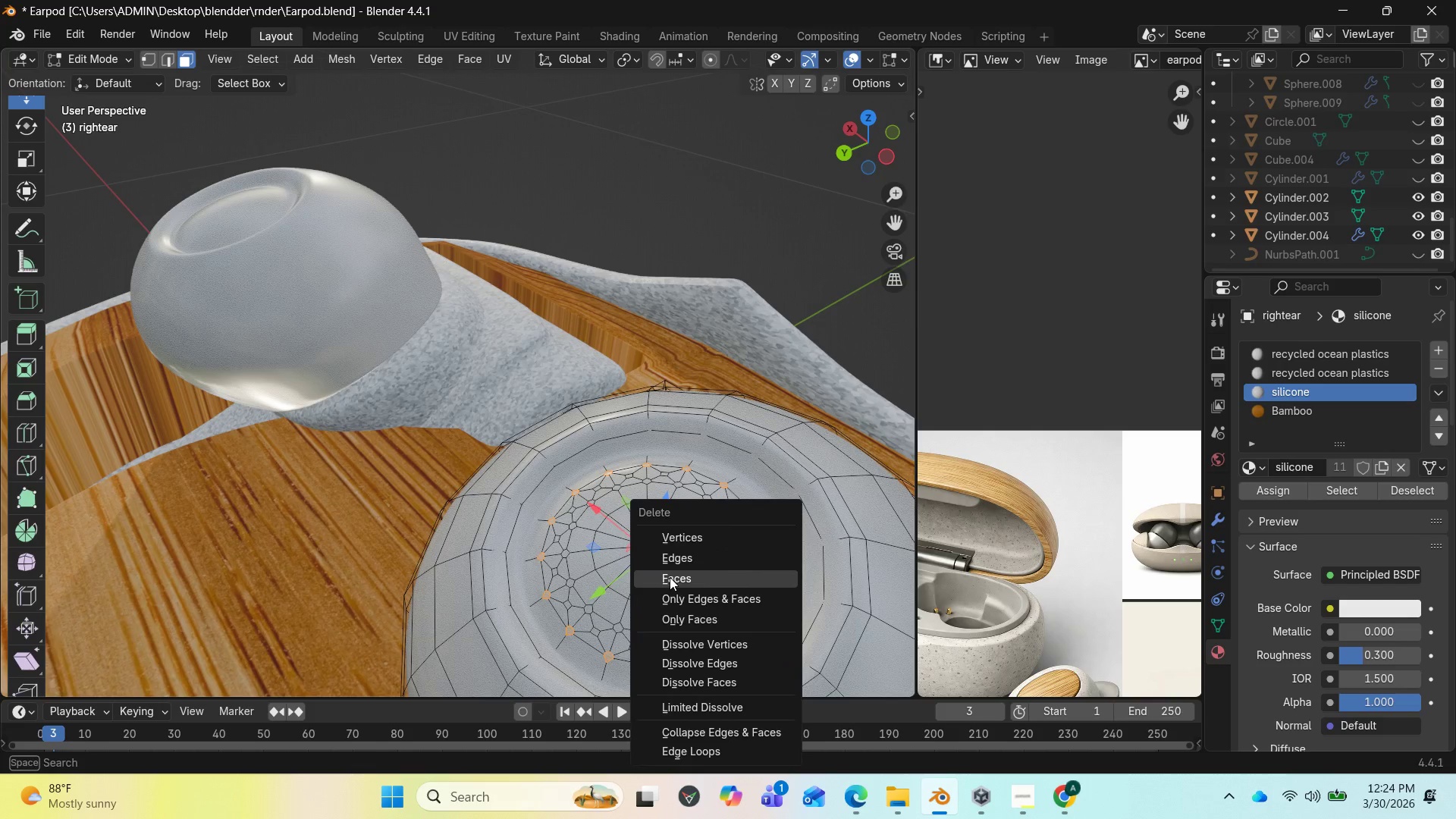 
left_click([667, 579])
 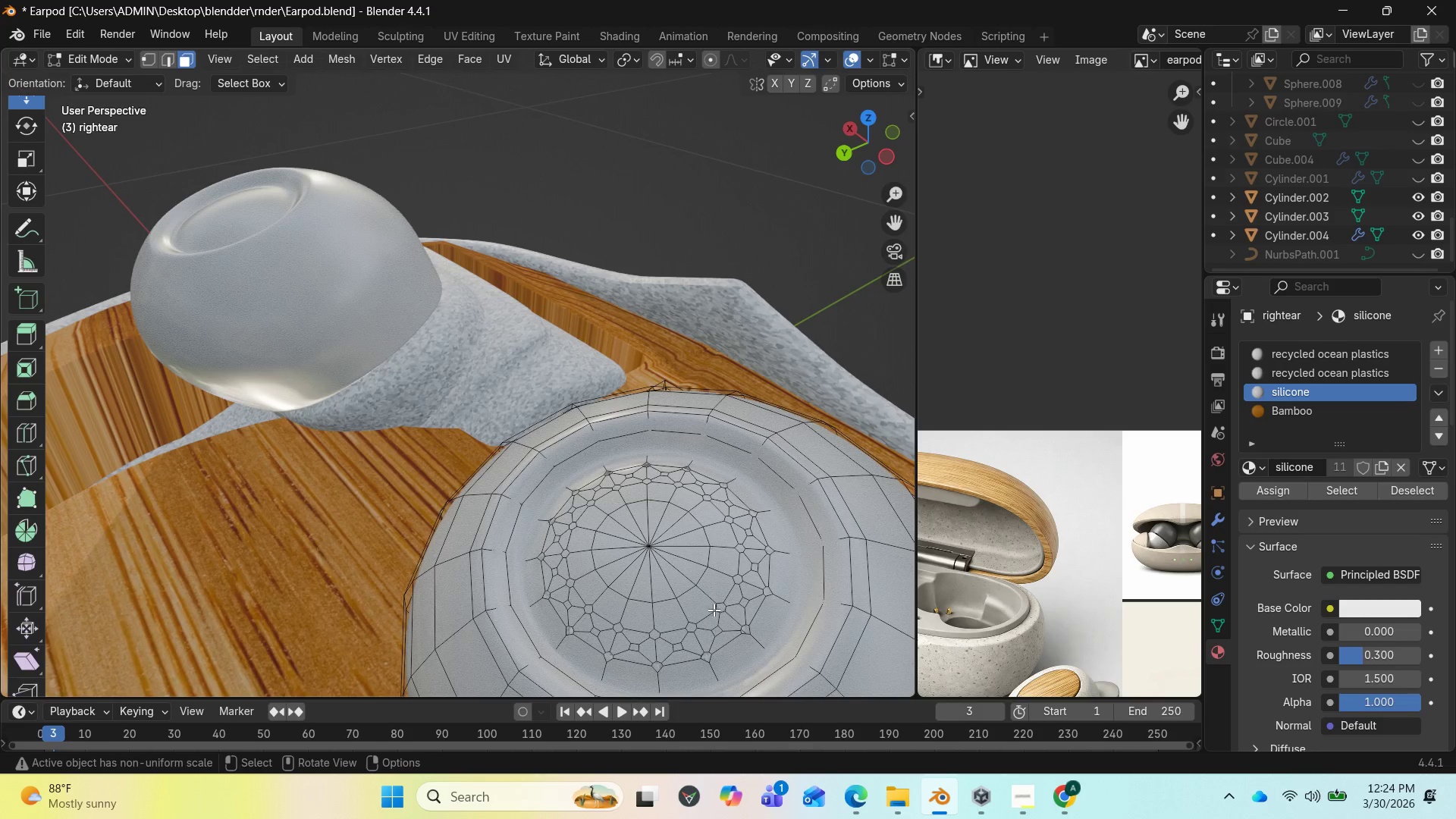 
key(Tab)
 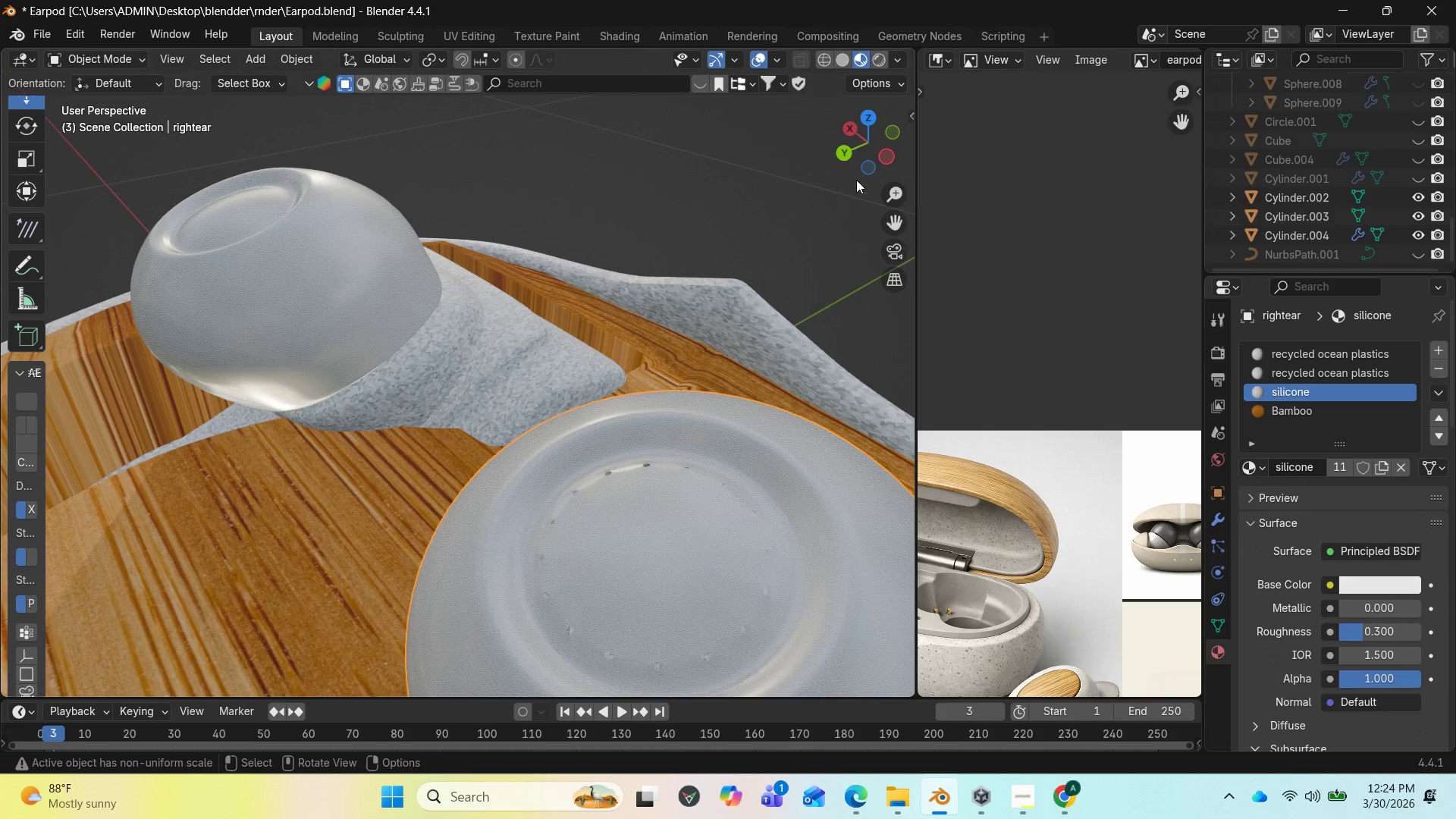 
left_click_drag(start_coordinate=[860, 155], to_coordinate=[839, 149])
 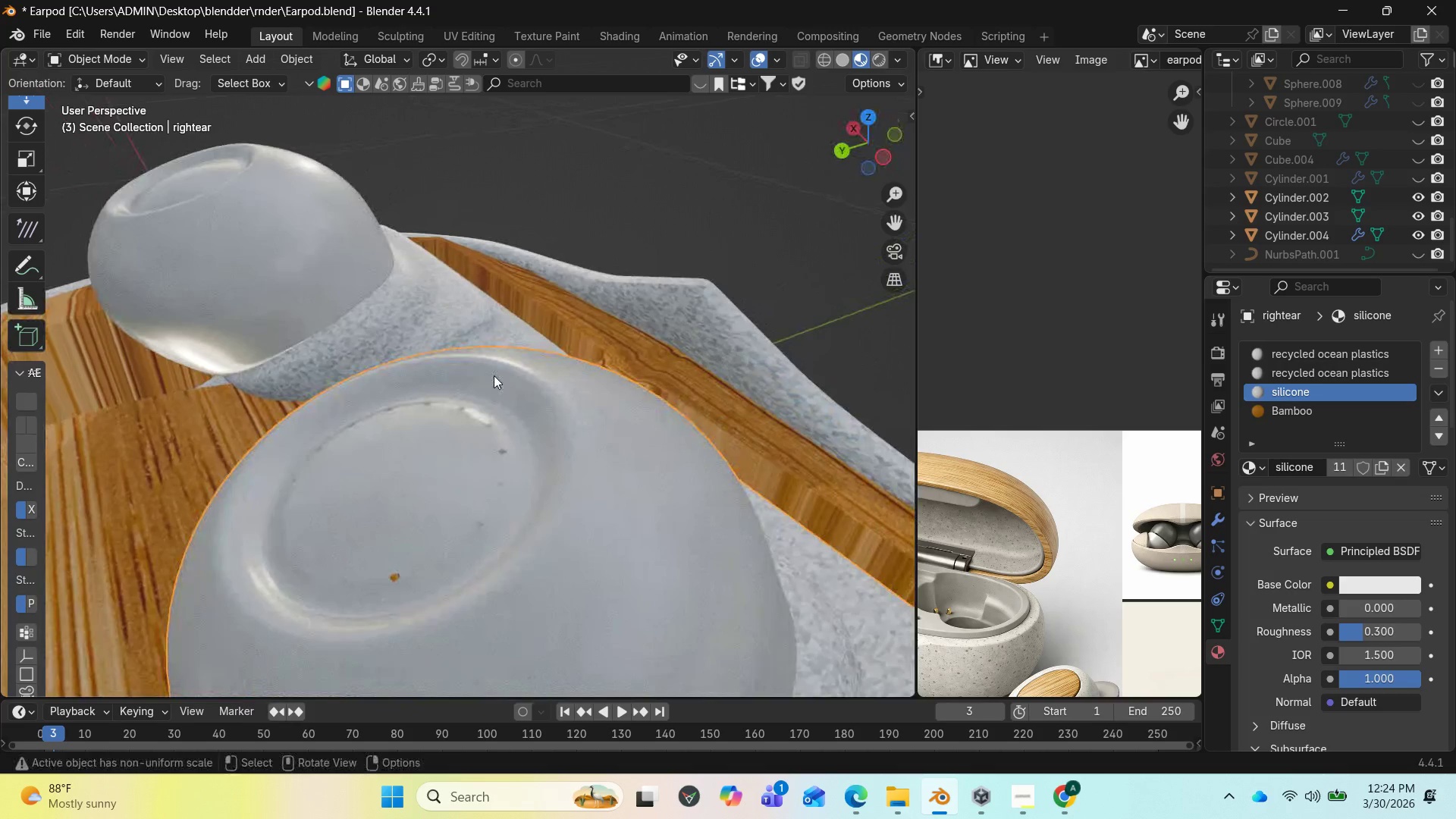 
scroll: coordinate [487, 382], scroll_direction: up, amount: 1.0
 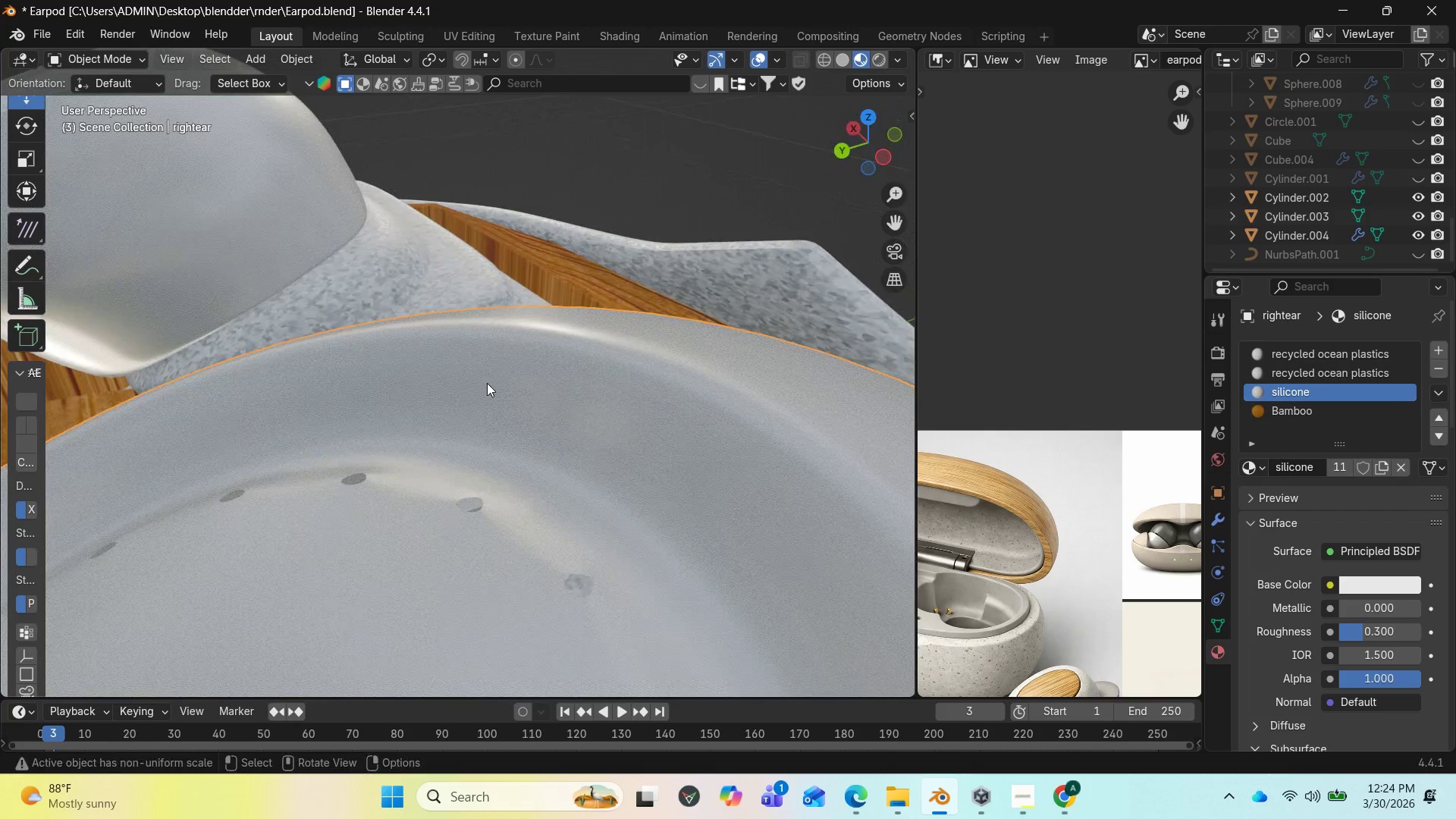 
scroll: coordinate [487, 383], scroll_direction: down, amount: 1.0
 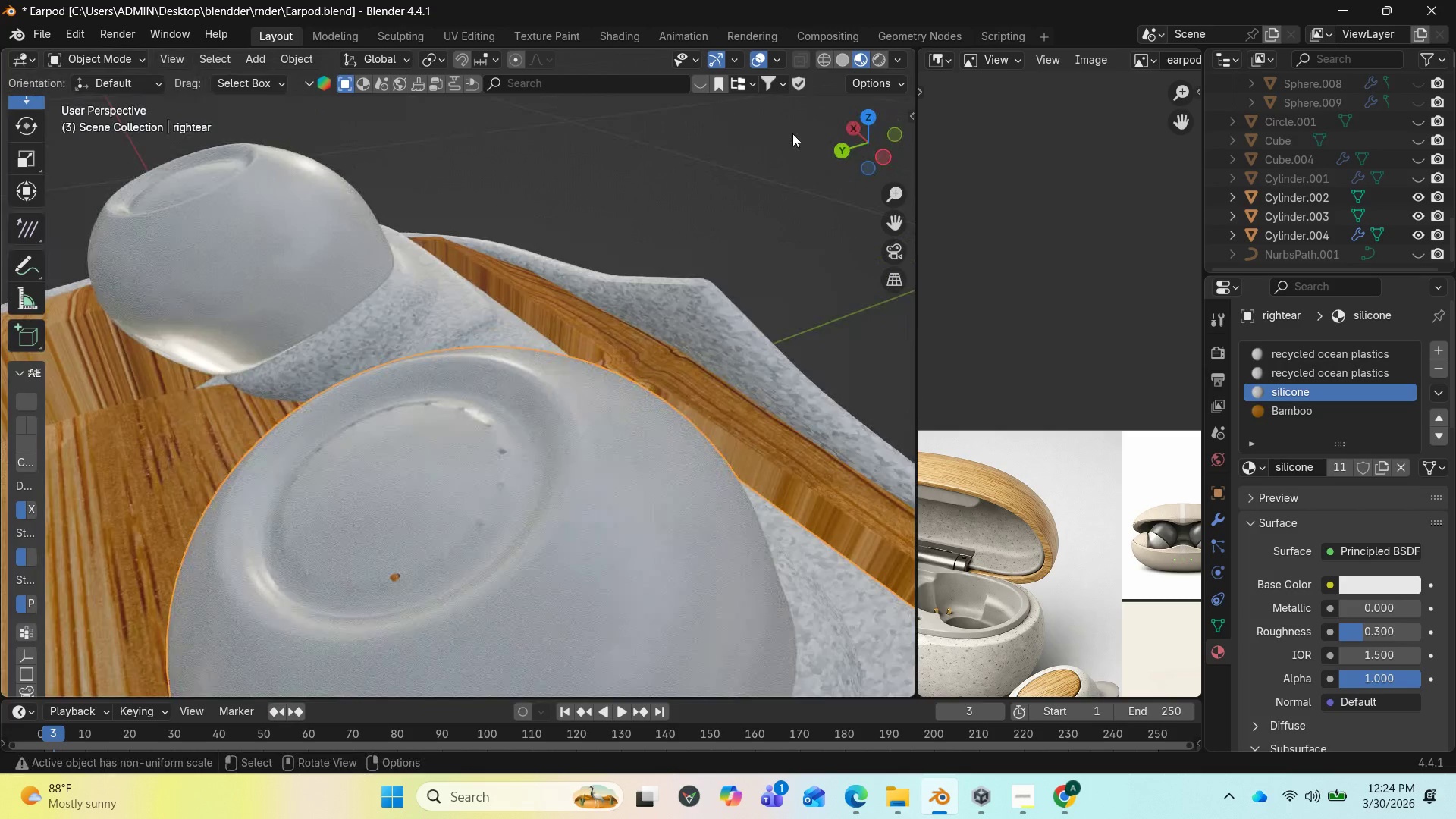 
left_click_drag(start_coordinate=[862, 144], to_coordinate=[881, 133])
 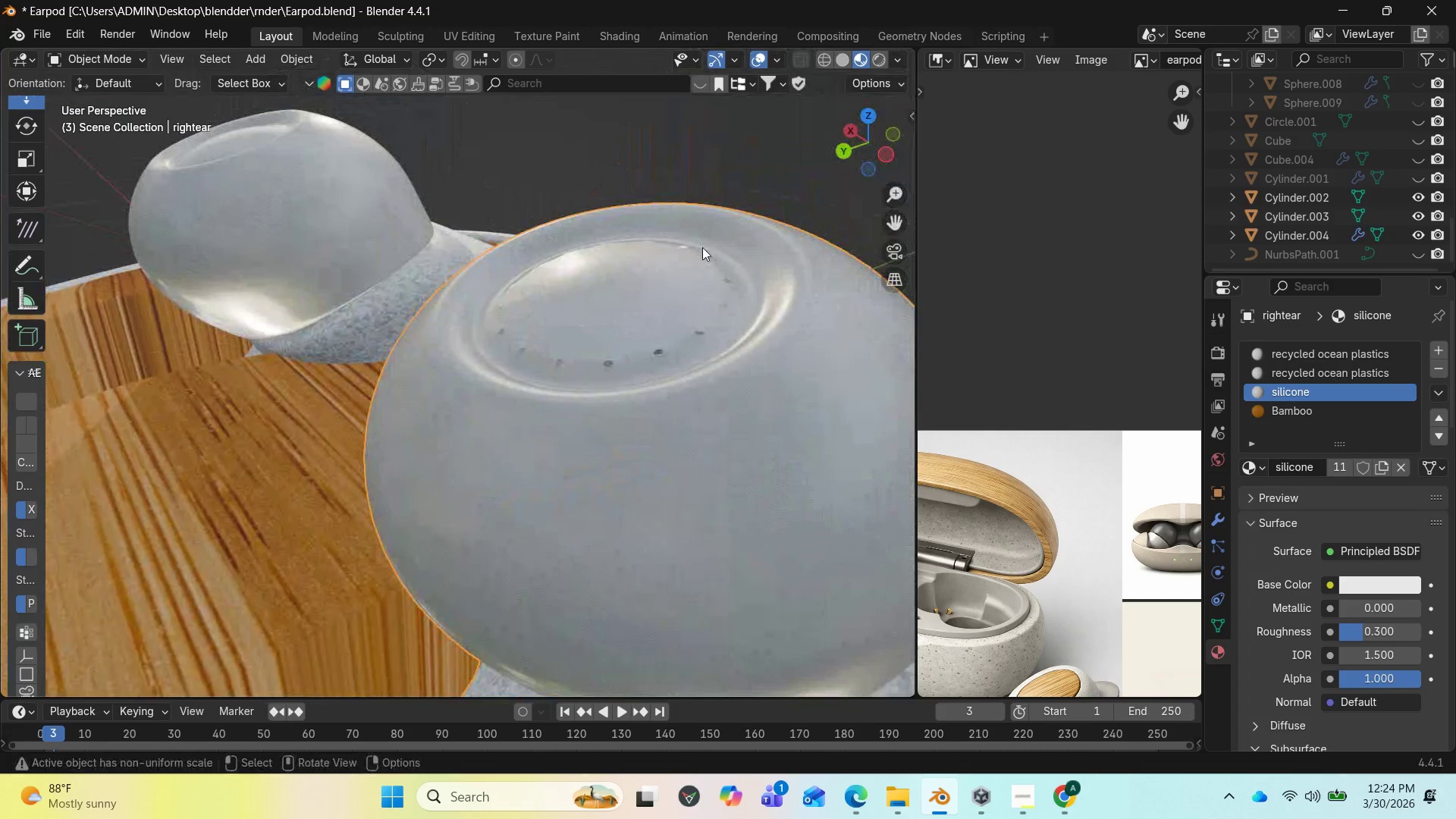 
wait(17.64)
 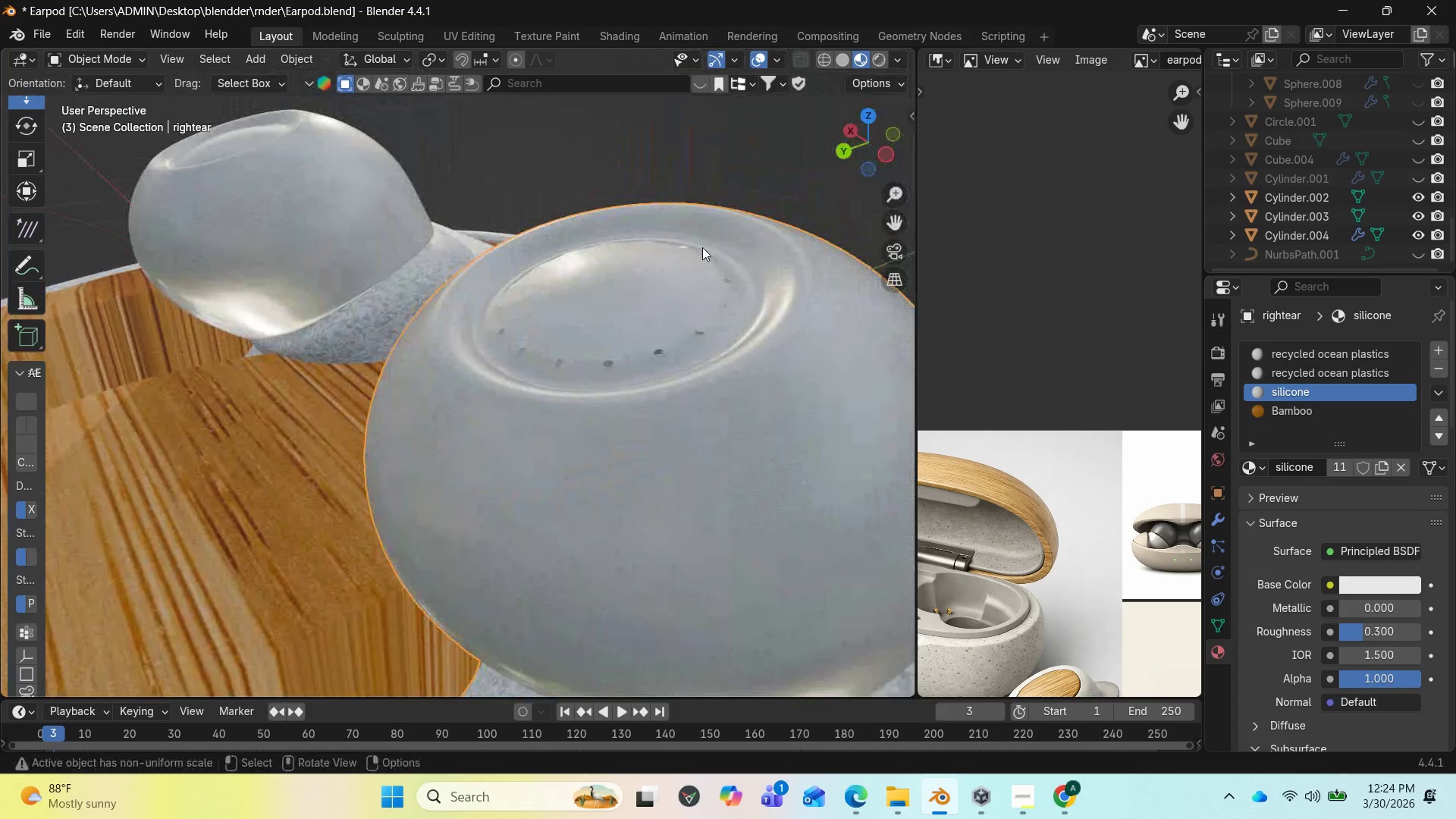 
left_click_drag(start_coordinate=[876, 144], to_coordinate=[869, 151])
 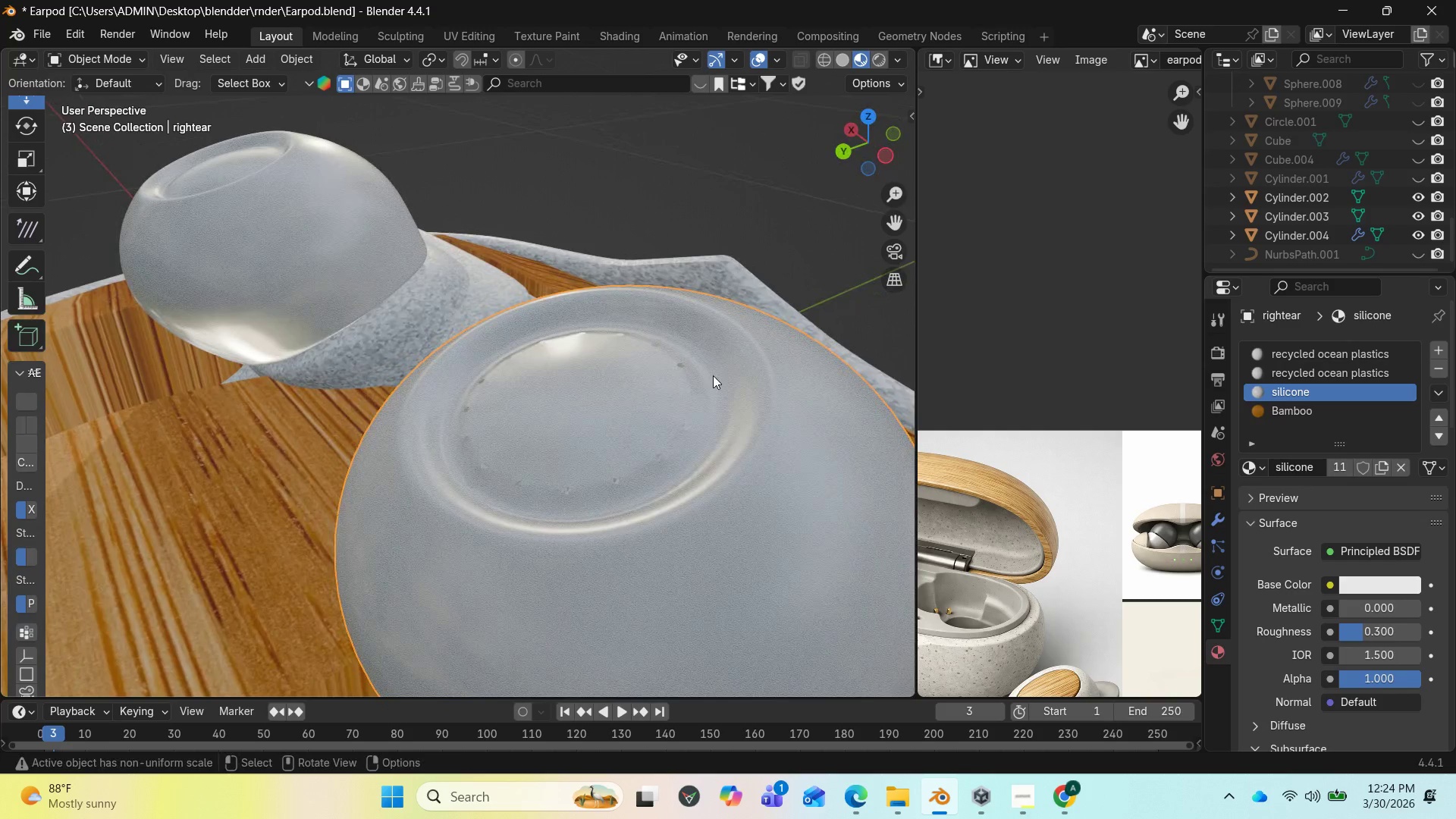 
key(Tab)
 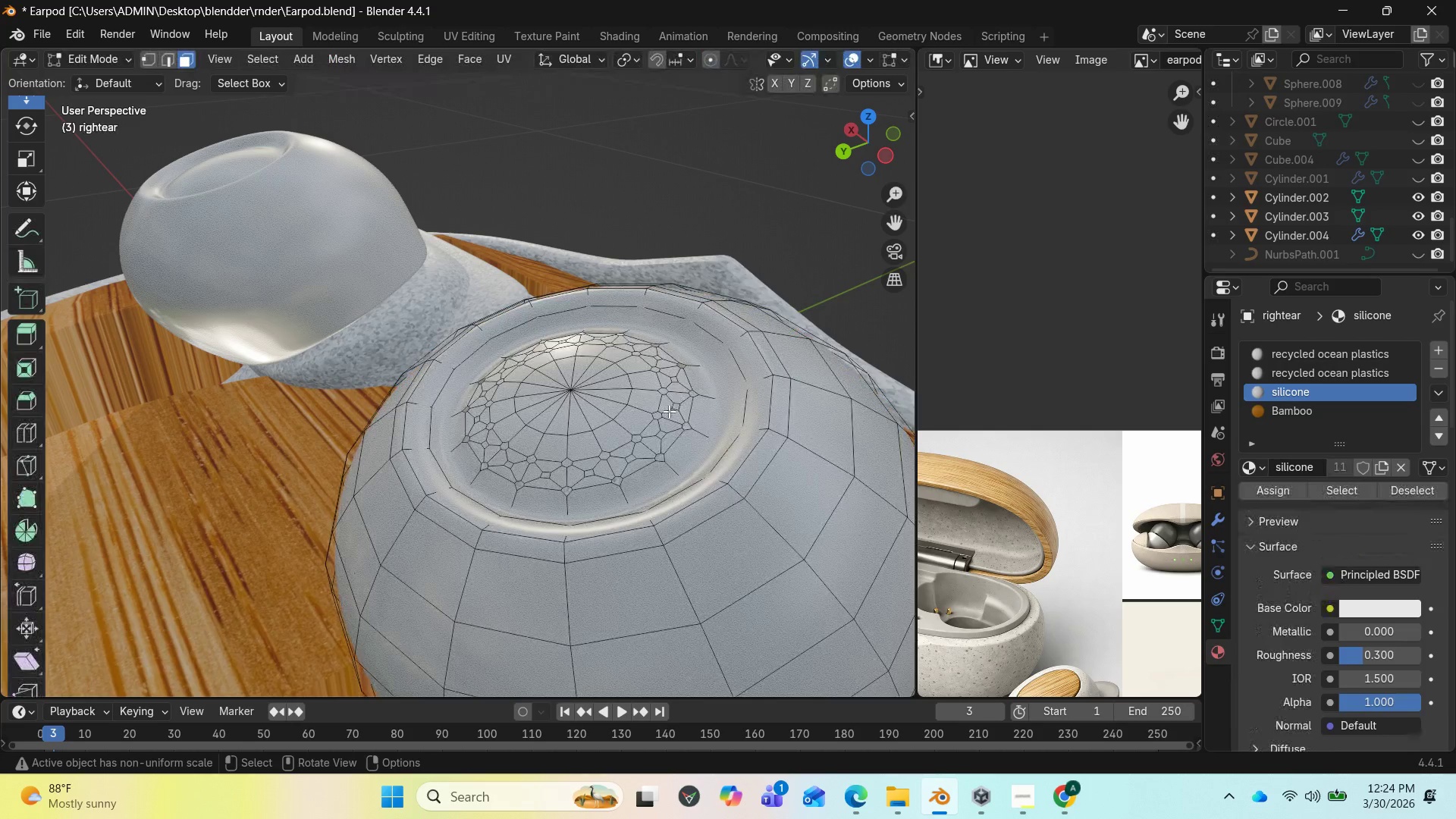 
scroll: coordinate [669, 411], scroll_direction: up, amount: 1.0
 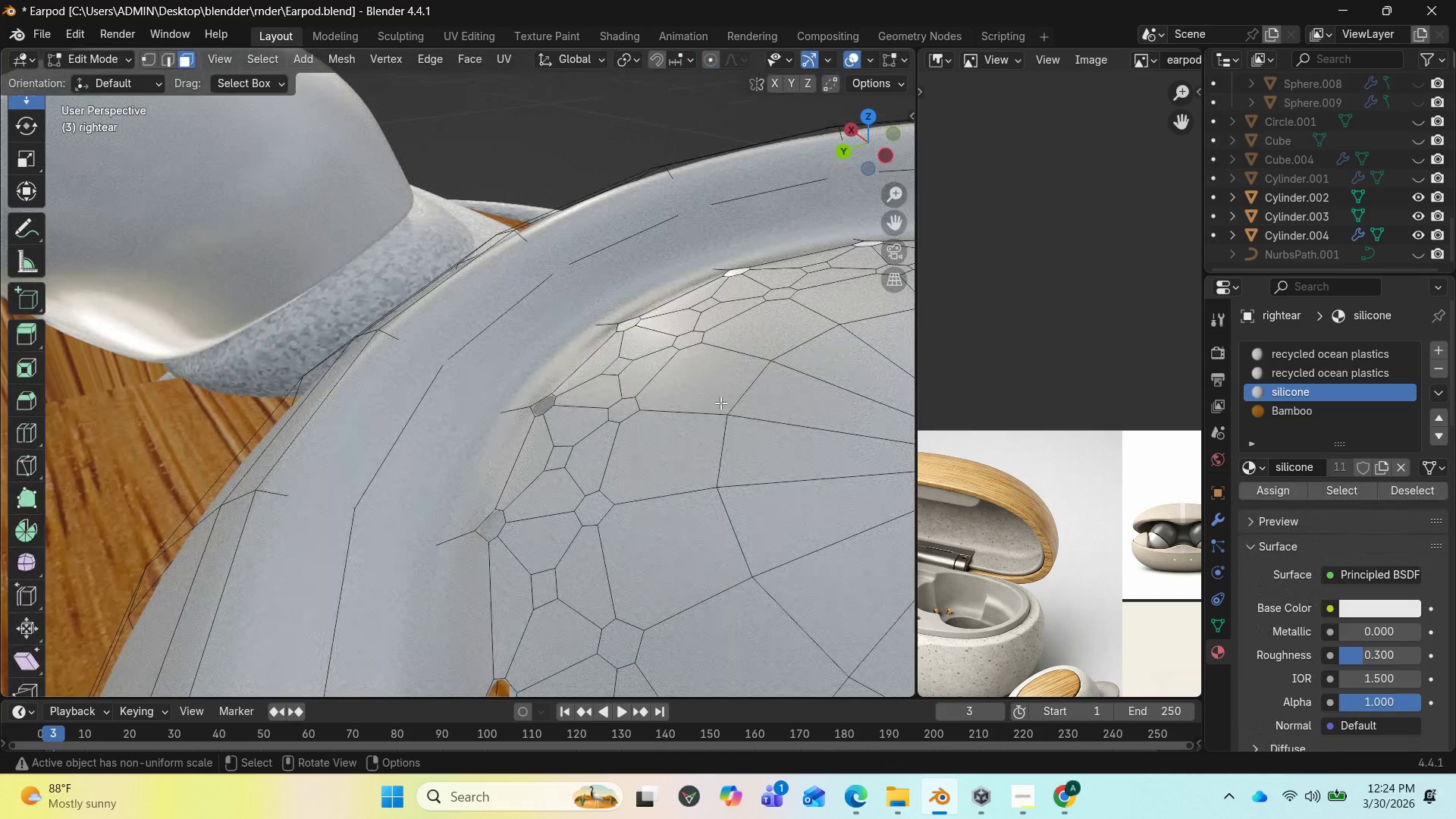 
key(Control+Z)
 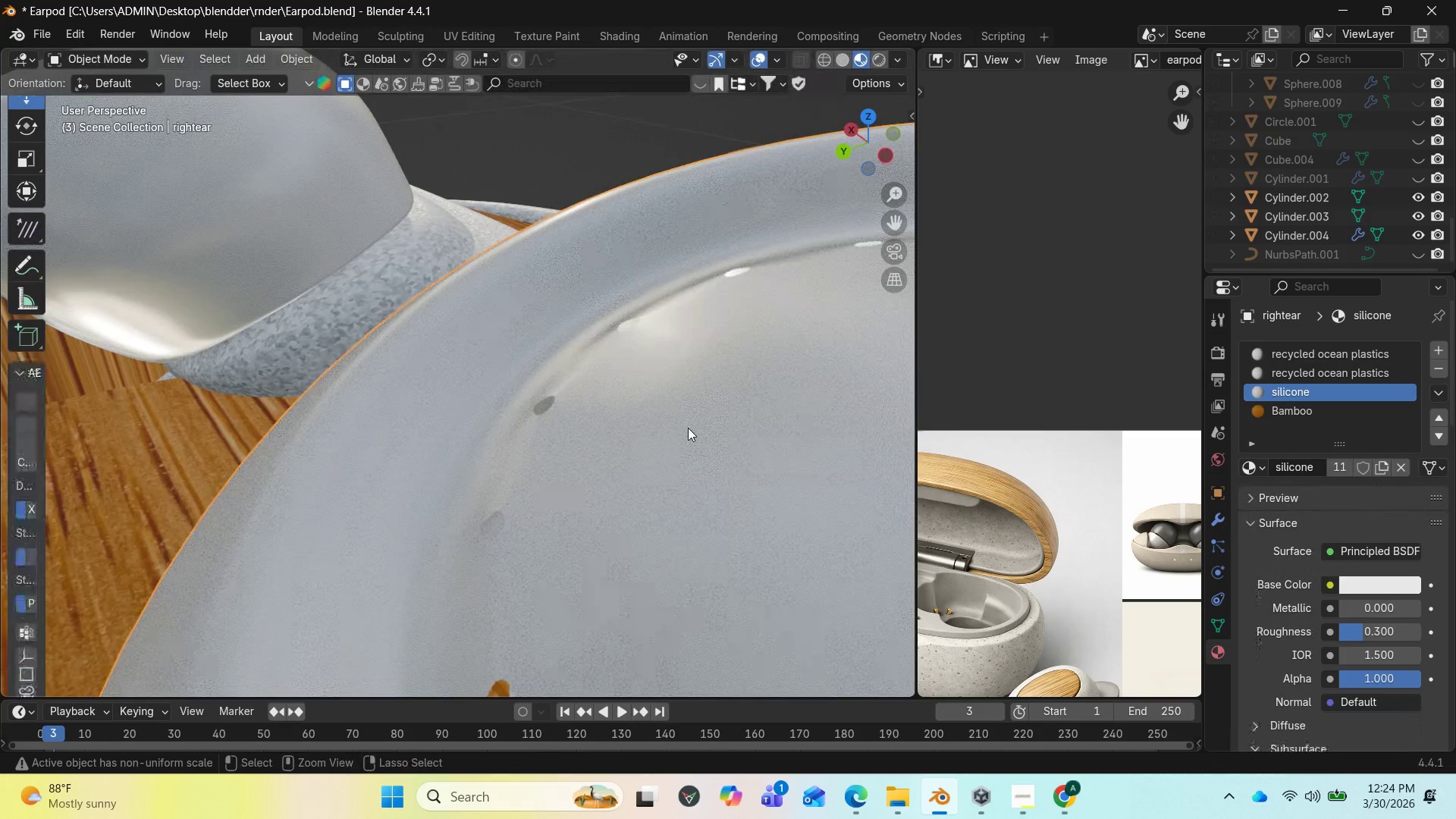 
key(Control+Z)
 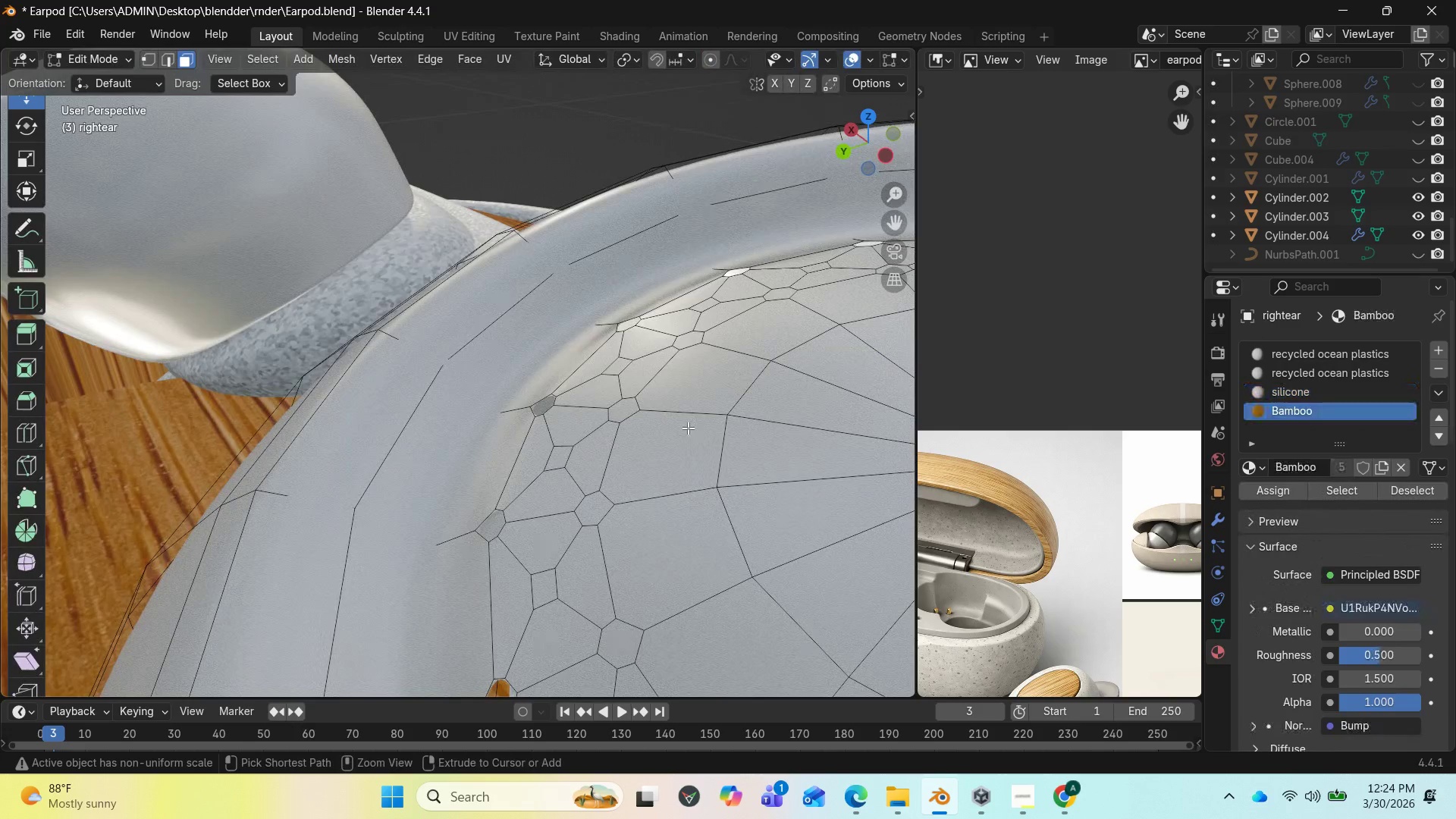 
key(Control+Z)
 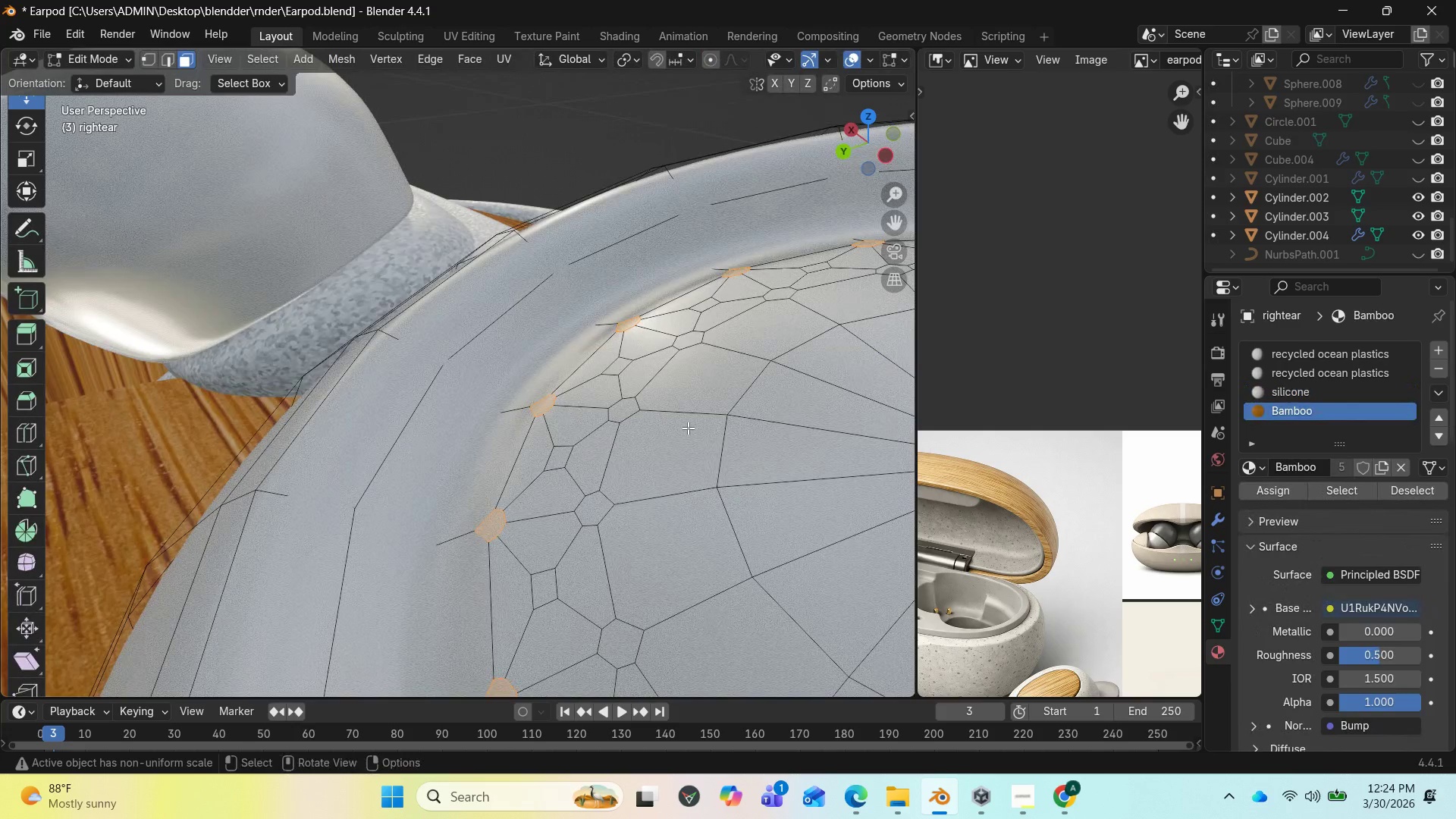 
scroll: coordinate [688, 428], scroll_direction: down, amount: 2.0
 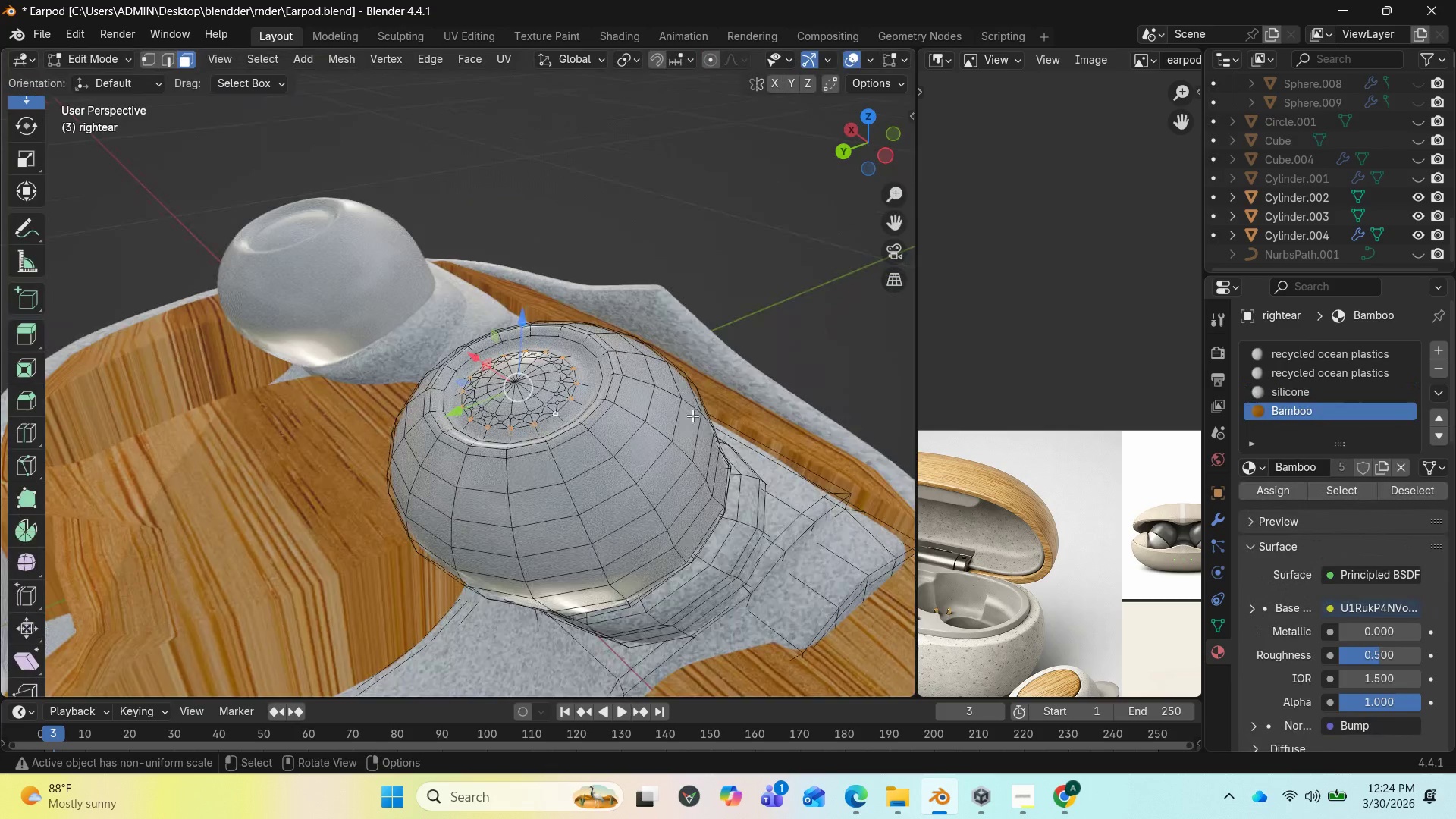 
scroll: coordinate [692, 415], scroll_direction: up, amount: 1.0
 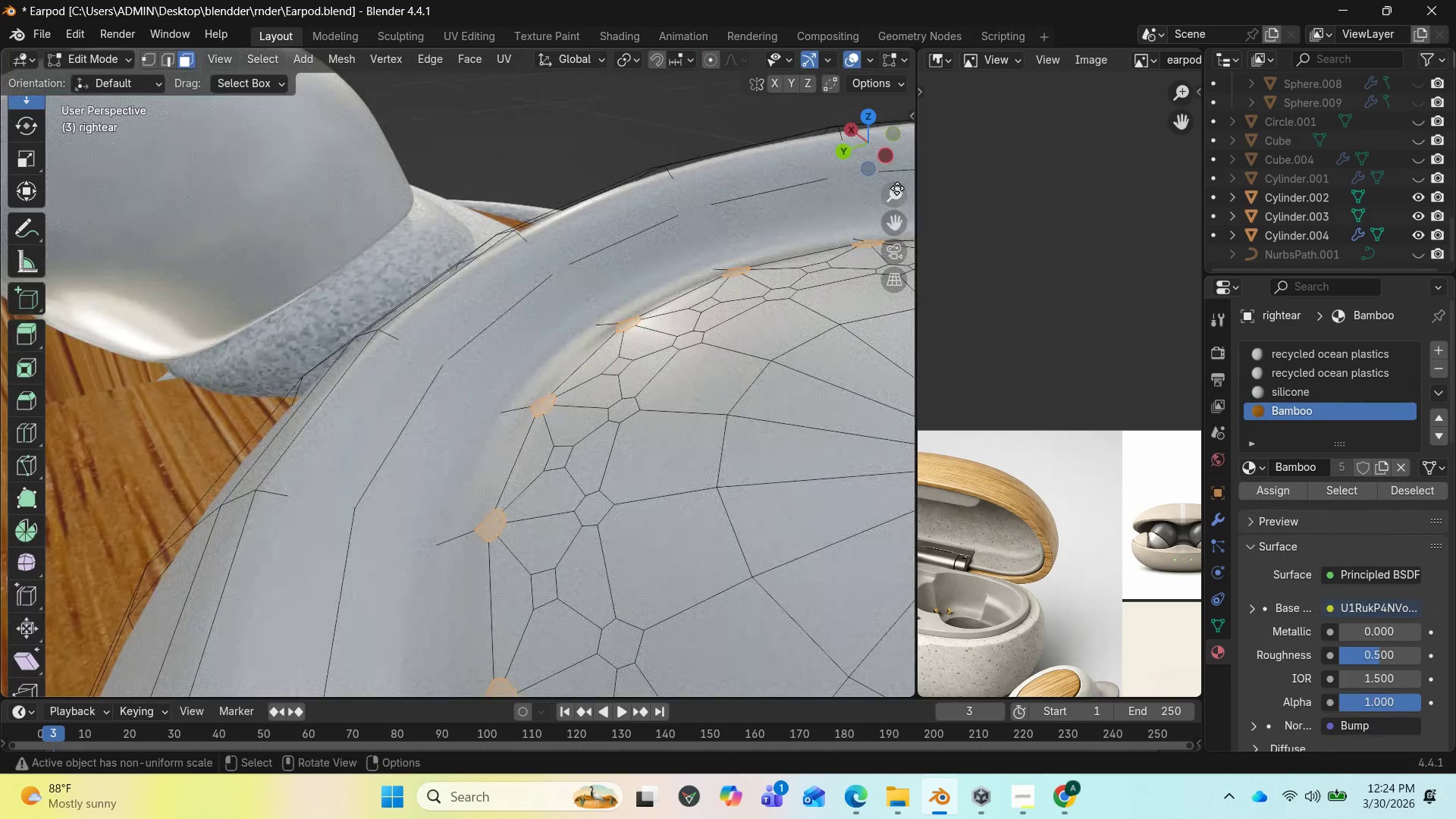 
left_click_drag(start_coordinate=[899, 228], to_coordinate=[828, 185])
 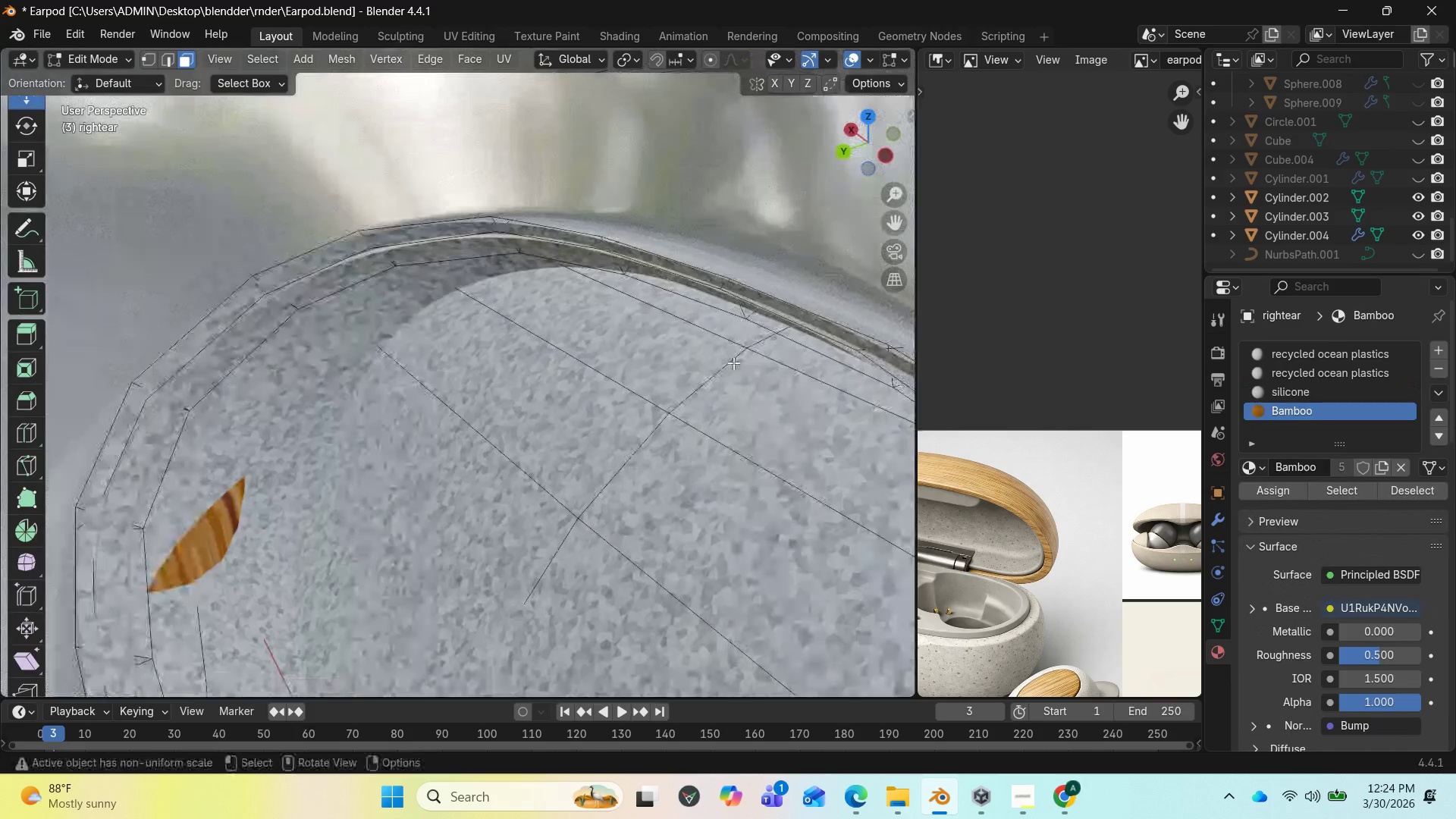 
scroll: coordinate [726, 369], scroll_direction: down, amount: 2.0
 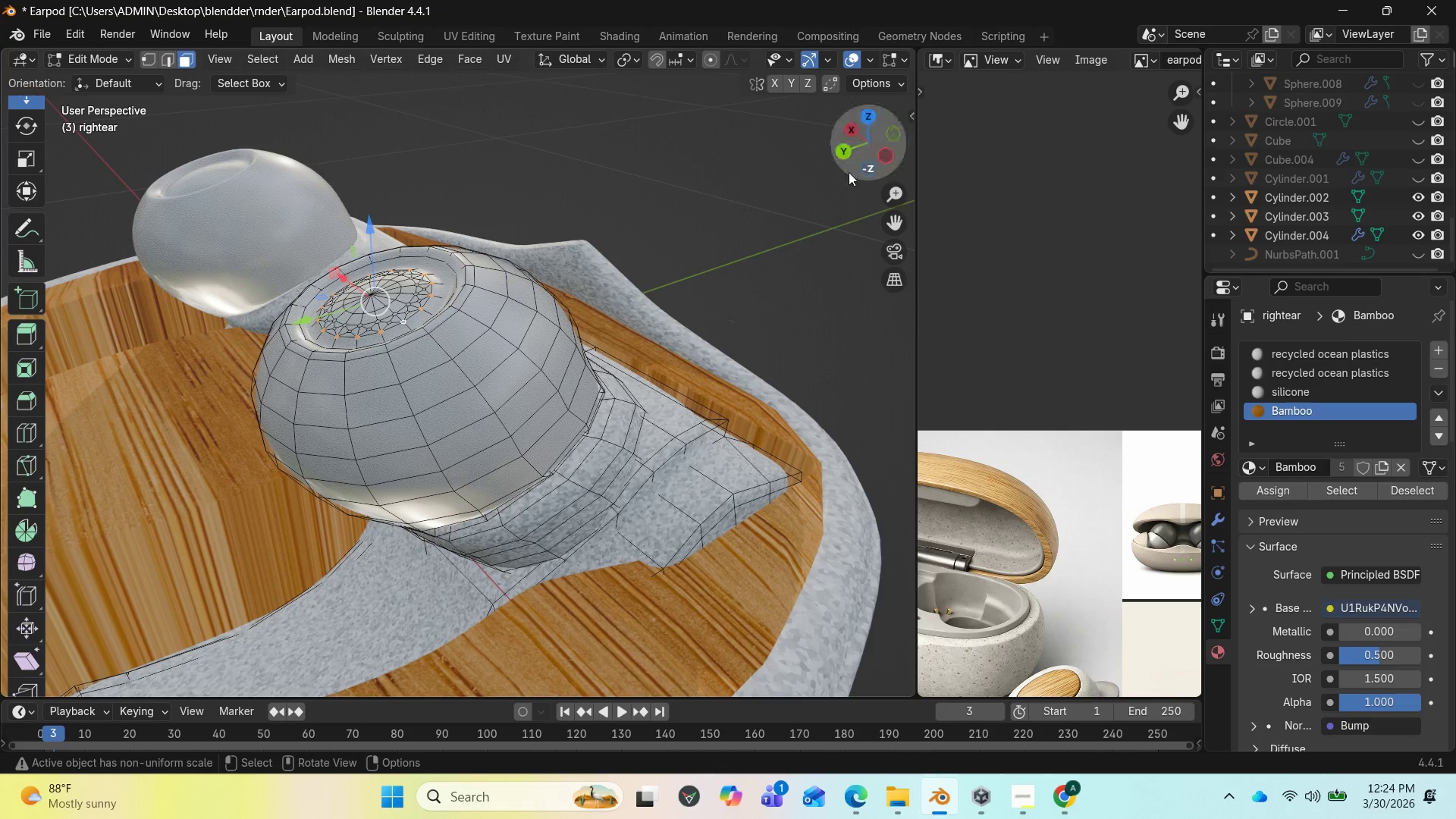 
left_click_drag(start_coordinate=[859, 162], to_coordinate=[865, 186])
 